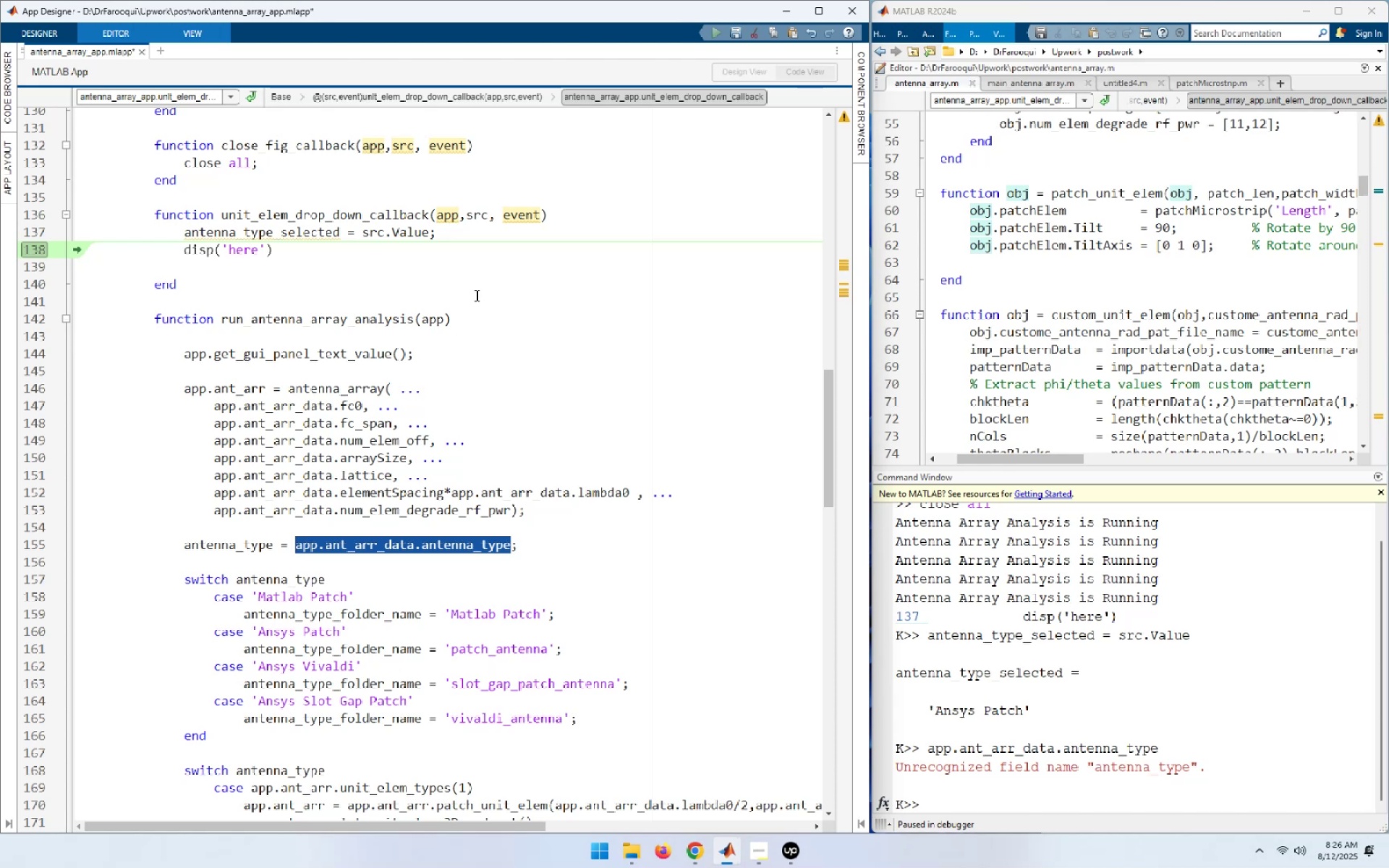 
wait(19.02)
 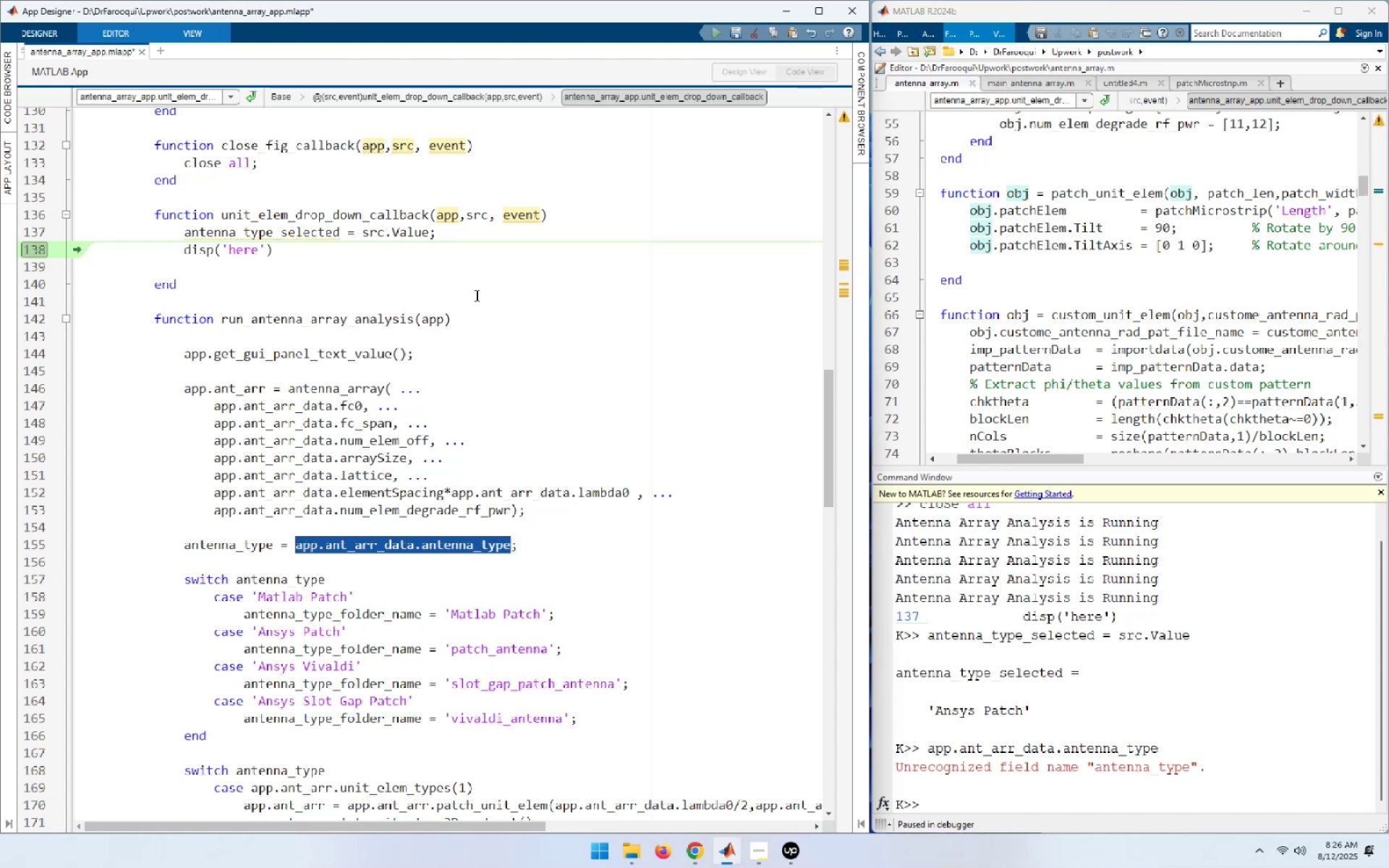 
left_click_drag(start_coordinate=[206, 737], to_coordinate=[154, 587])
 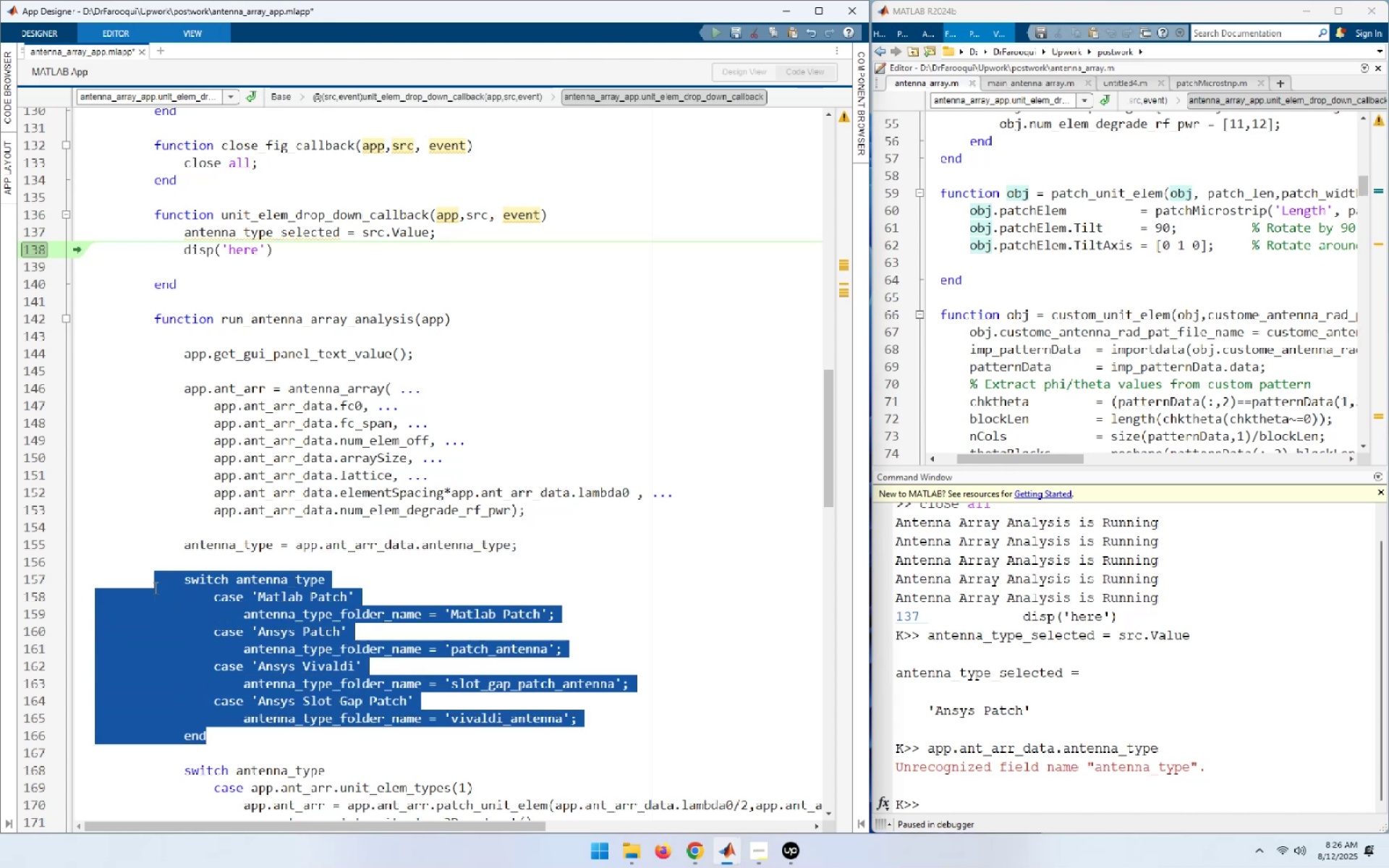 
scroll: coordinate [428, 635], scroll_direction: down, amount: 1.0
 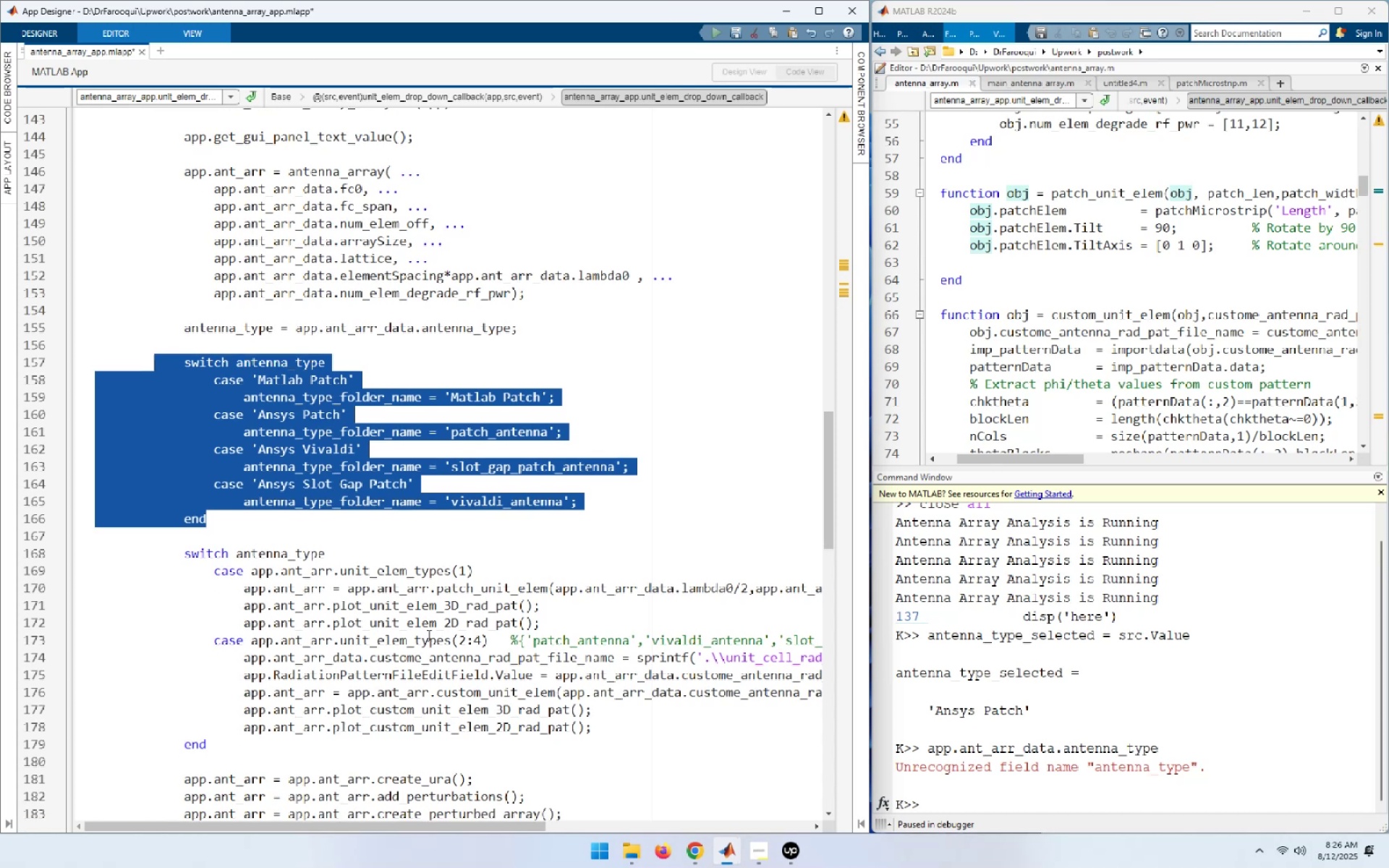 
scroll: coordinate [428, 635], scroll_direction: up, amount: 3.0
 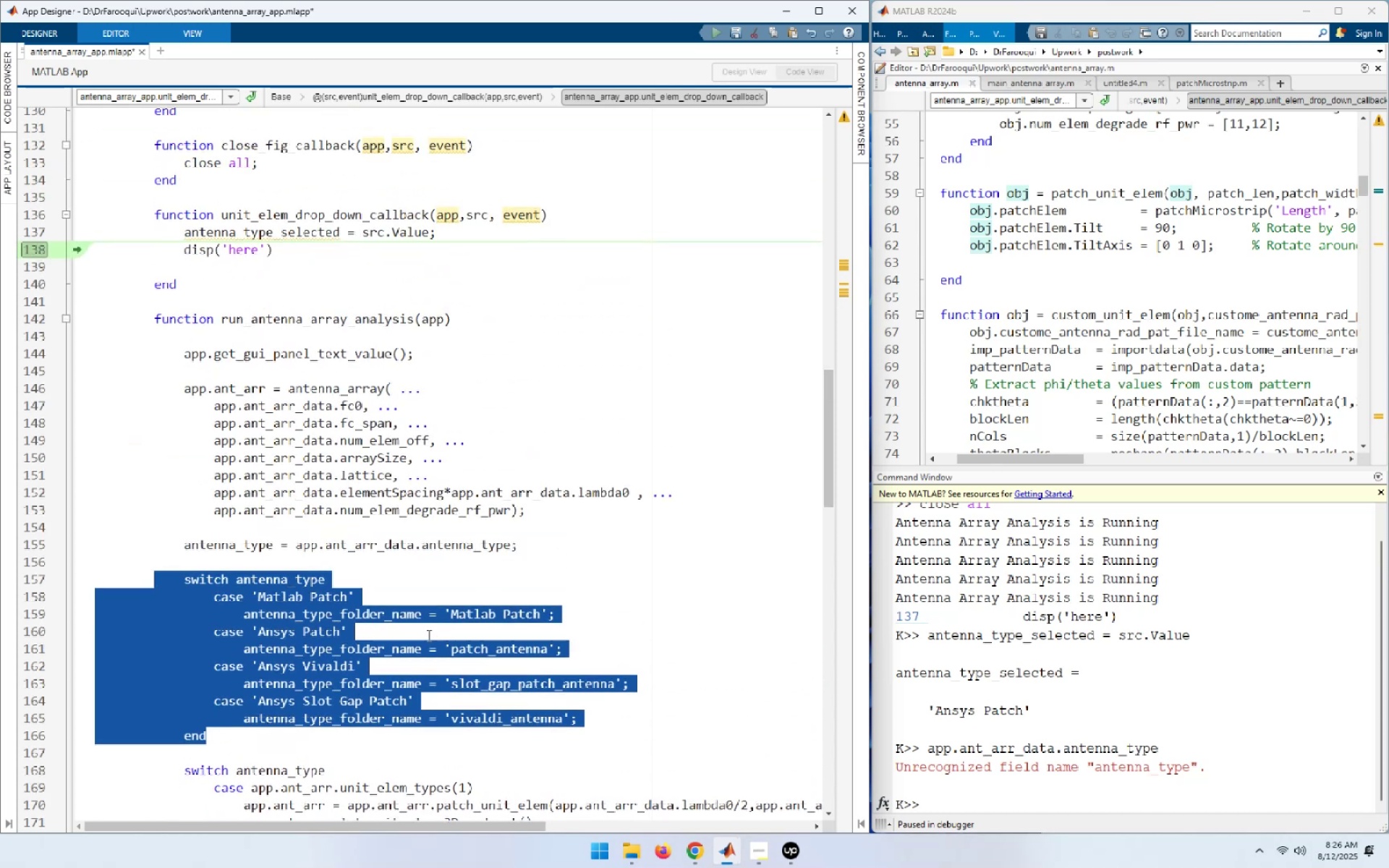 
wait(6.2)
 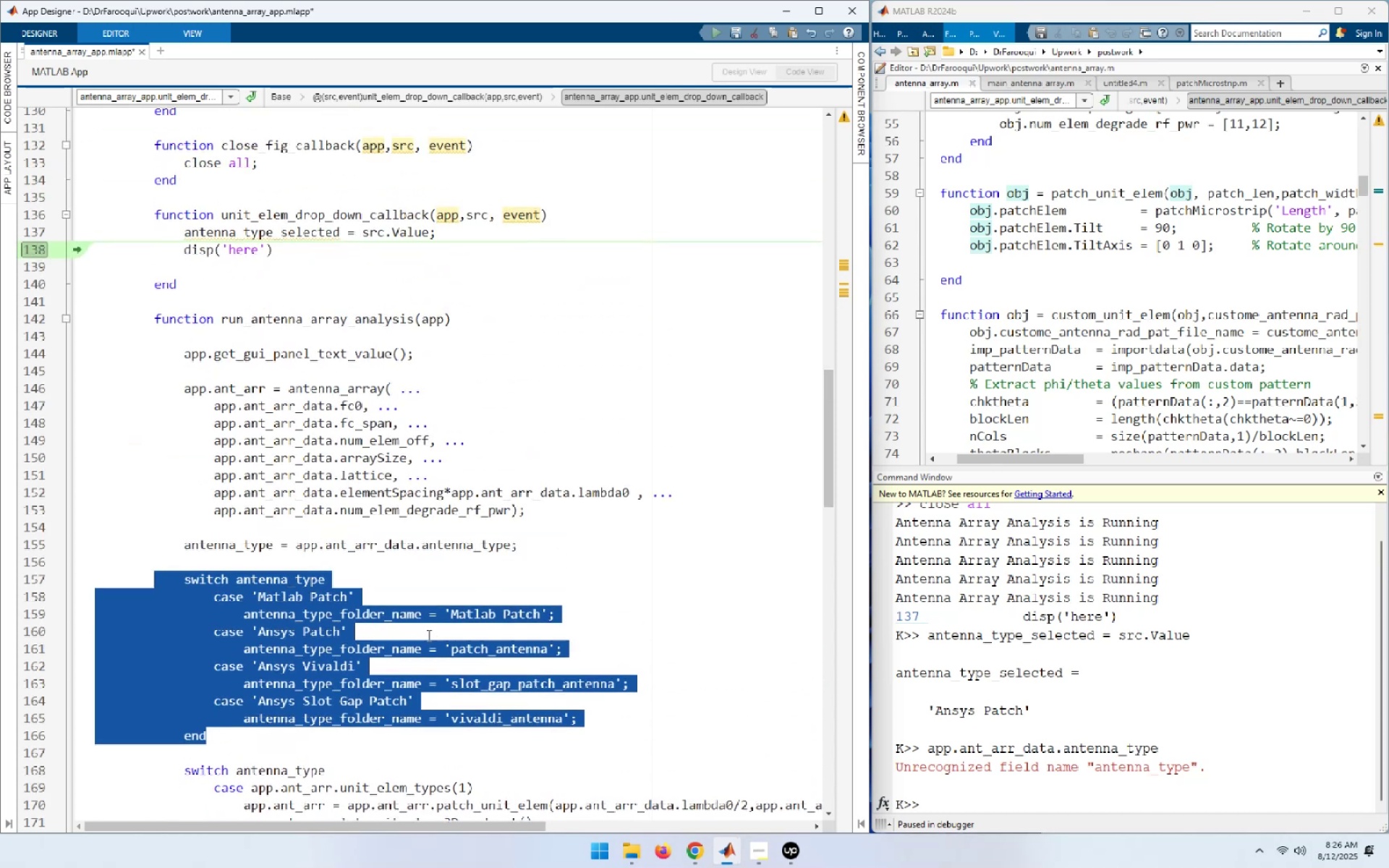 
key(Control+C)
 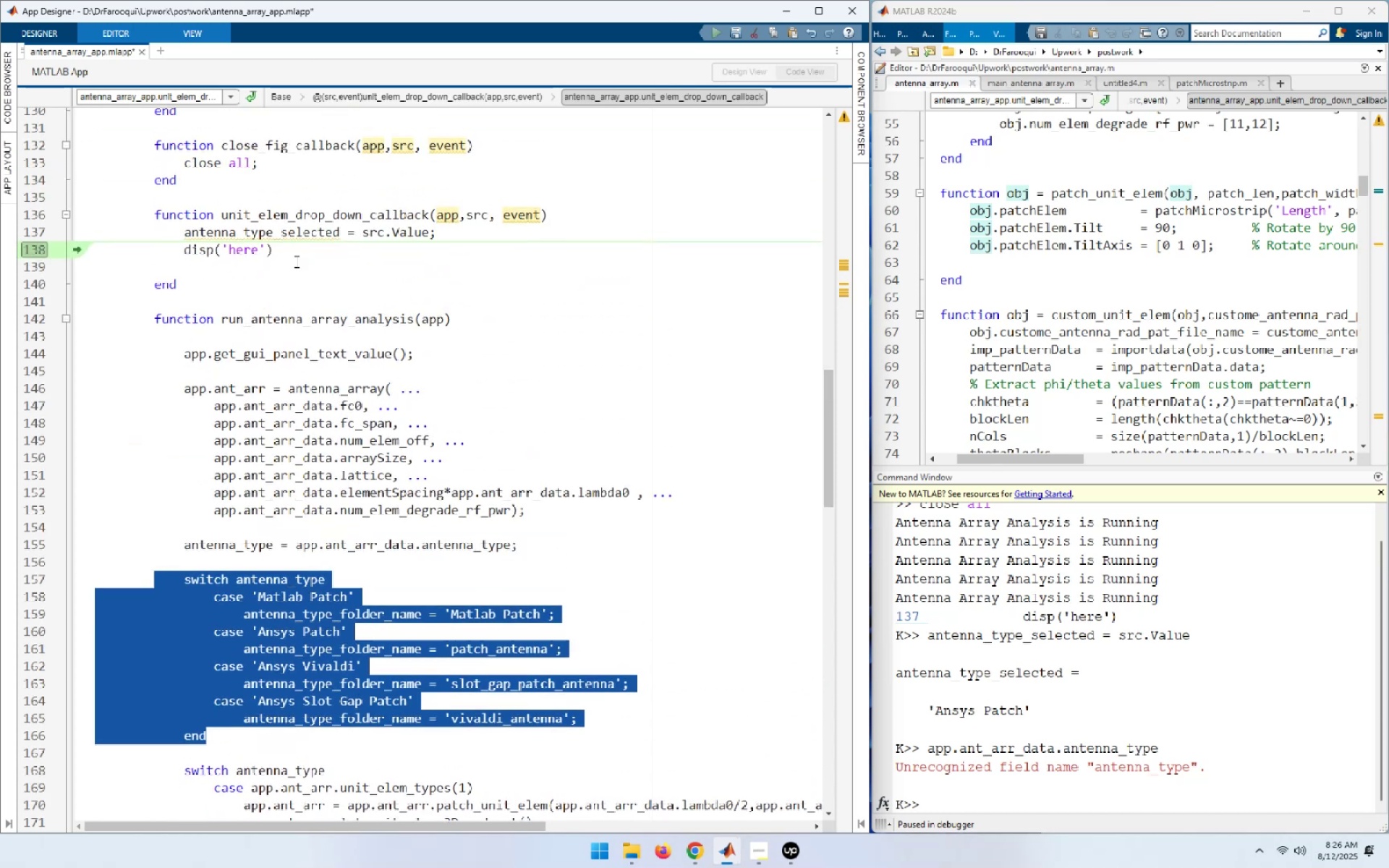 
left_click_drag(start_coordinate=[275, 250], to_coordinate=[187, 244])
 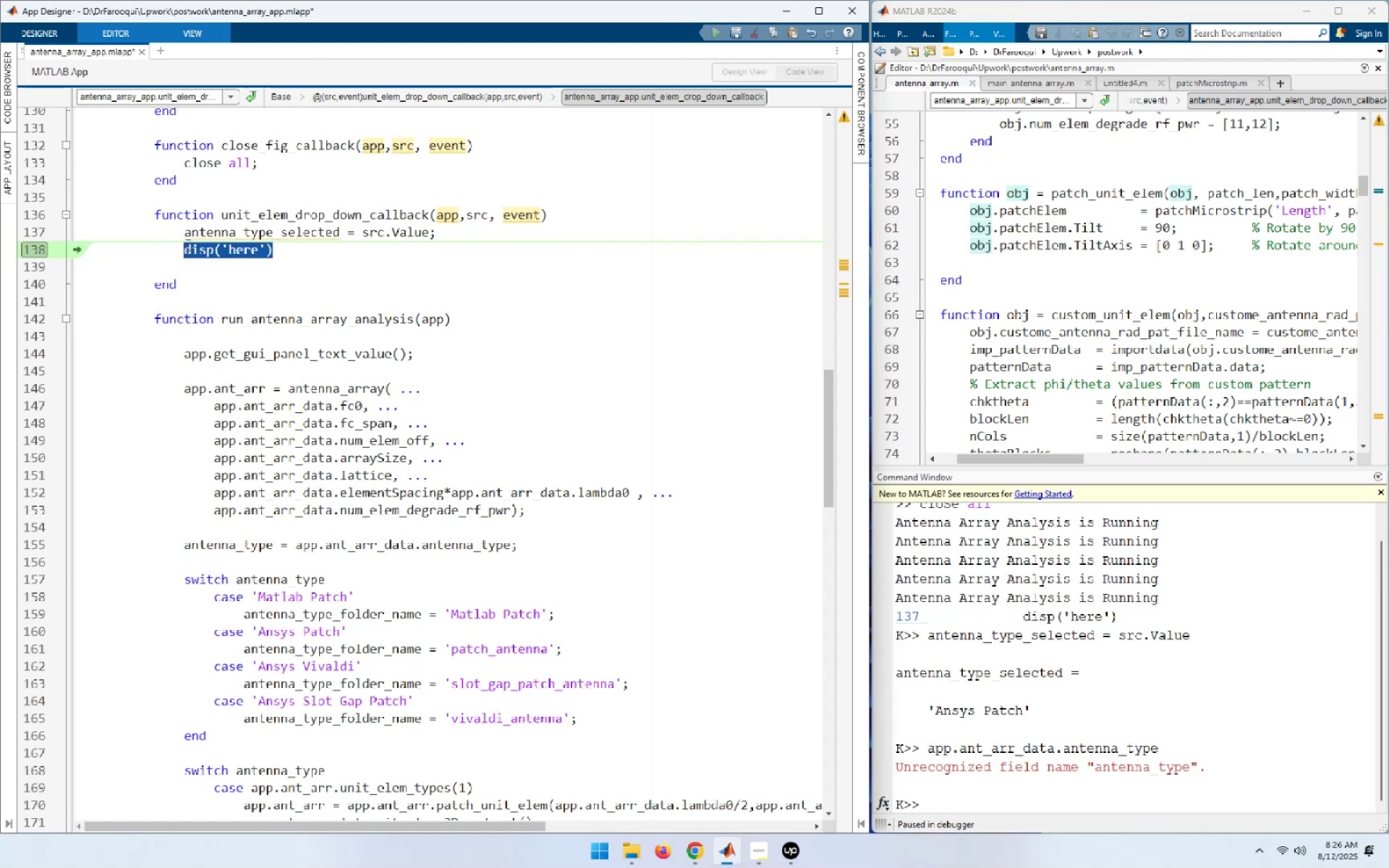 
key(Control+V)
 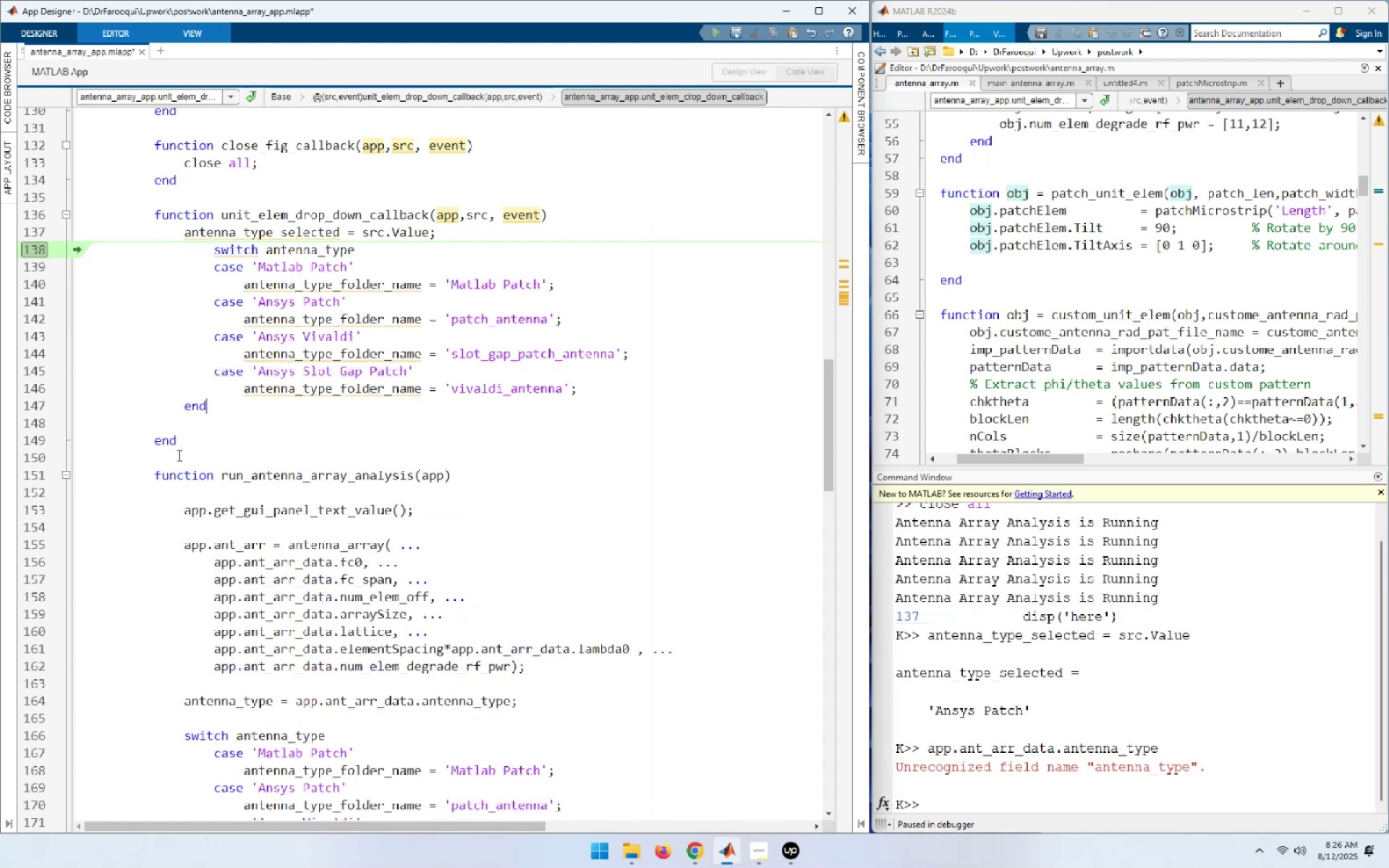 
left_click_drag(start_coordinate=[183, 443], to_coordinate=[128, 220])
 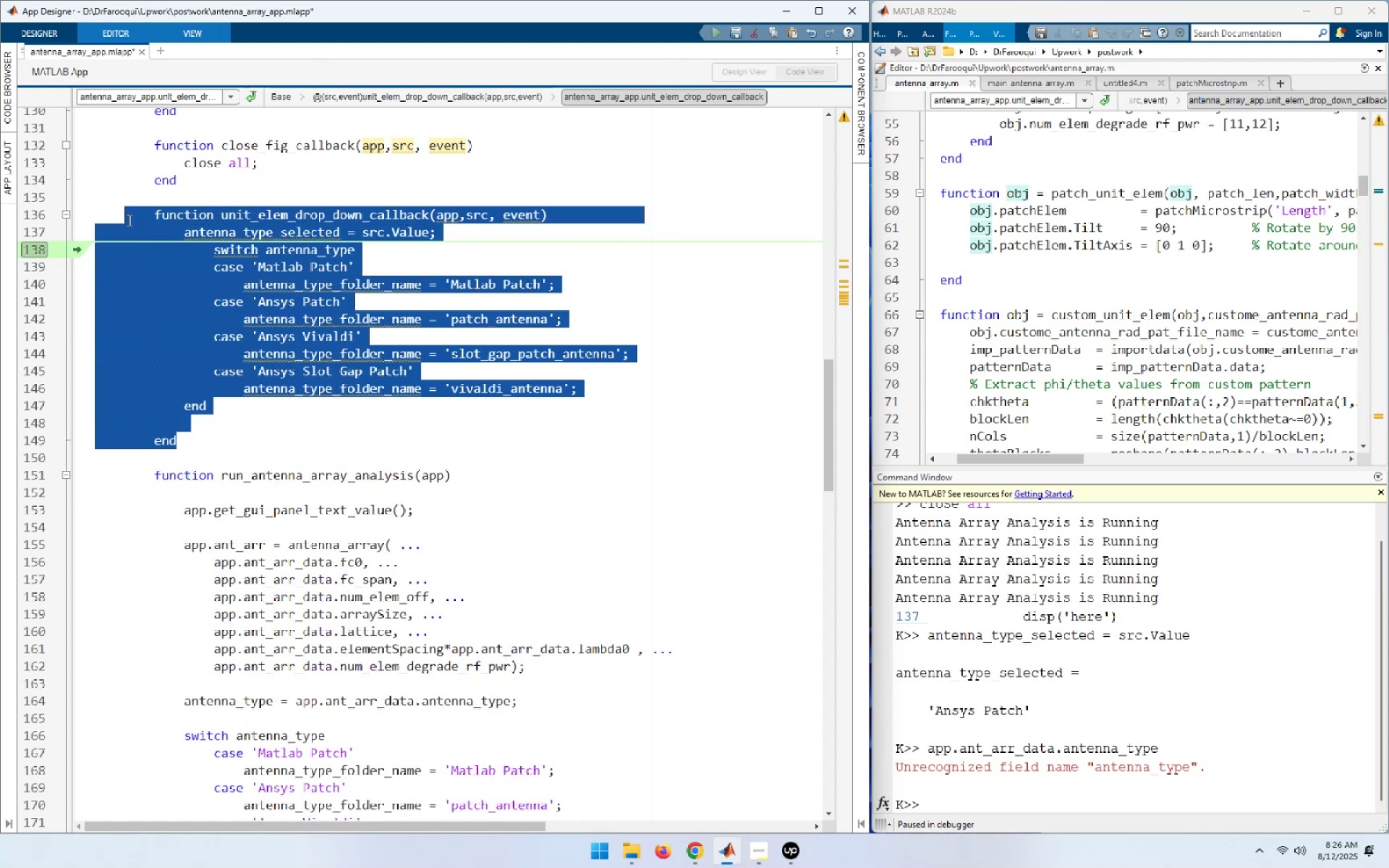 
key(Control+I)
 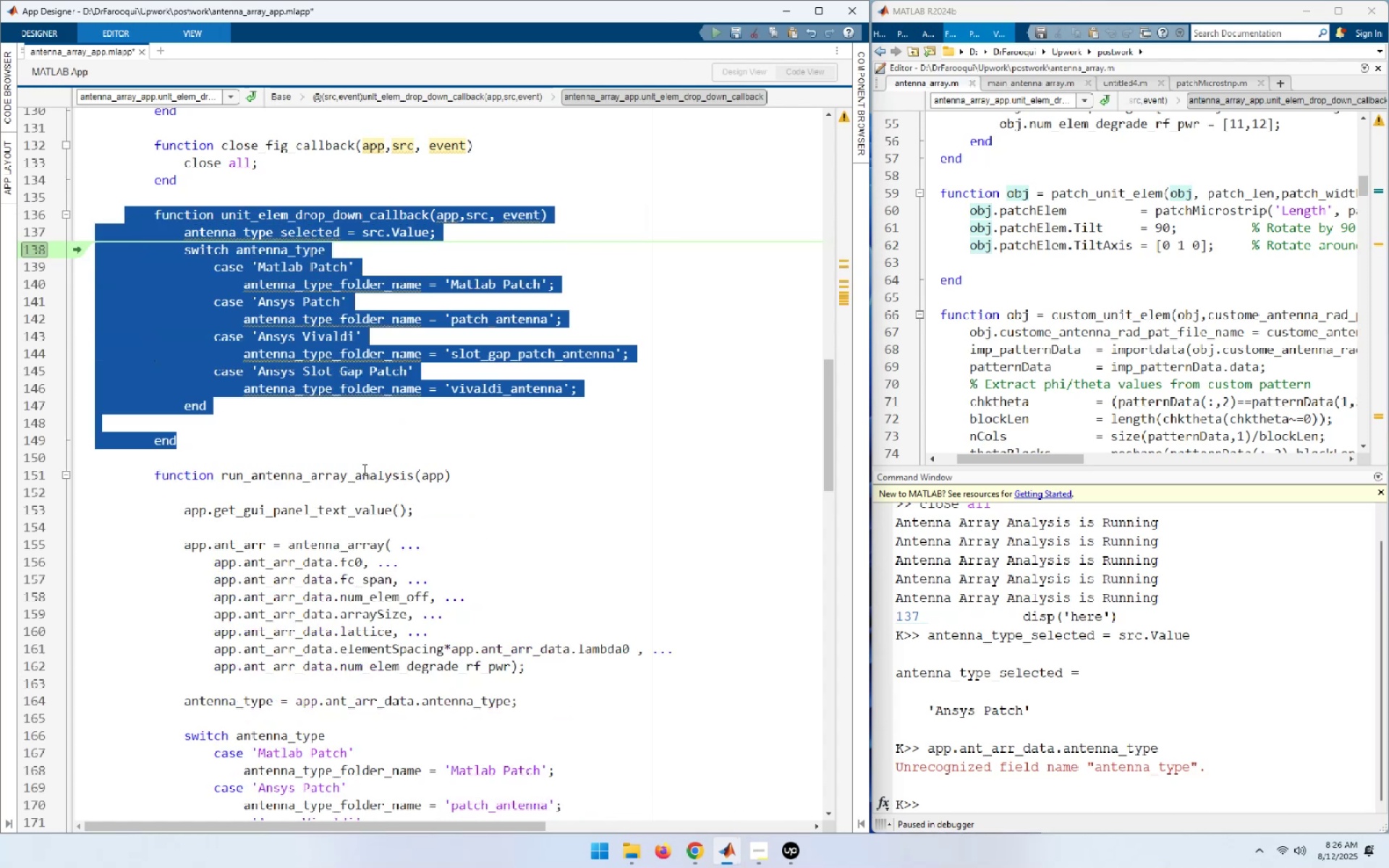 
left_click([363, 469])
 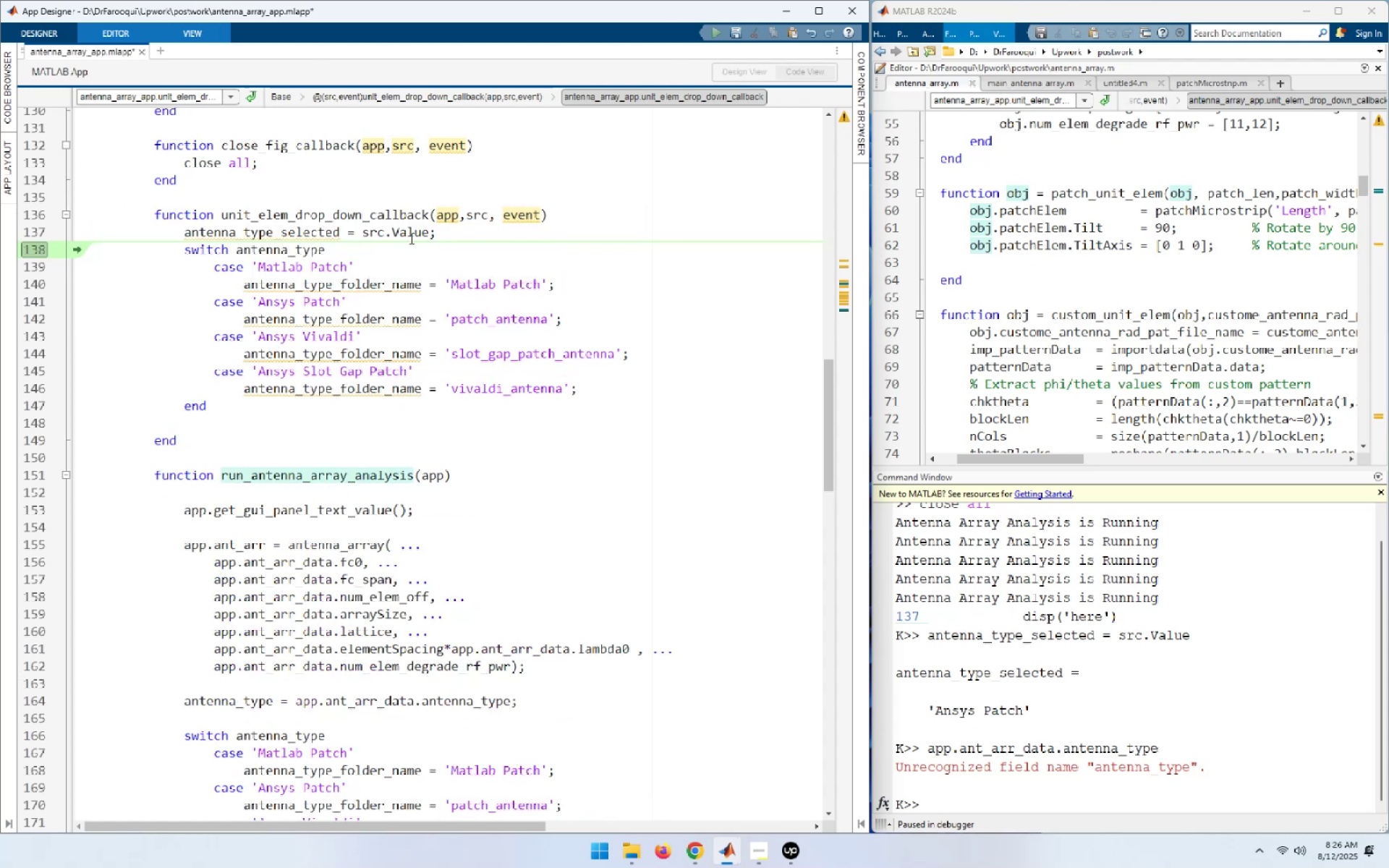 
left_click([444, 232])
 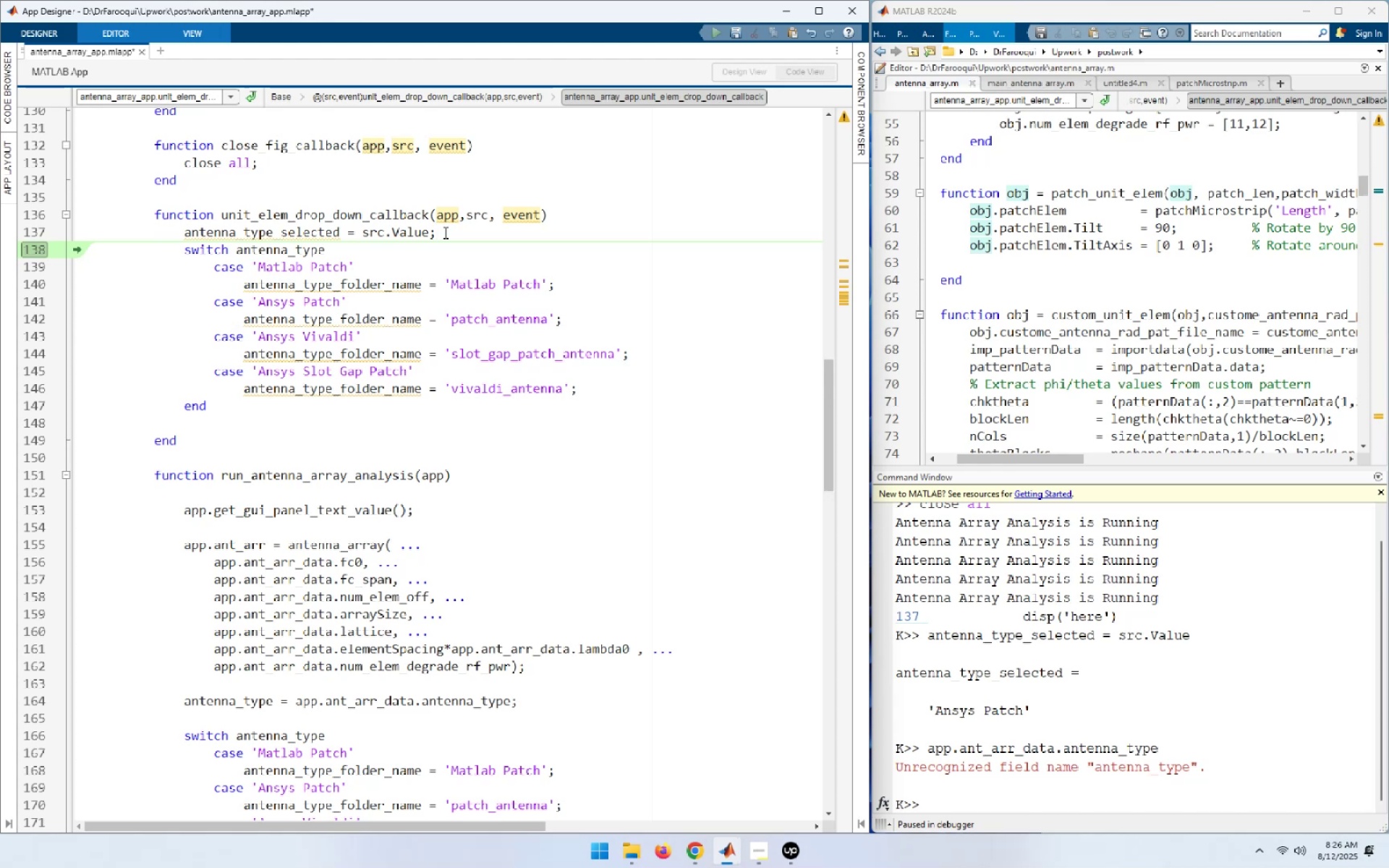 
key(Enter)
 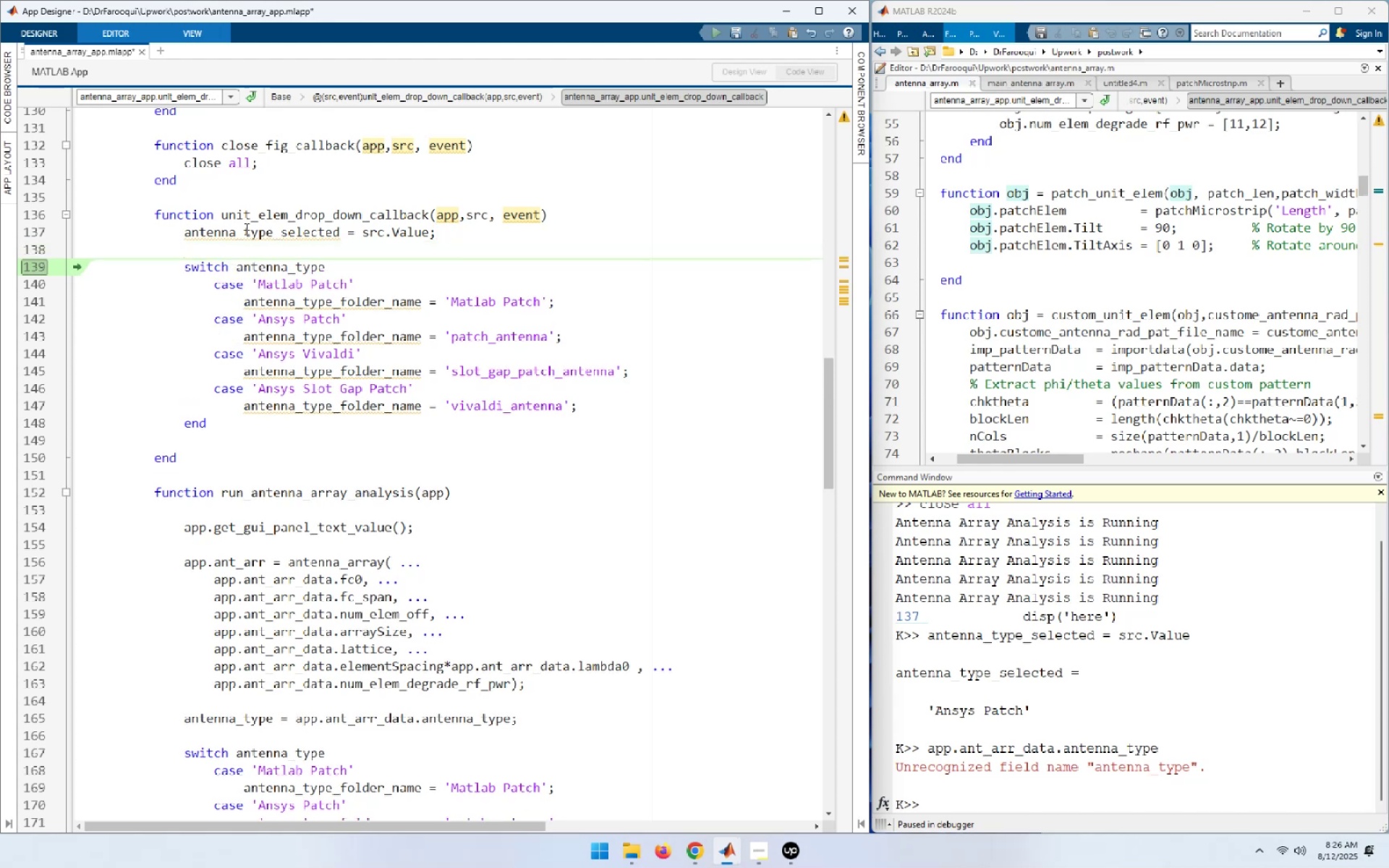 
double_click([245, 229])
 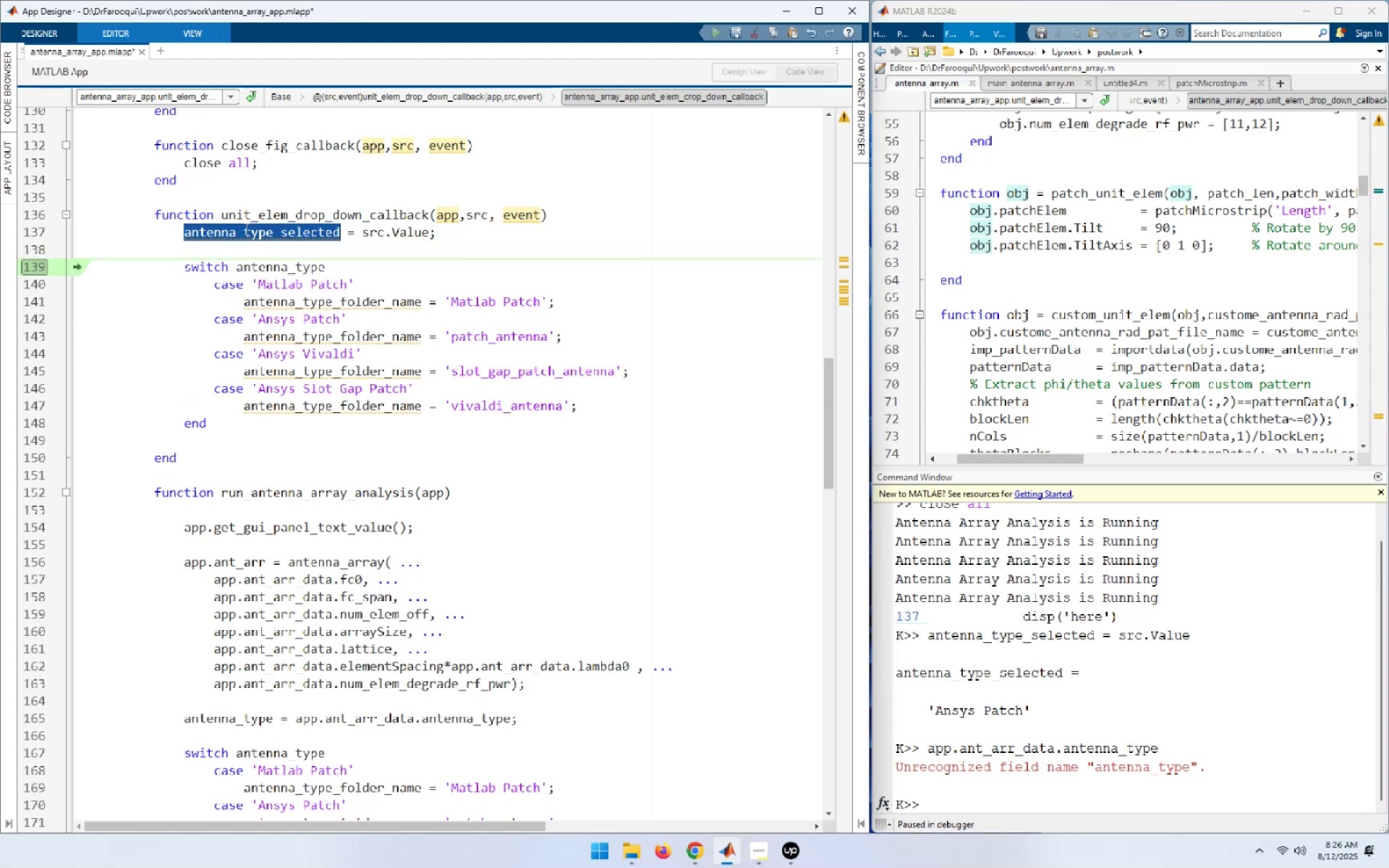 
key(Control+C)
 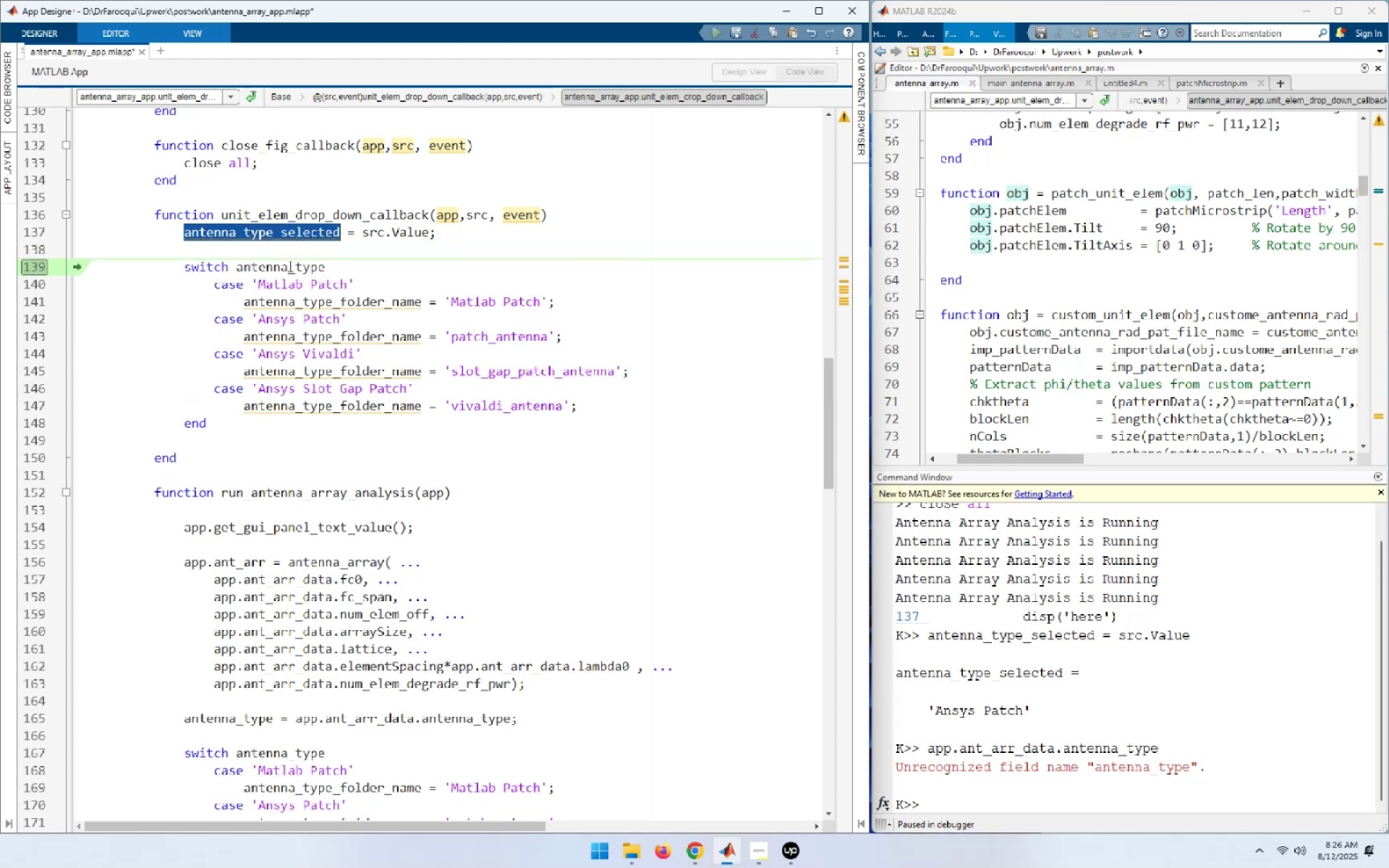 
double_click([289, 265])
 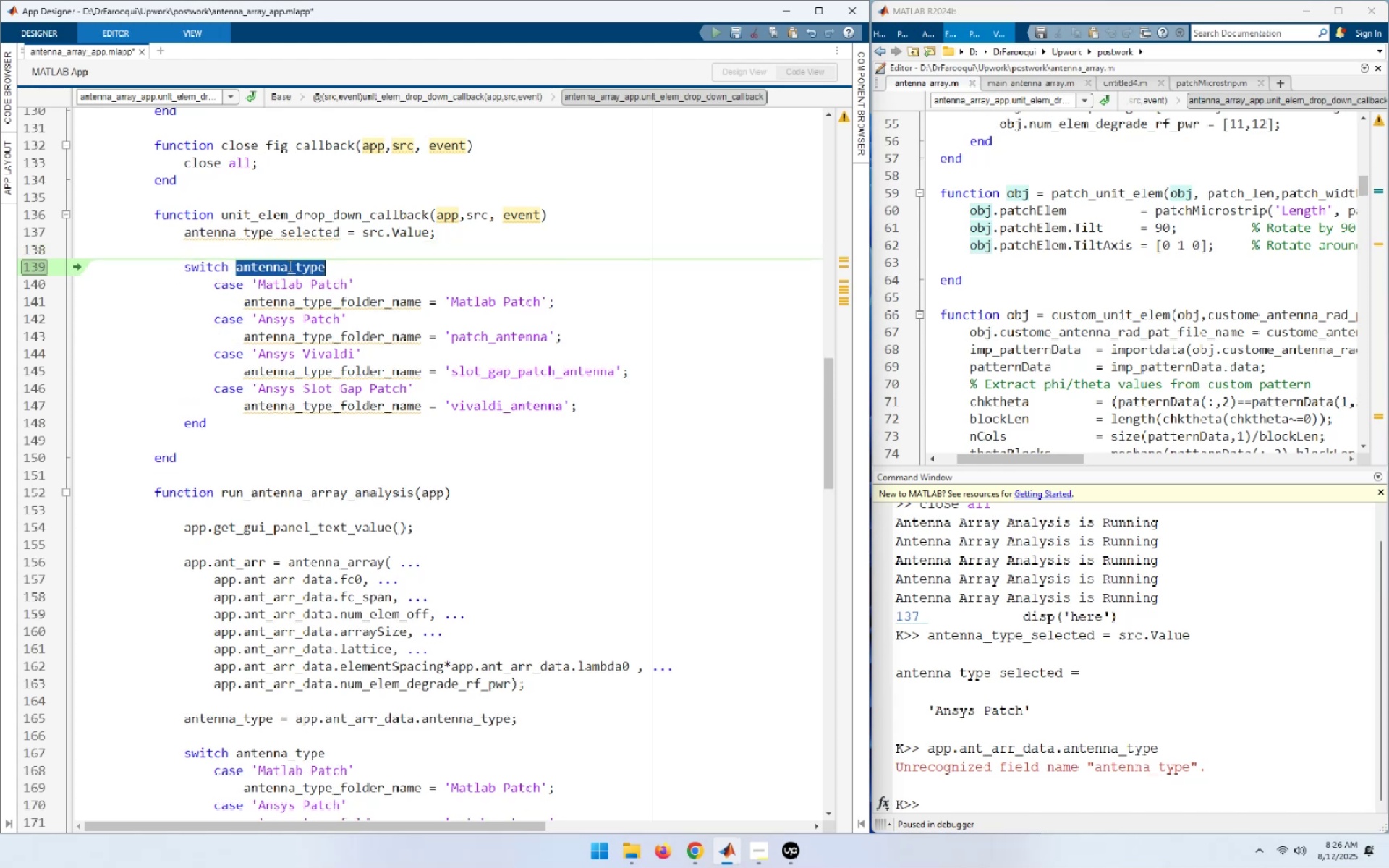 
key(Control+V)
 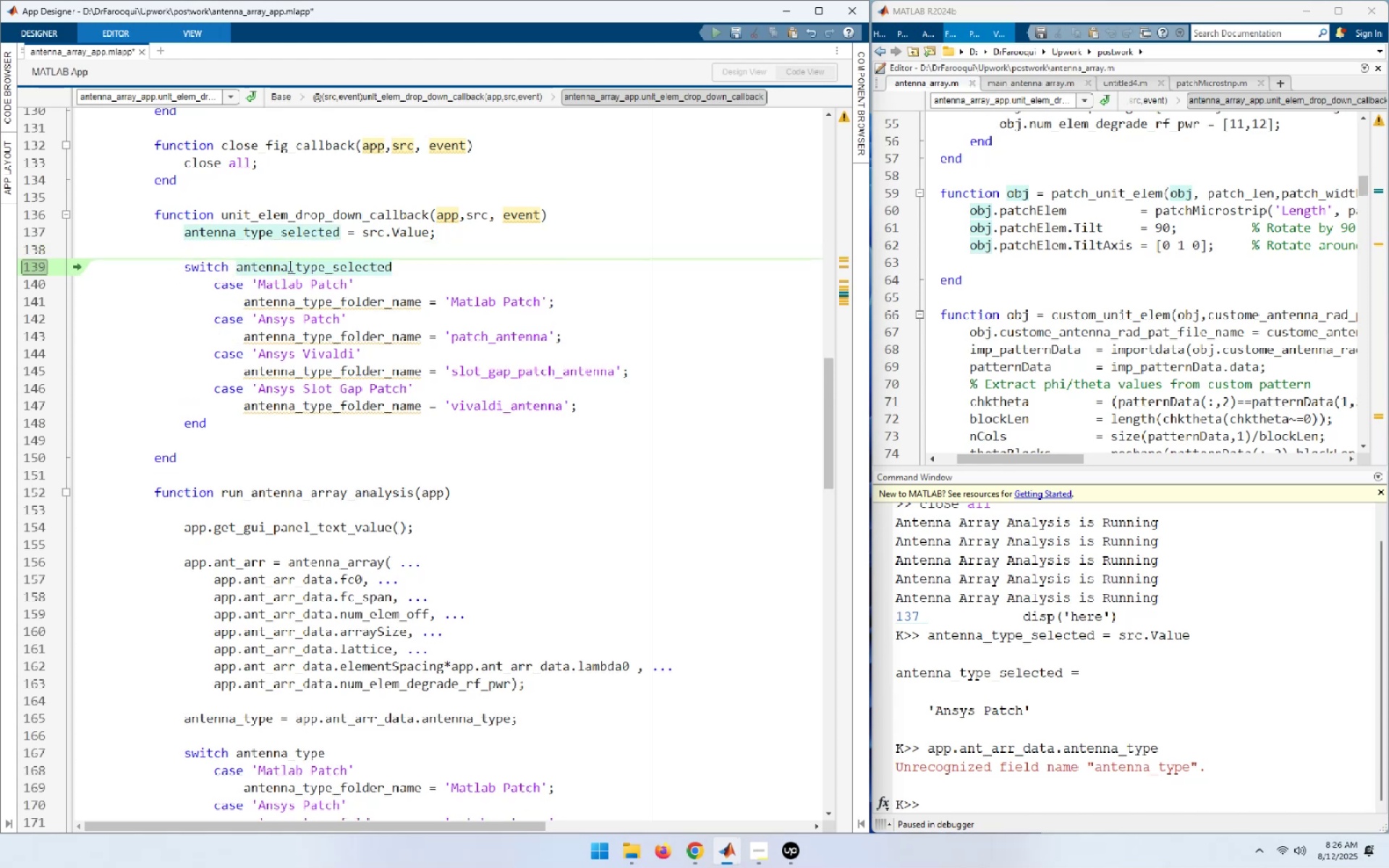 
scroll: coordinate [214, 476], scroll_direction: down, amount: 4.0
 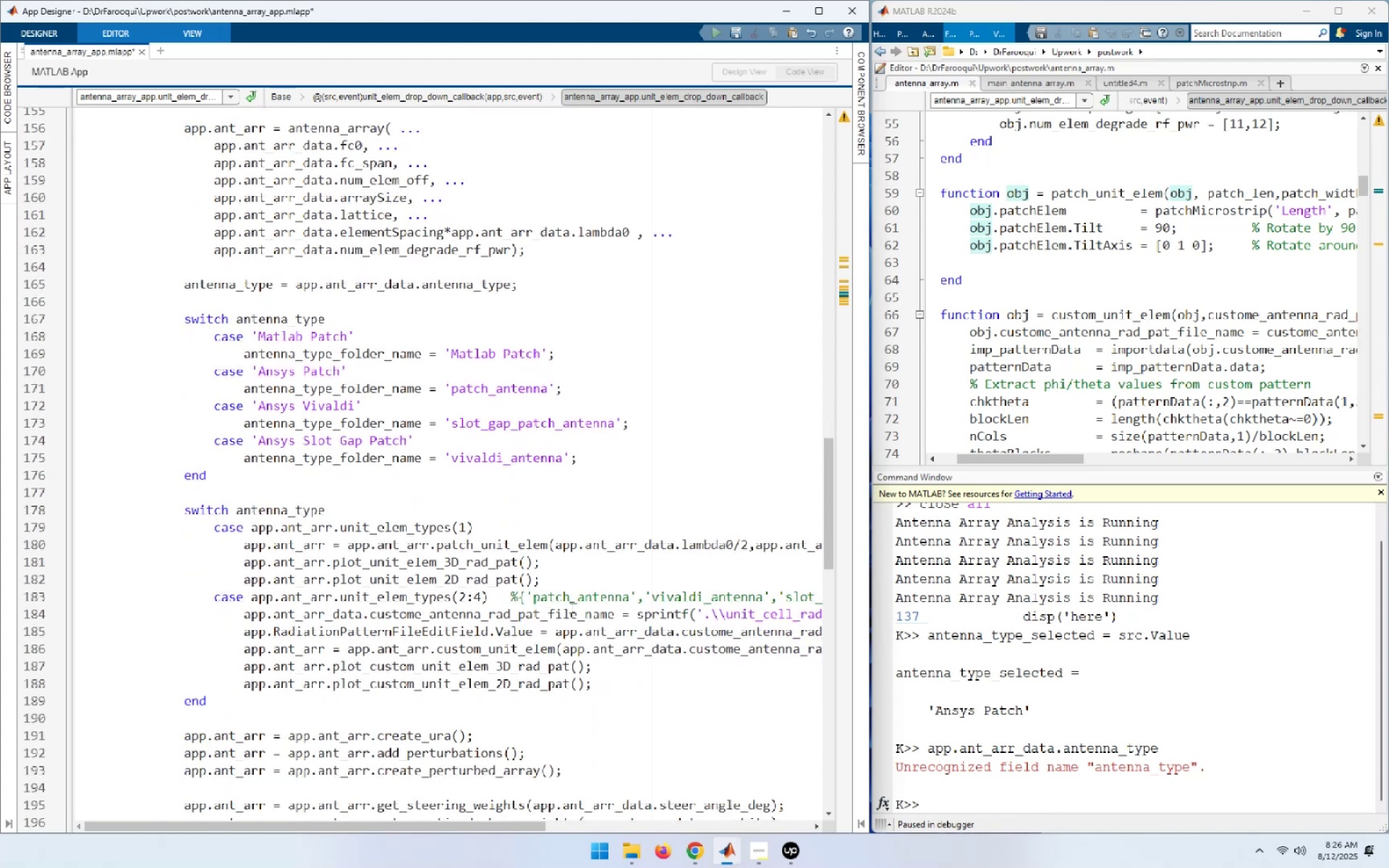 
left_click([570, 607])
 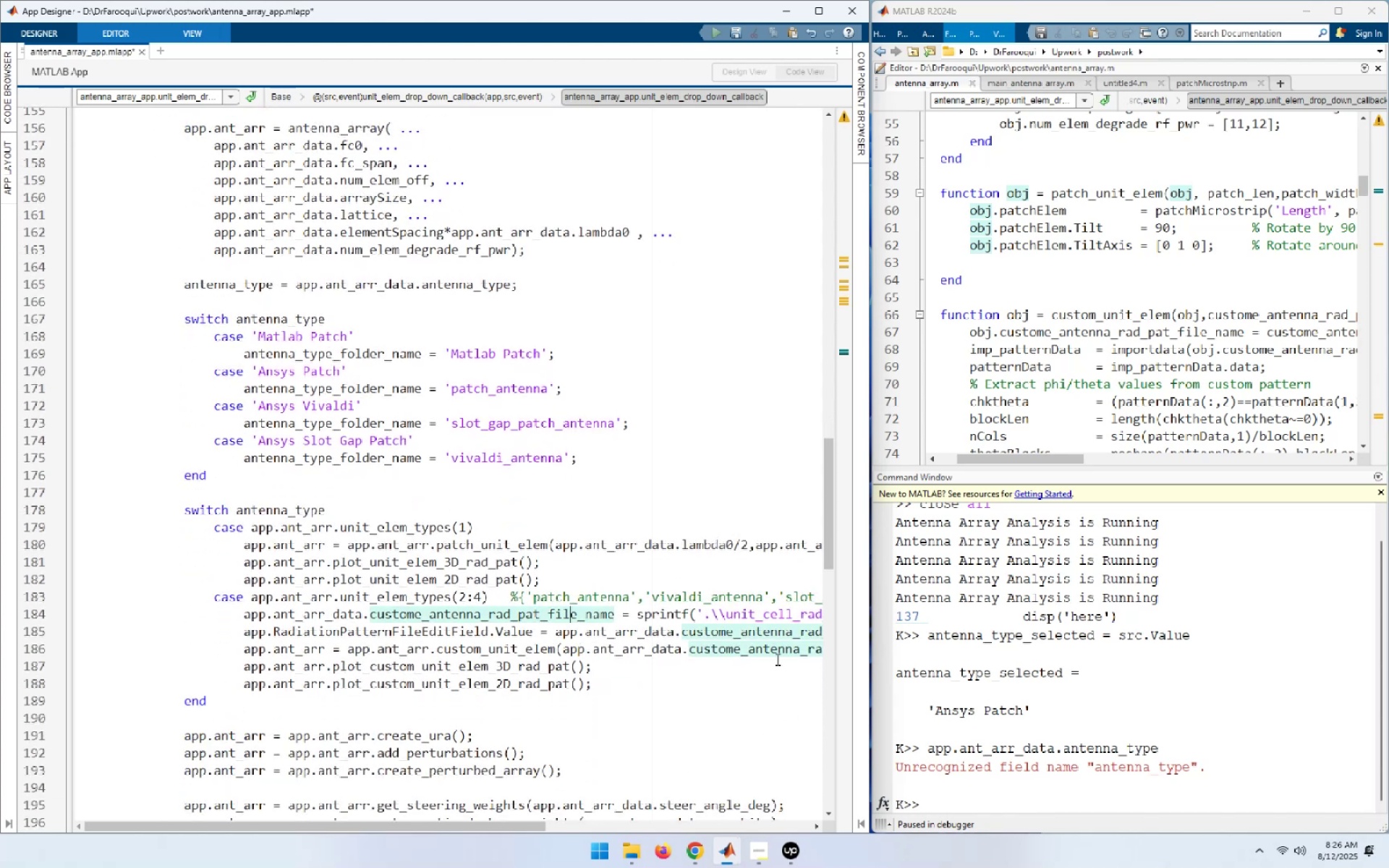 
key(Home)
 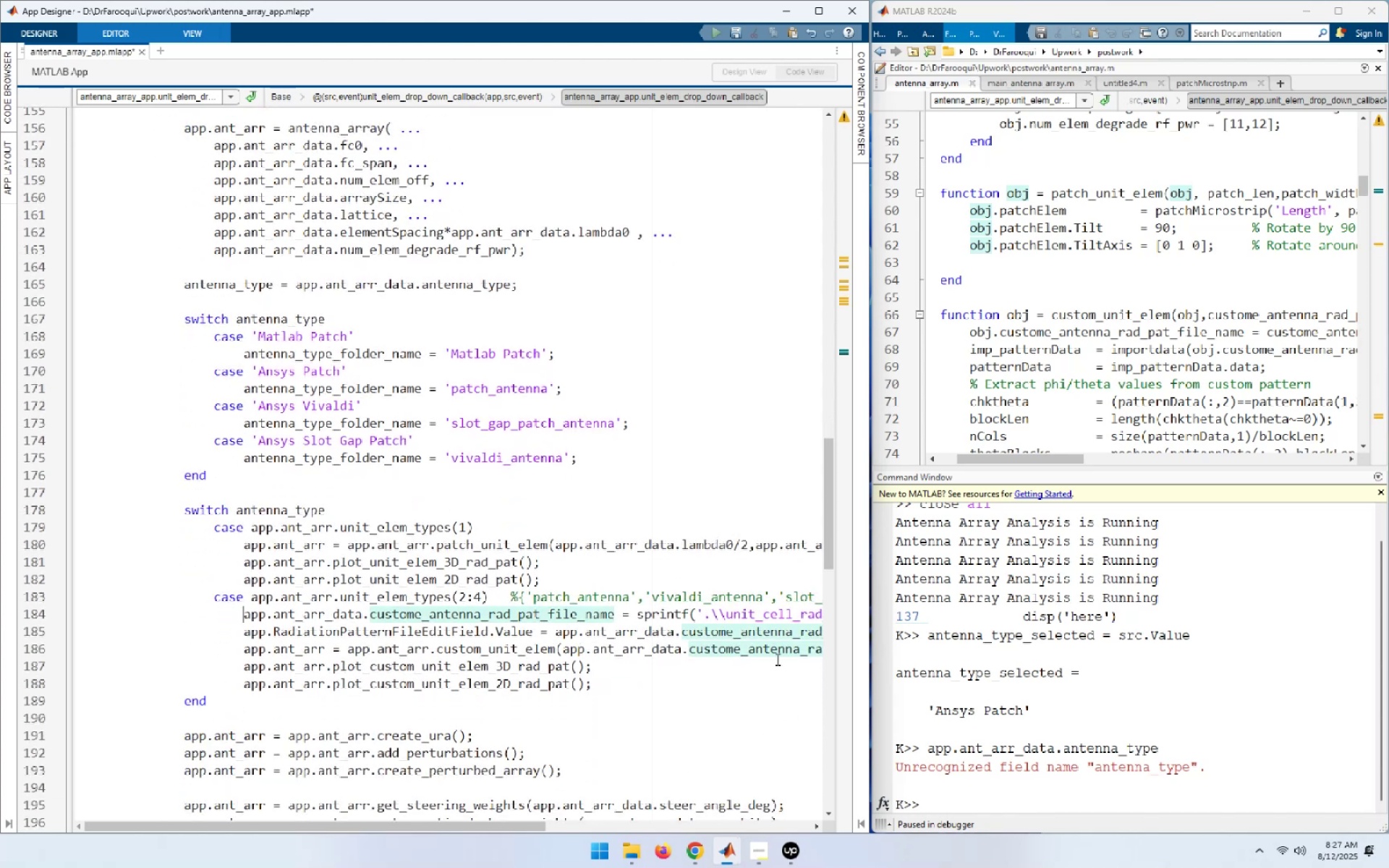 
key(Shift+End)
 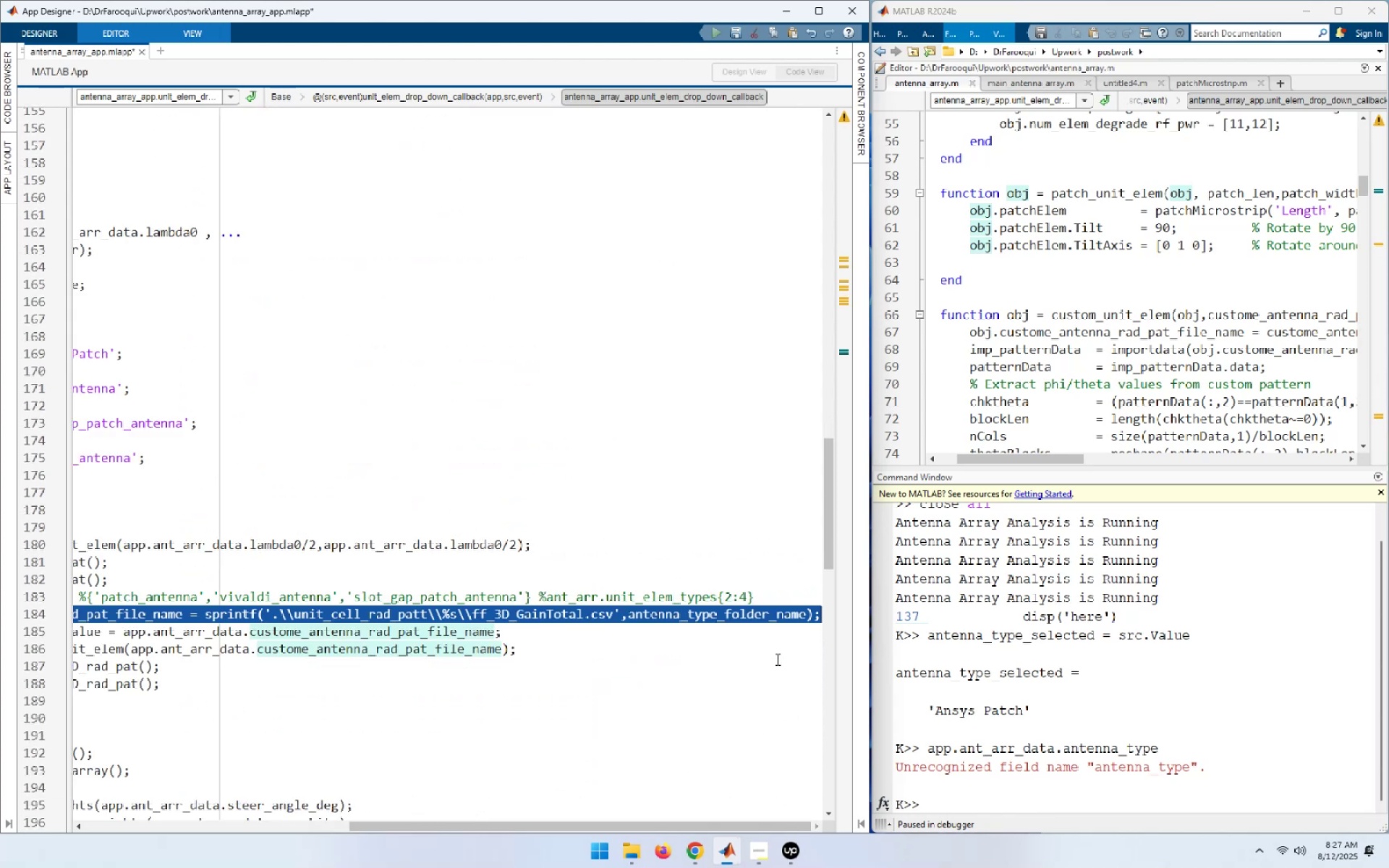 
key(Shift+ArrowDown)
 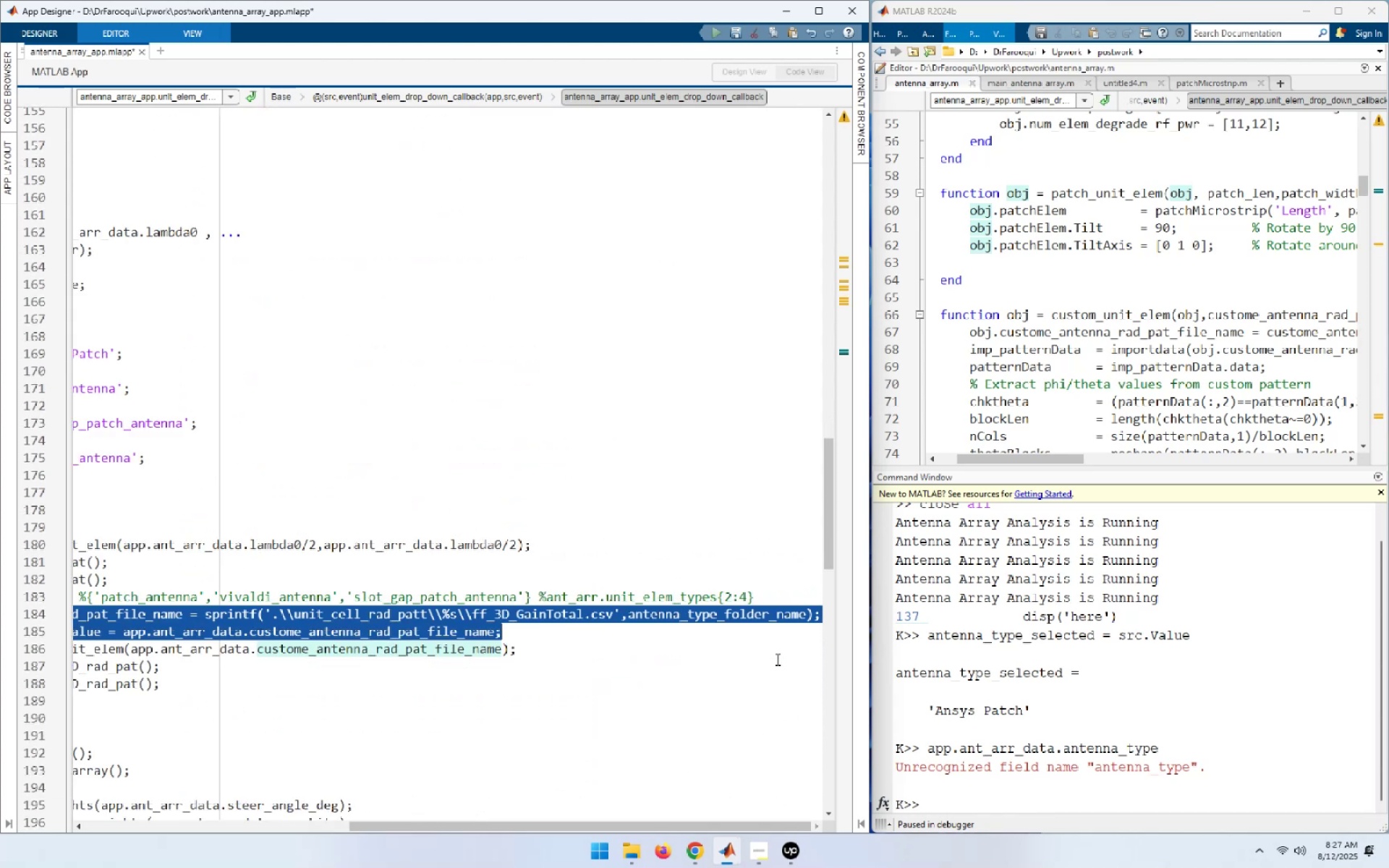 
key(Control+C)
 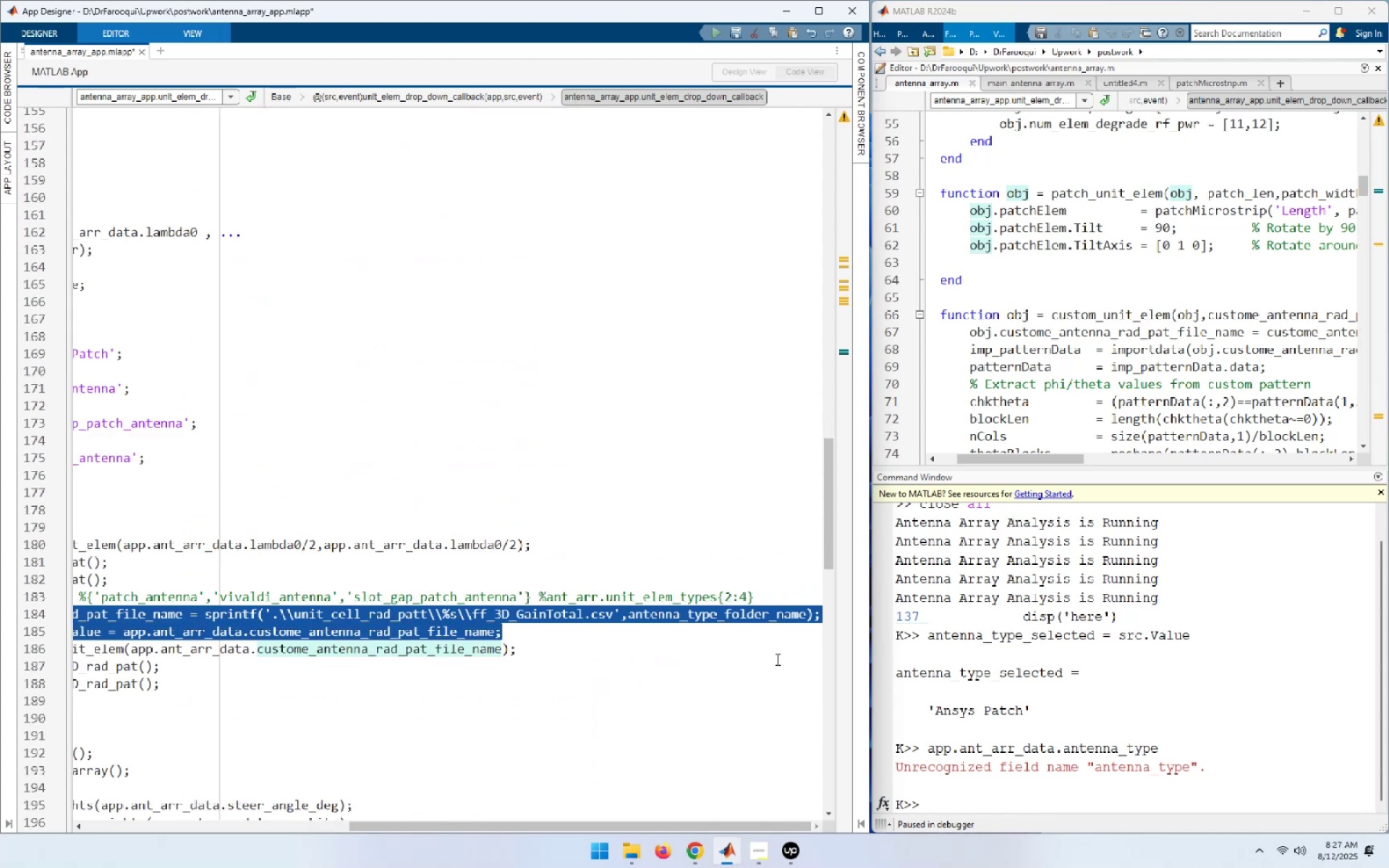 
key(Home)
 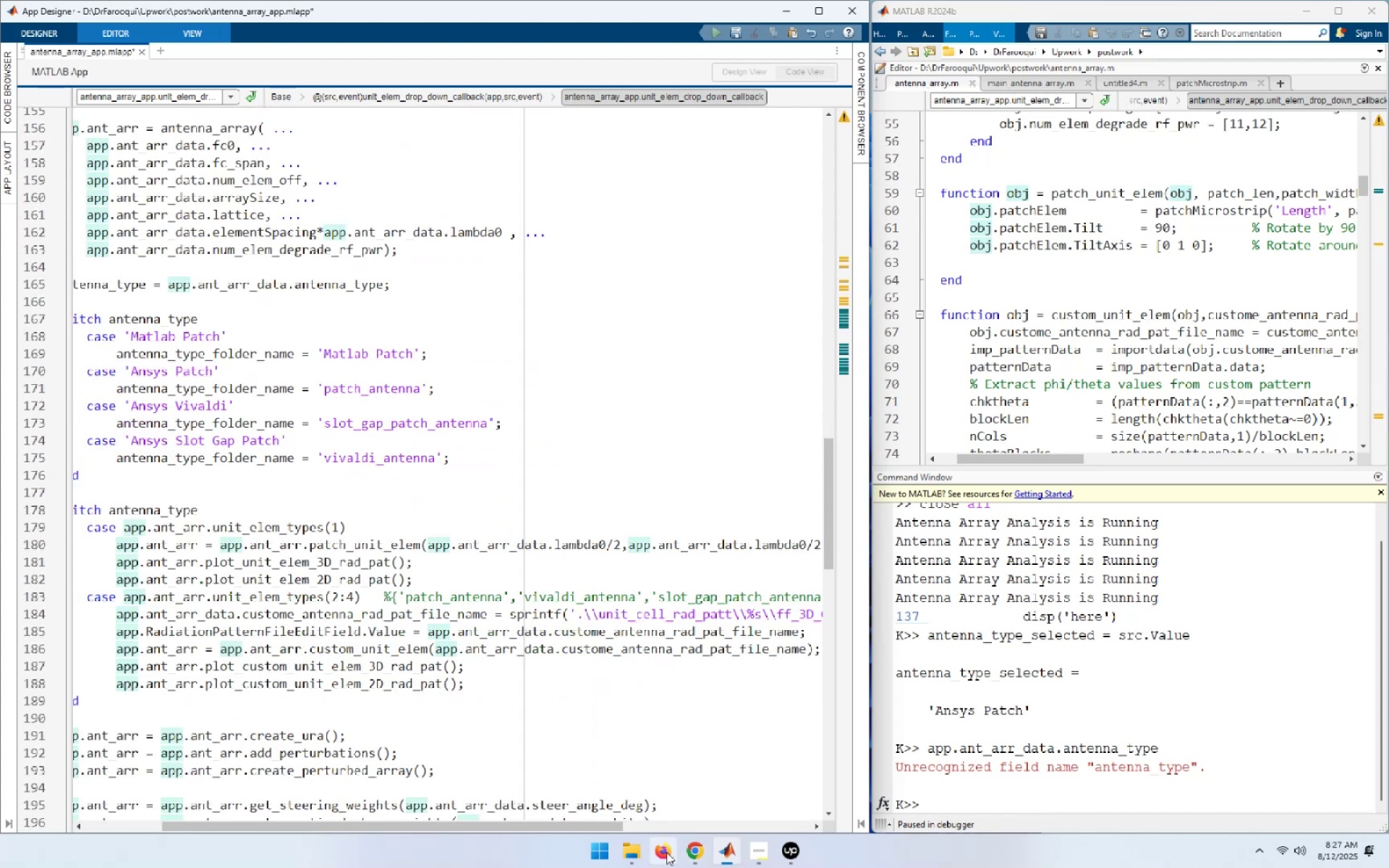 
left_click_drag(start_coordinate=[585, 825], to_coordinate=[406, 806])
 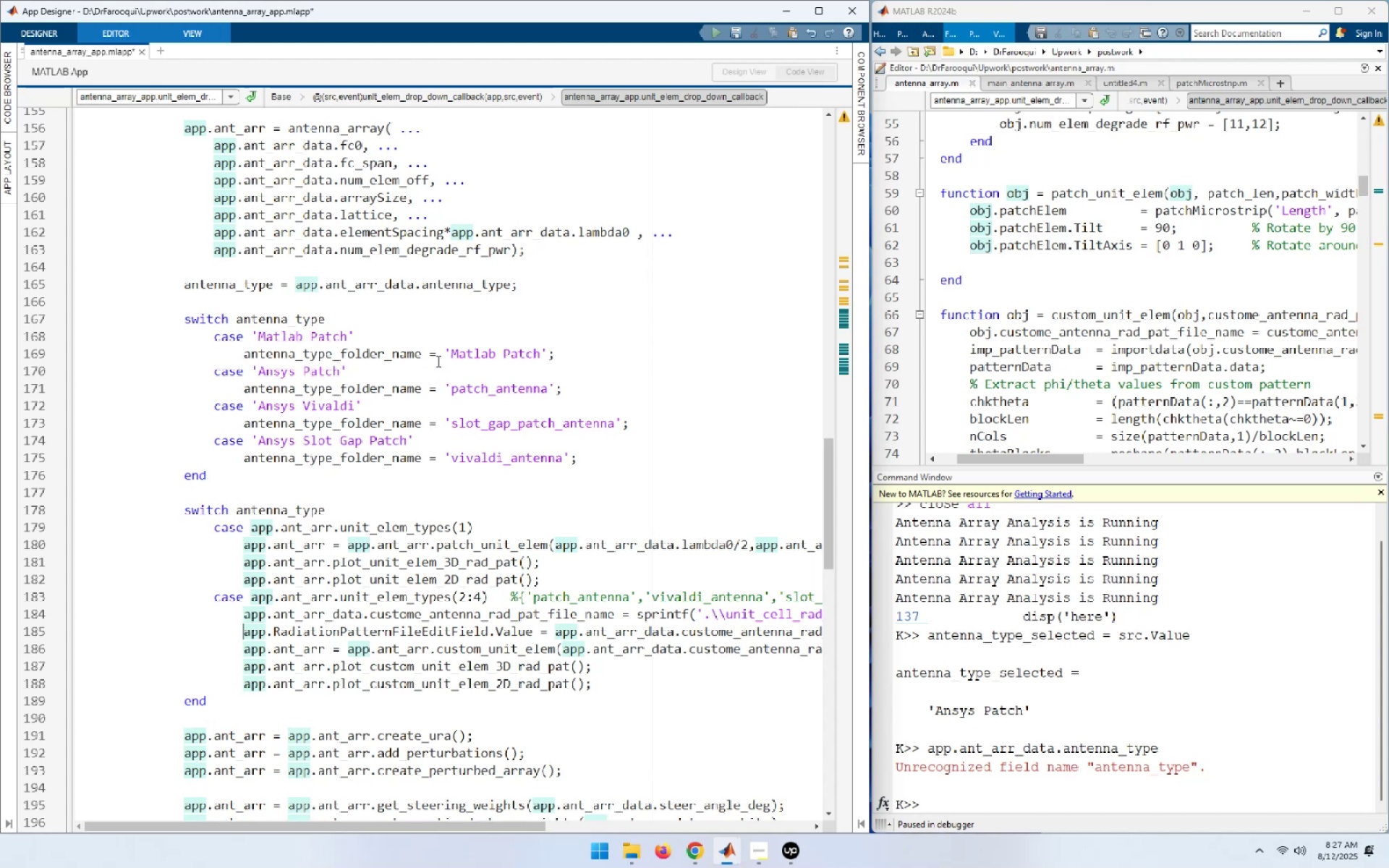 
wait(5.0)
 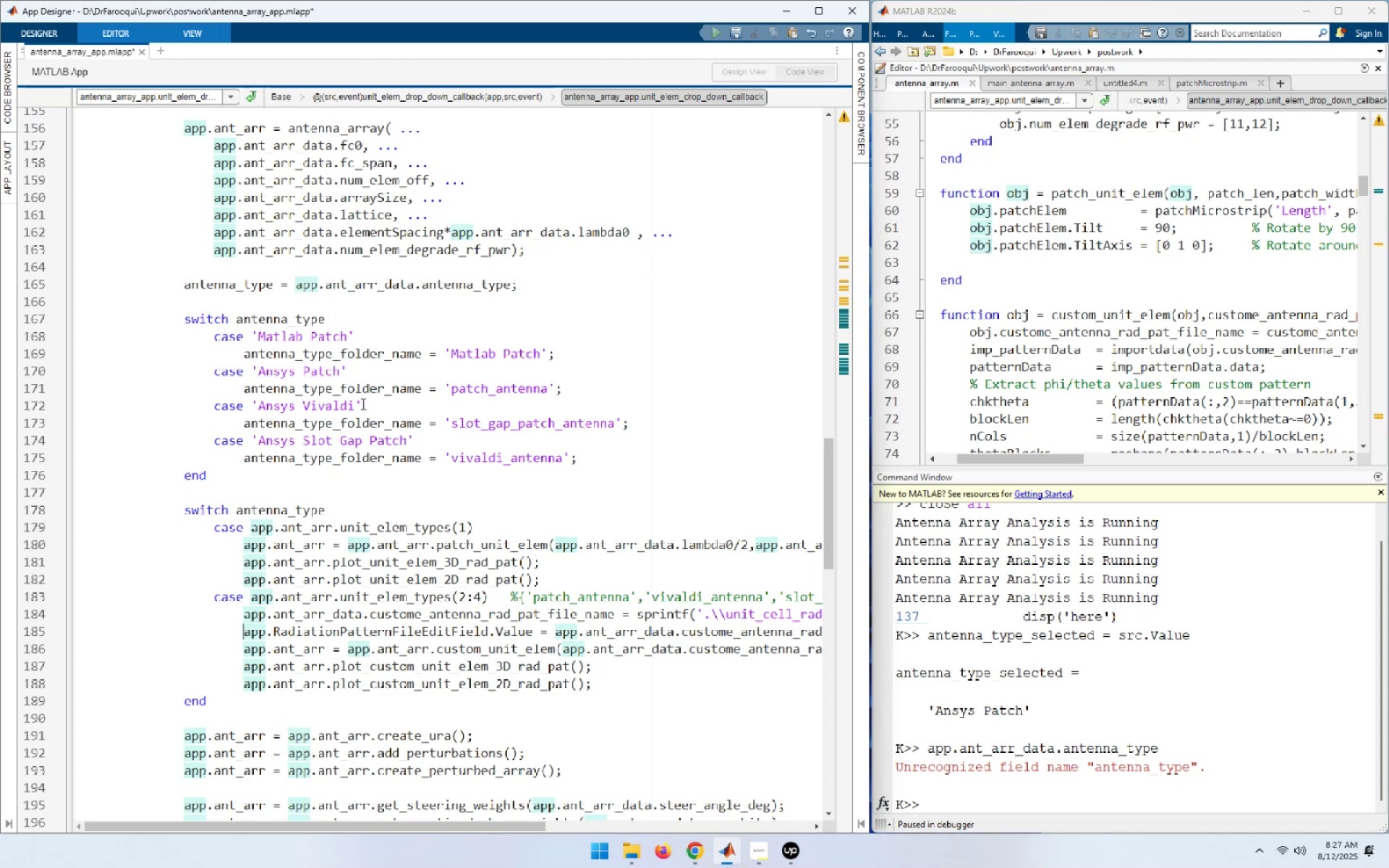 
left_click([210, 317])
 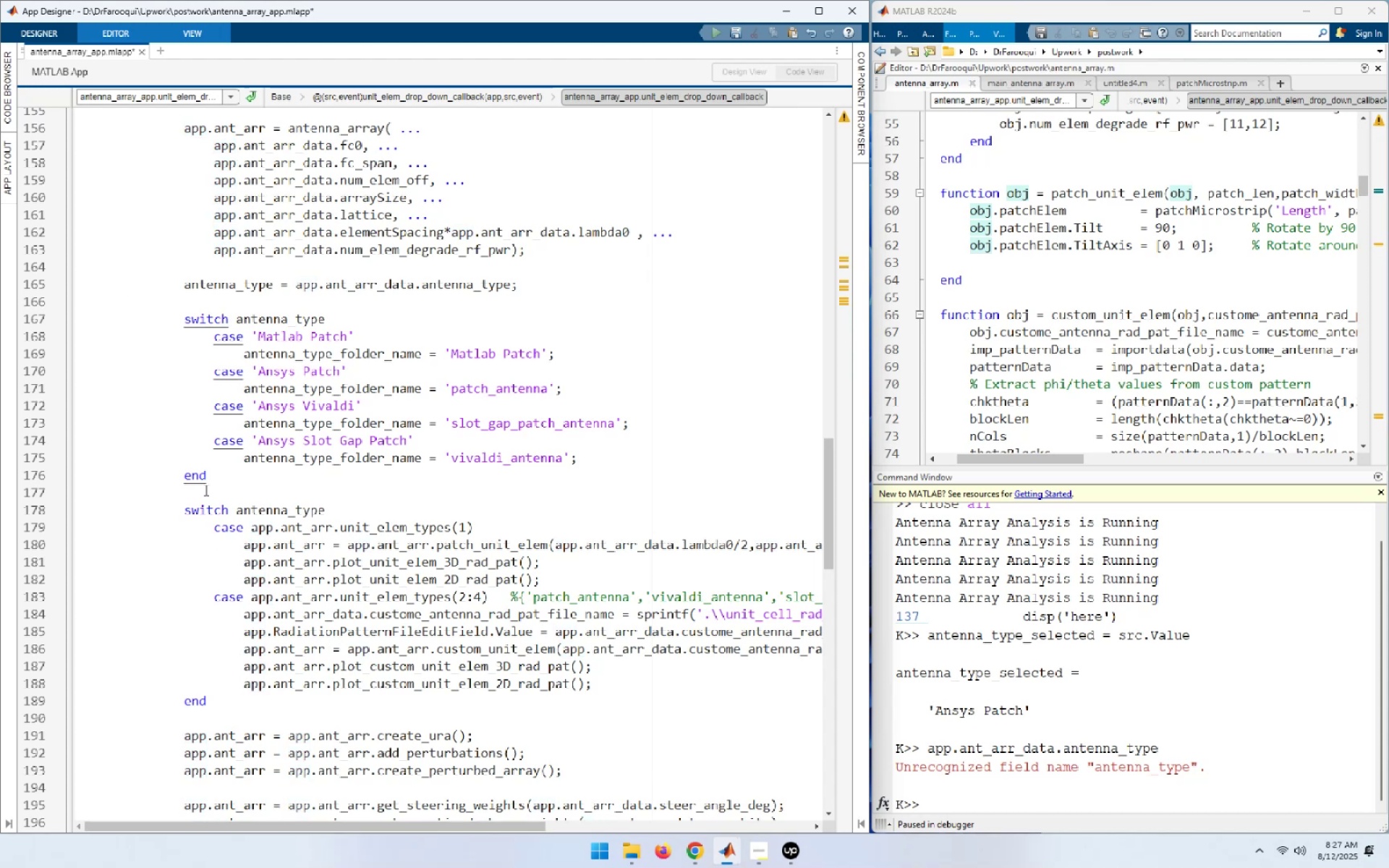 
left_click([208, 479])
 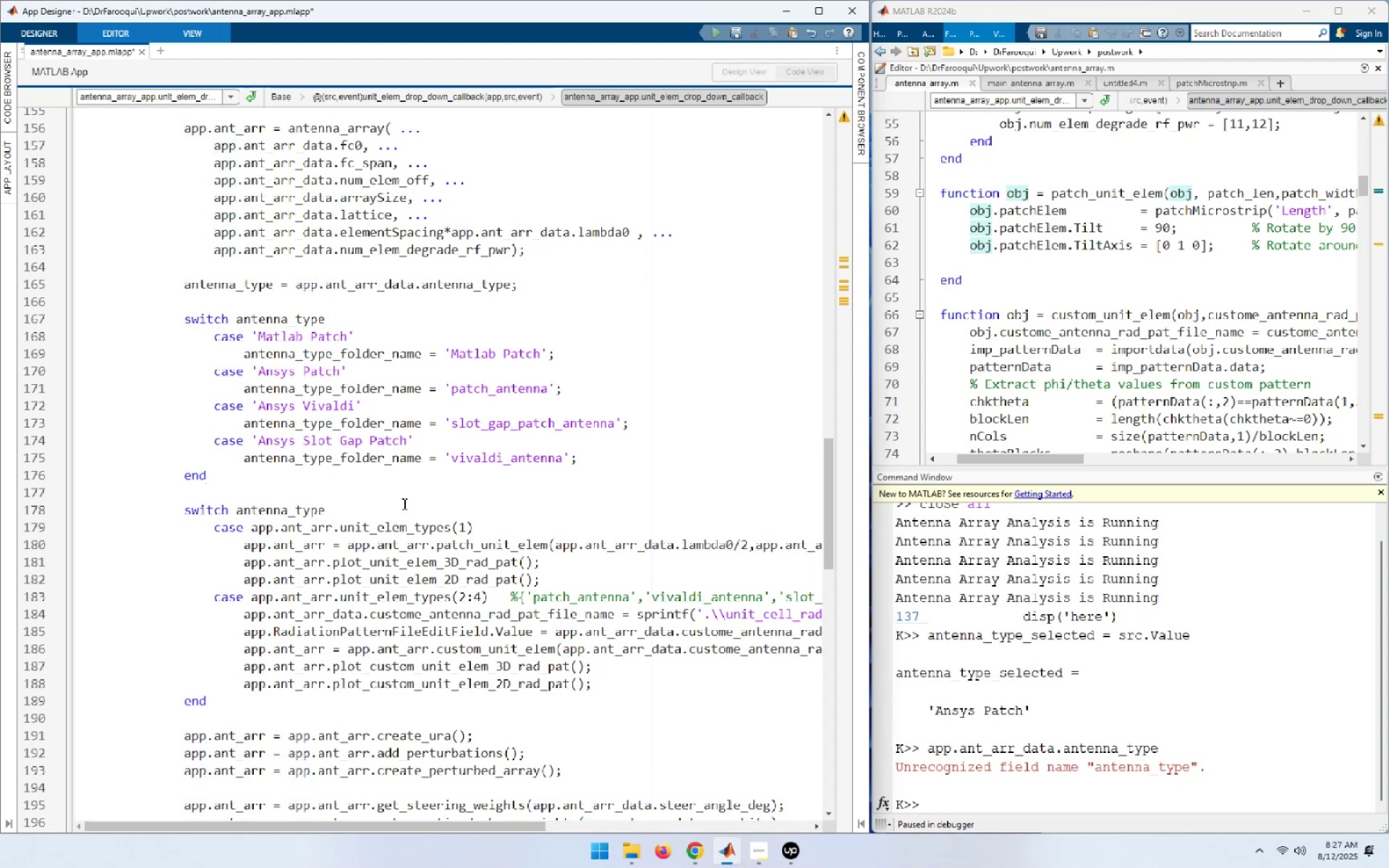 
key(NumpadEnter)
 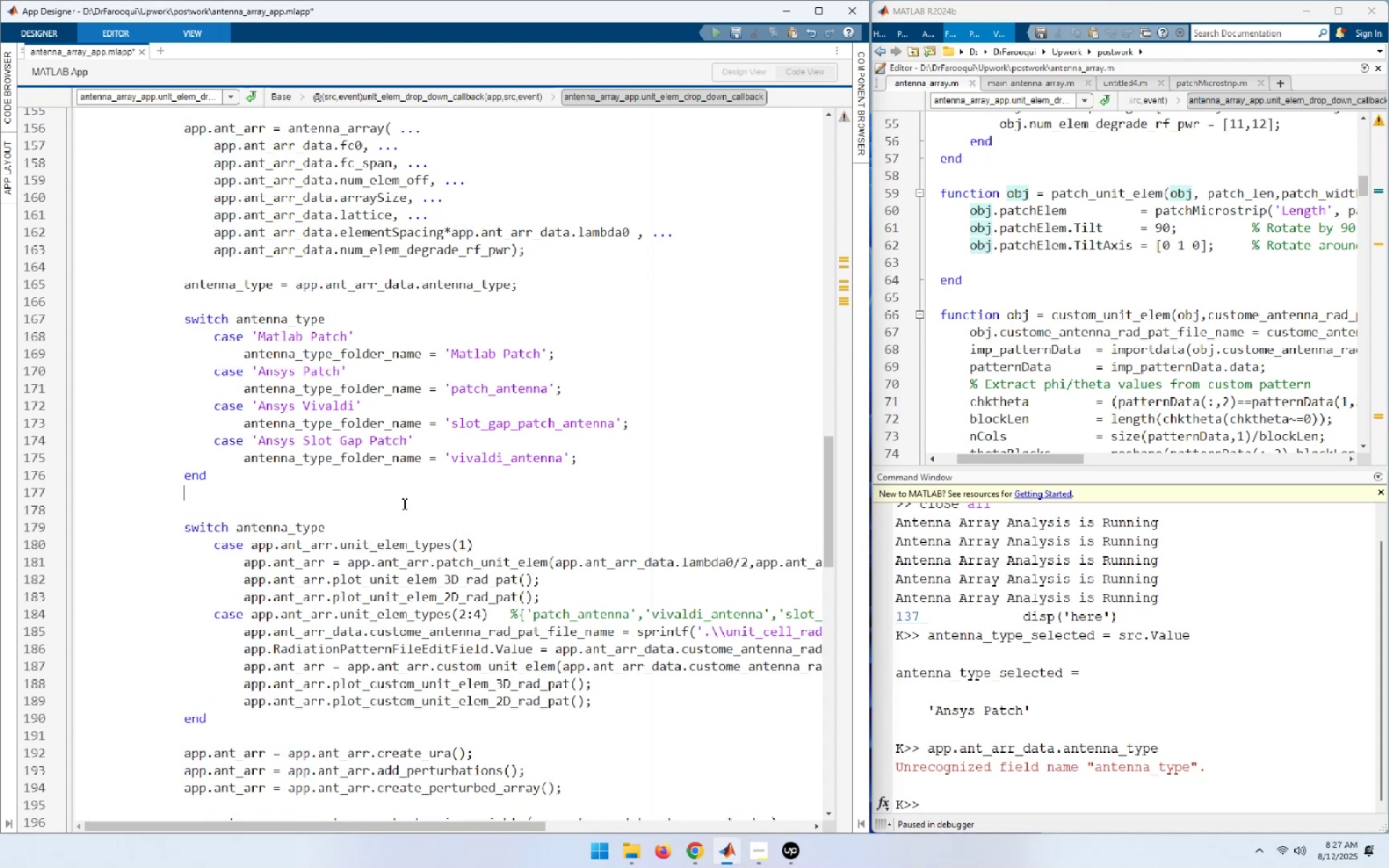 
key(Control+V)
 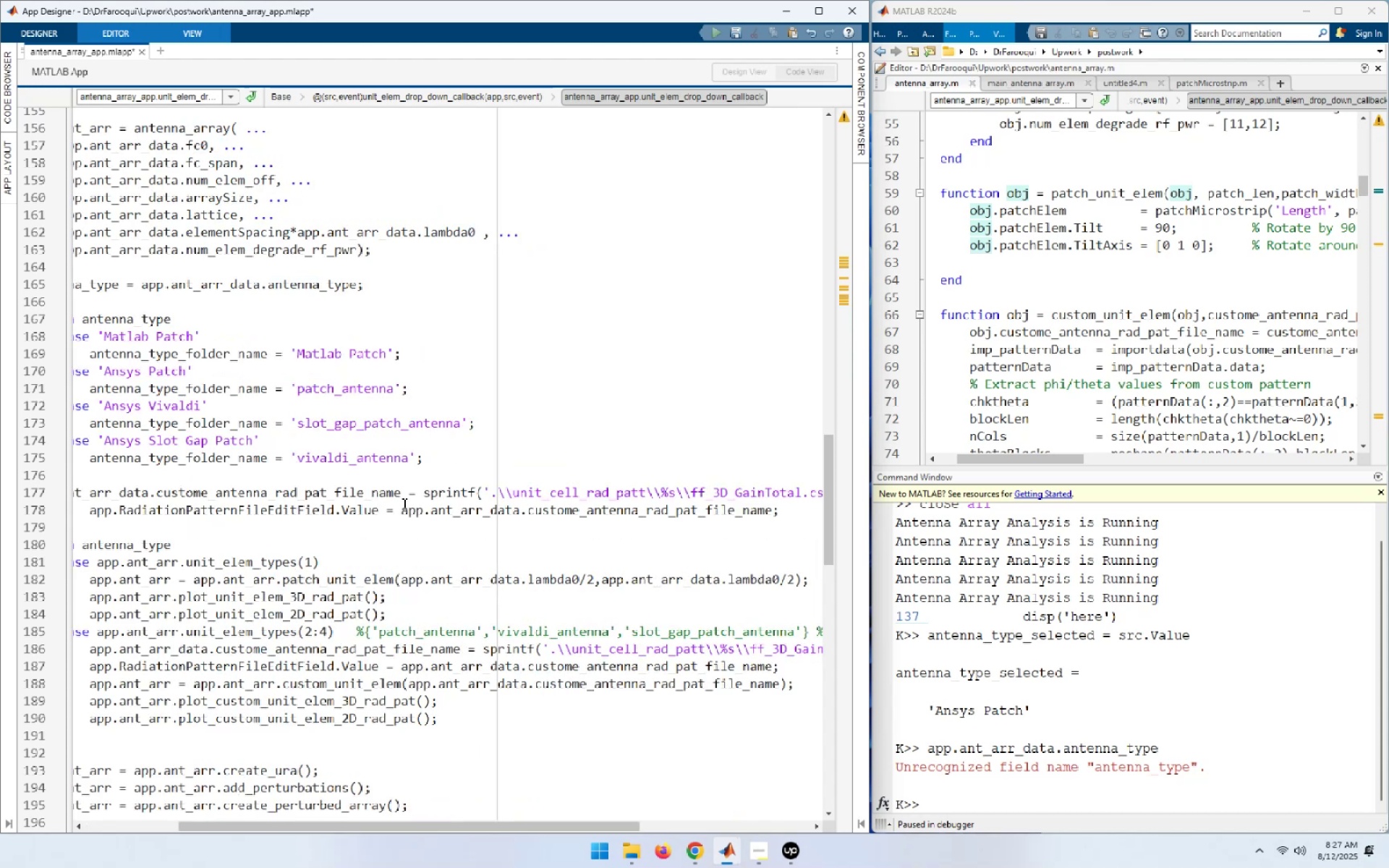 
key(Home)
 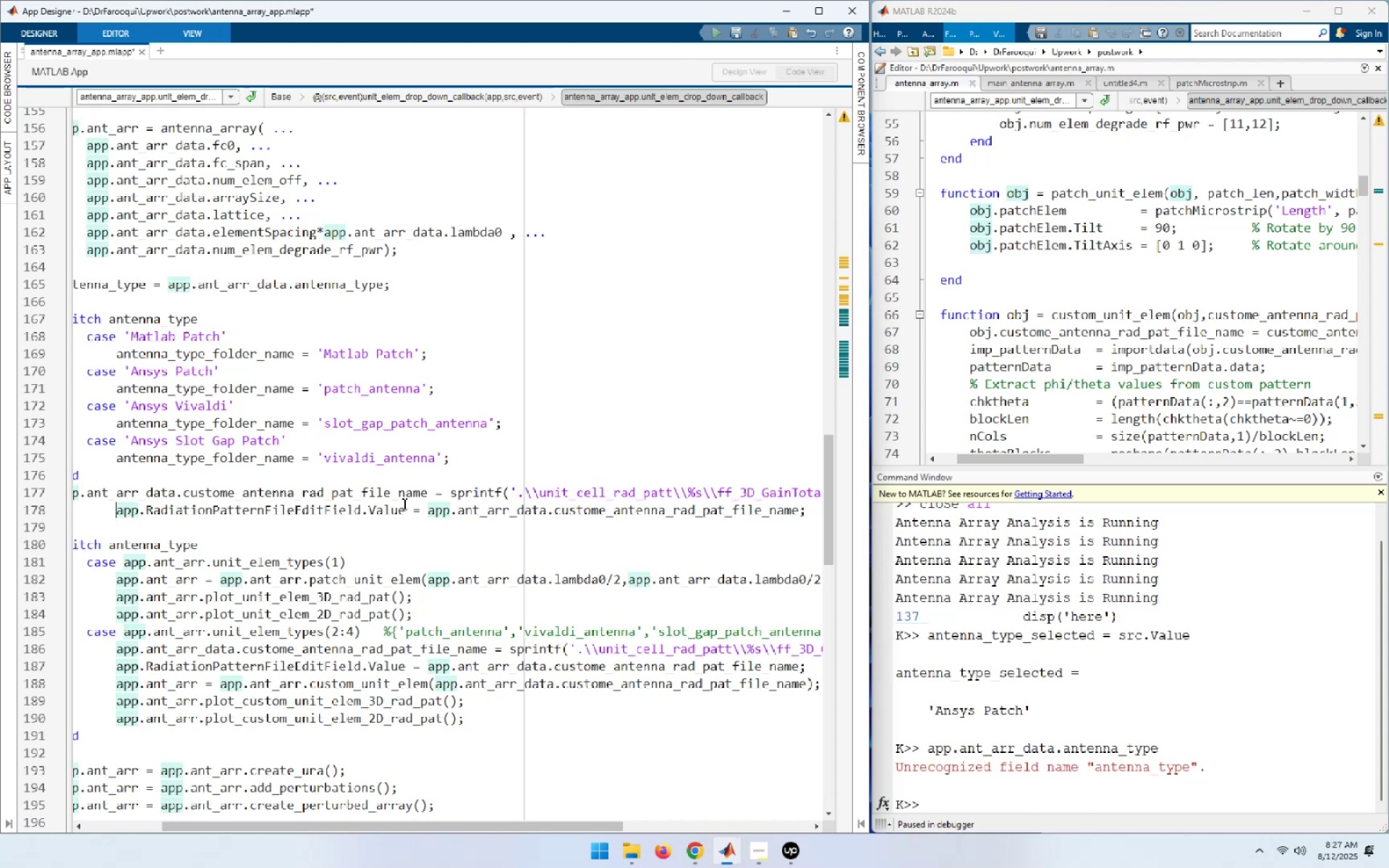 
key(Home)
 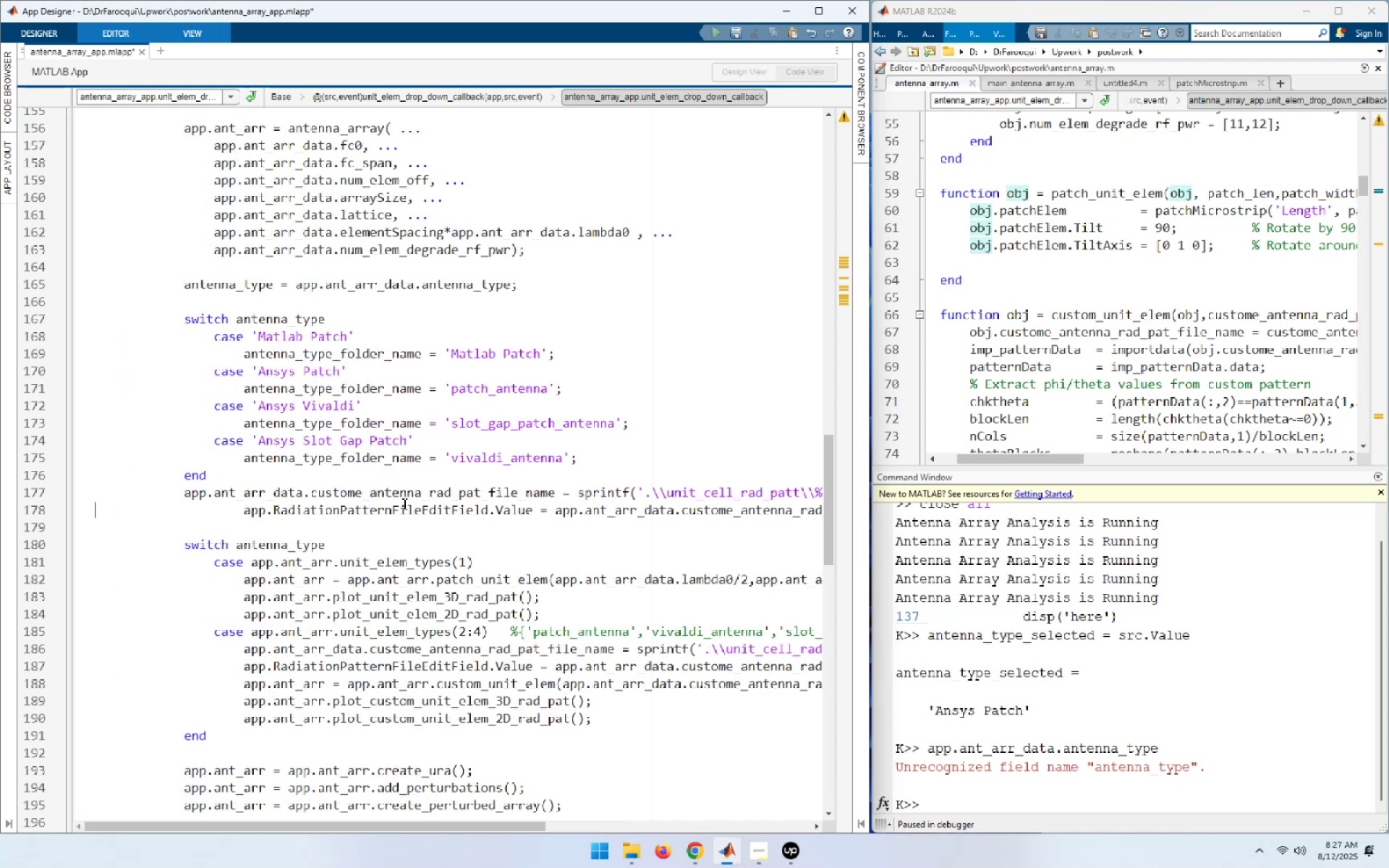 
scroll: coordinate [361, 495], scroll_direction: up, amount: 1.0
 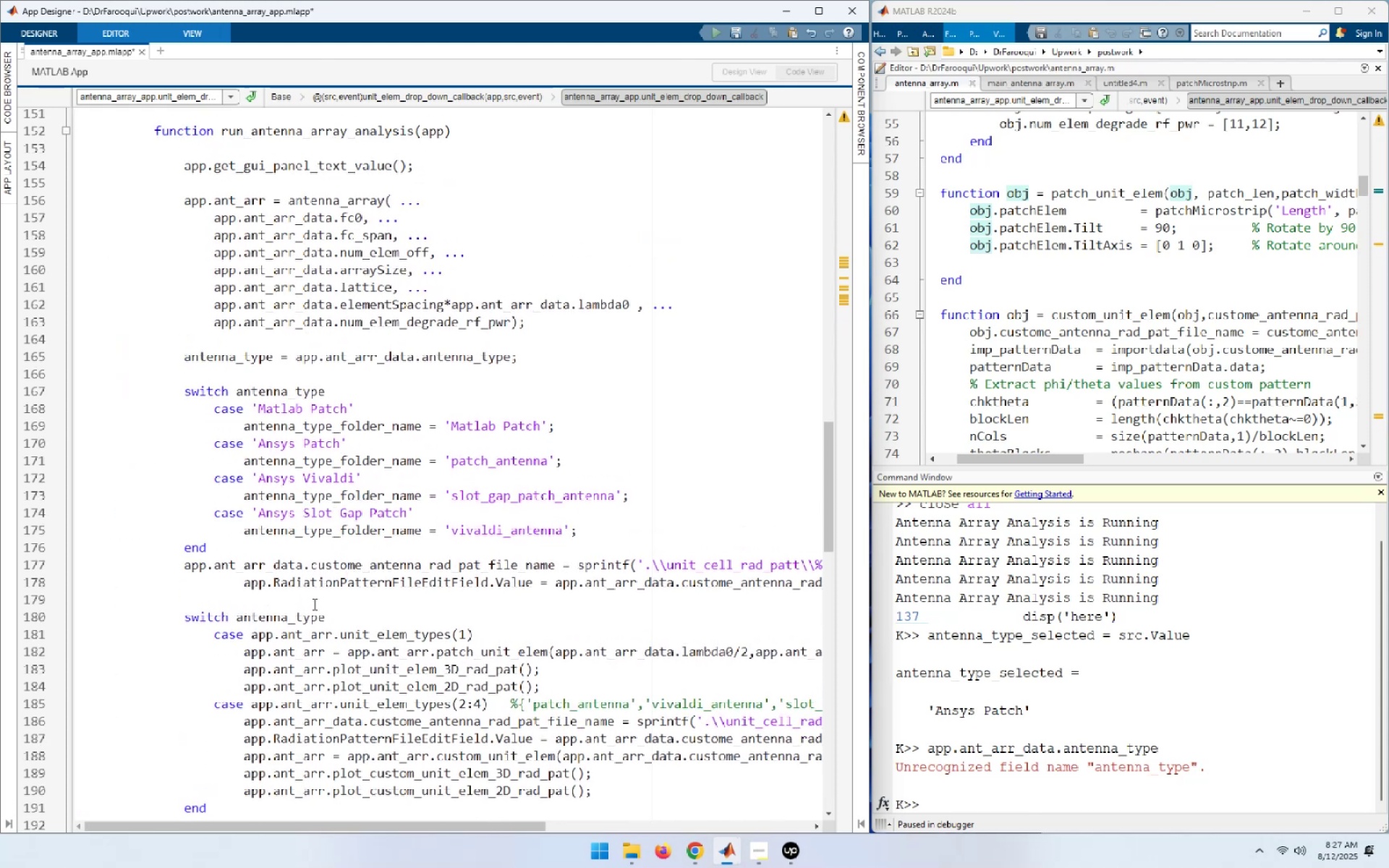 
wait(7.69)
 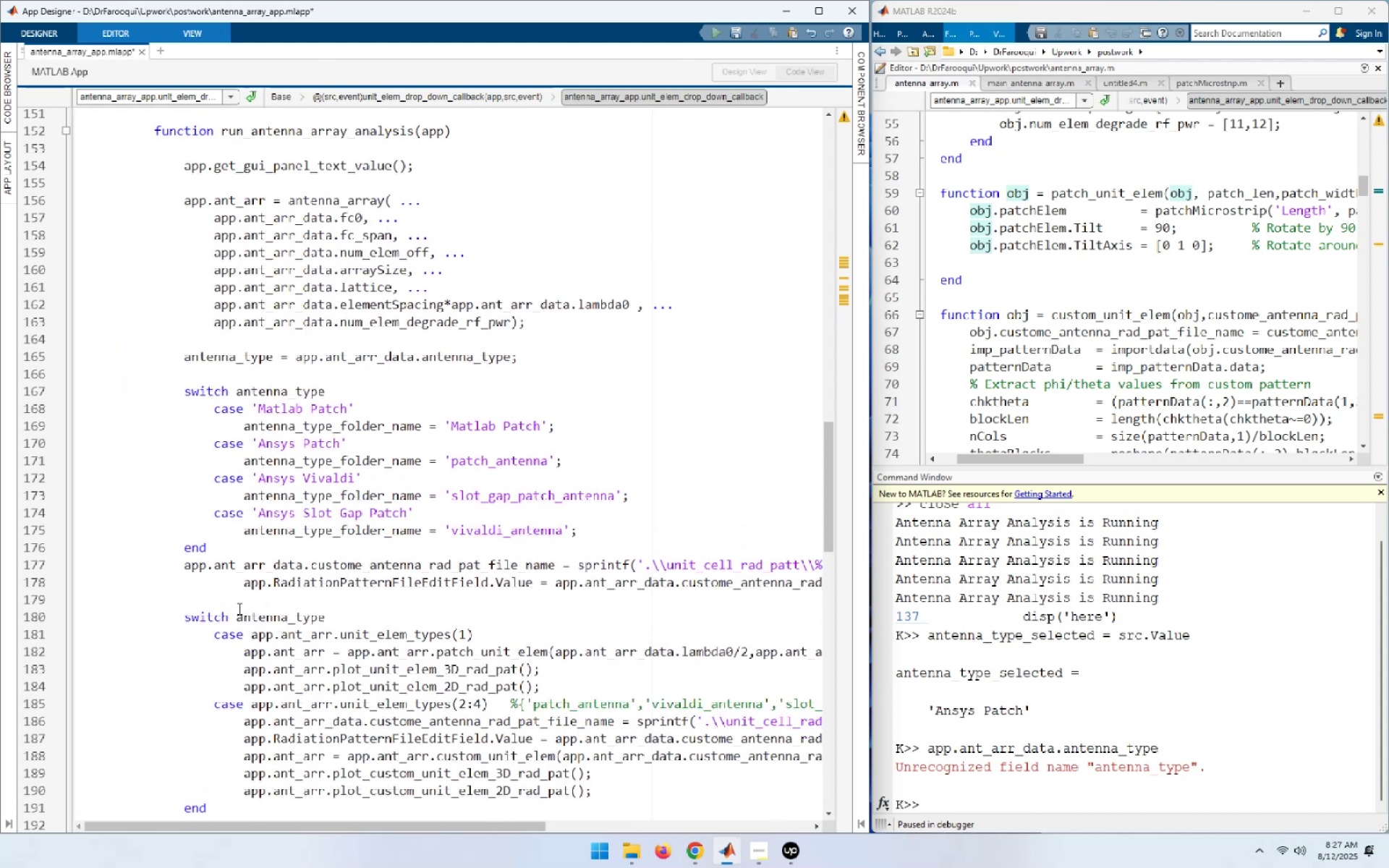 
scroll: coordinate [313, 604], scroll_direction: up, amount: 2.0
 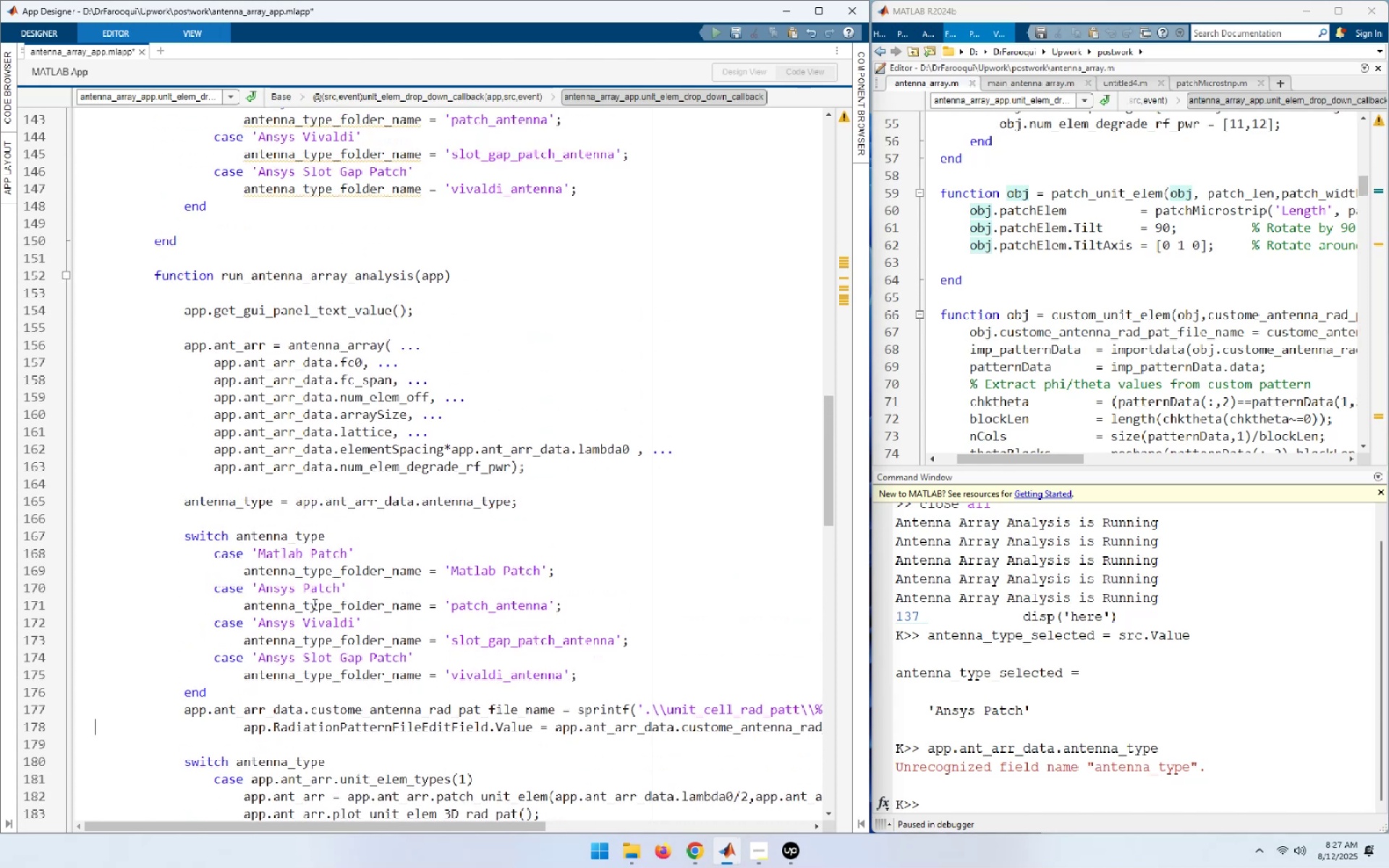 
scroll: coordinate [313, 604], scroll_direction: down, amount: 2.0
 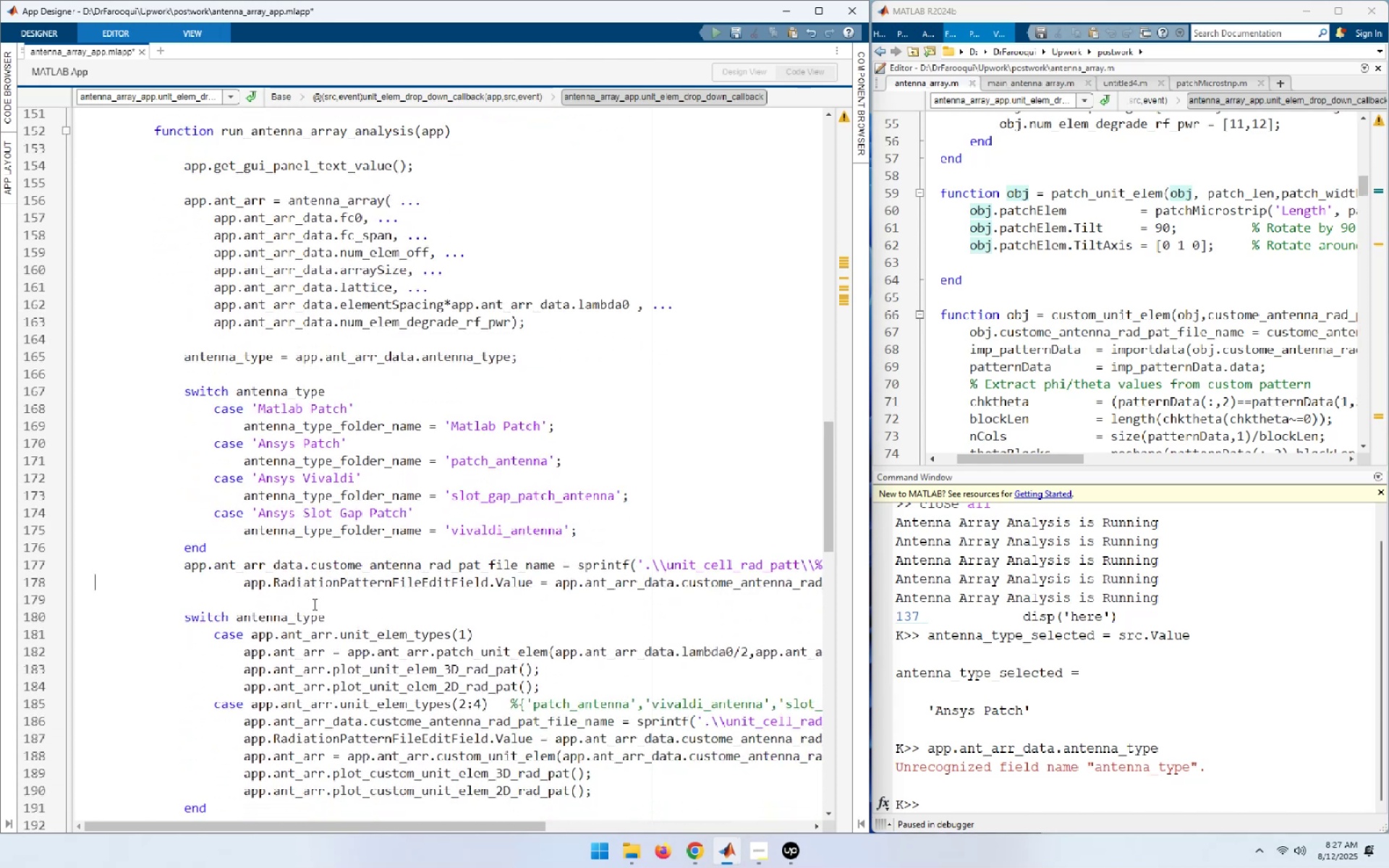 
key(Control+Z)
 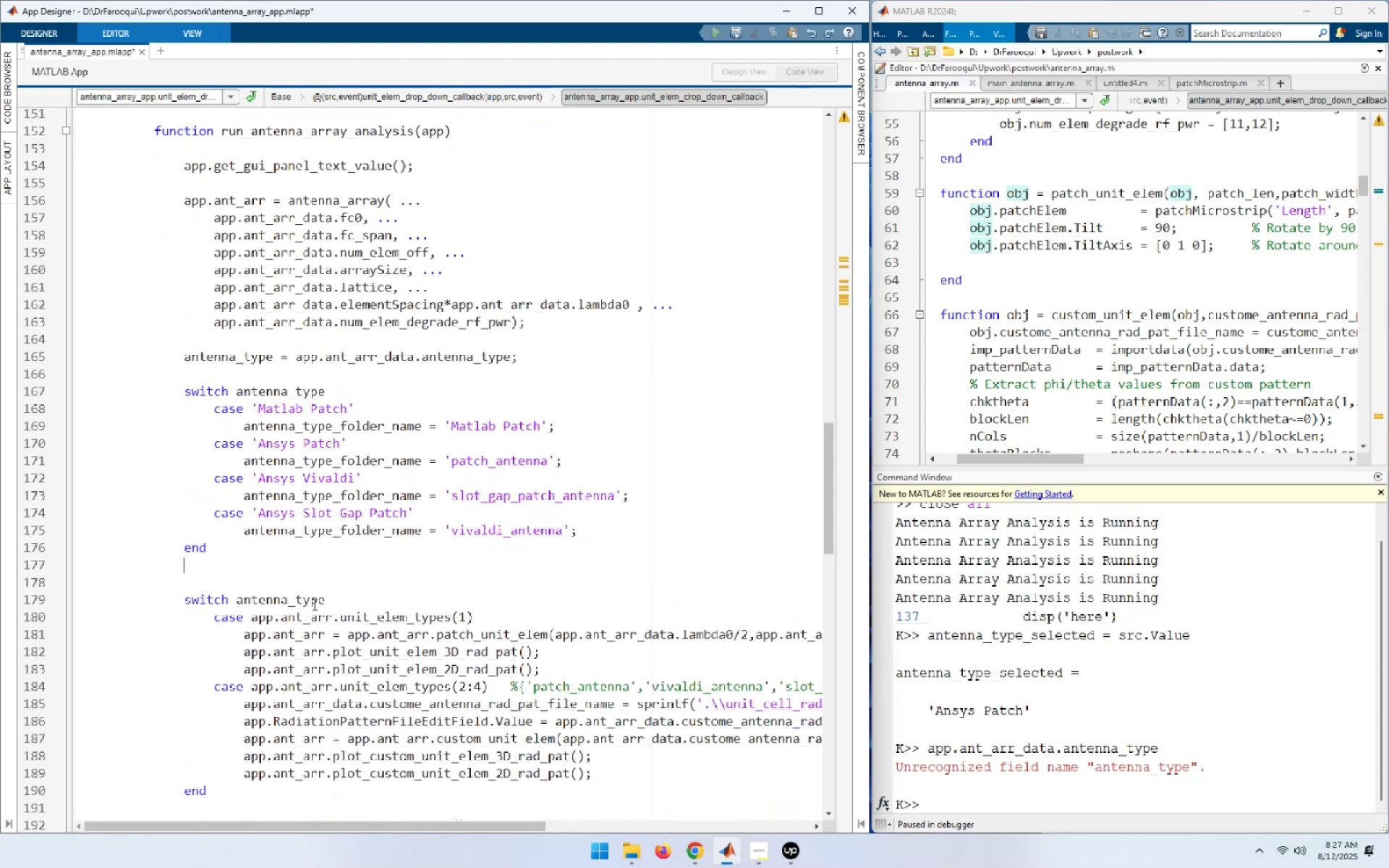 
scroll: coordinate [313, 603], scroll_direction: up, amount: 4.0
 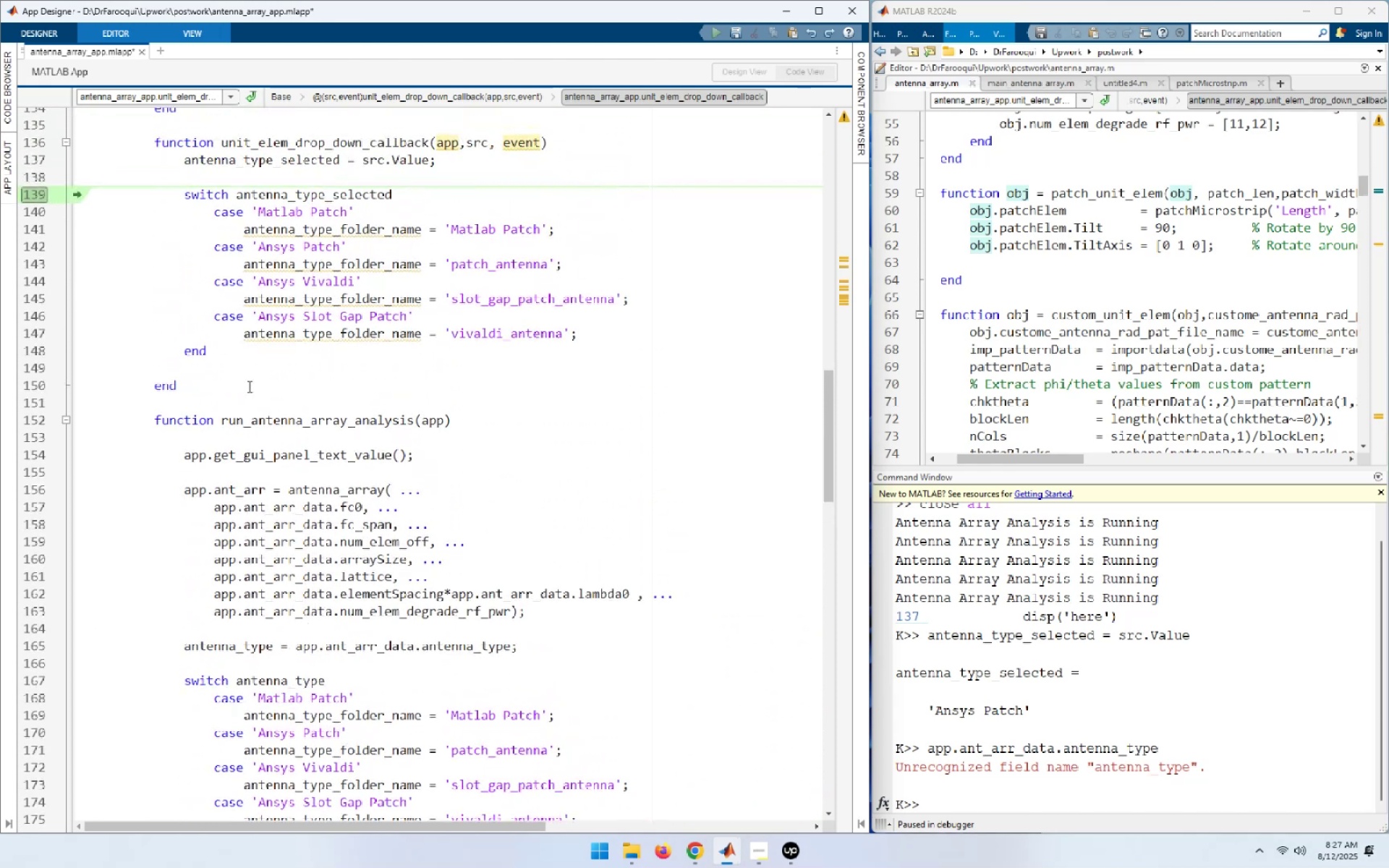 
left_click([220, 349])
 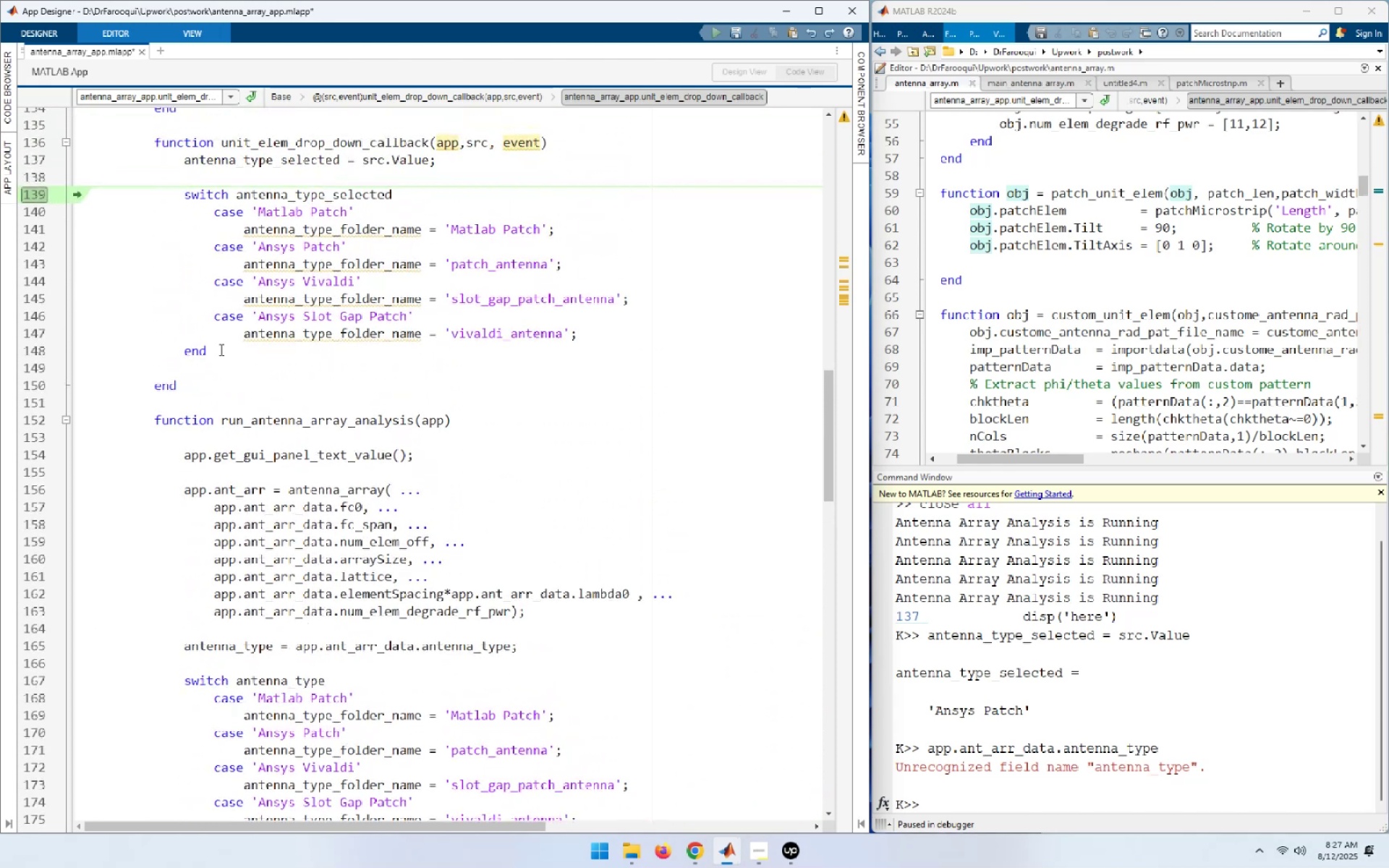 
key(NumpadEnter)
 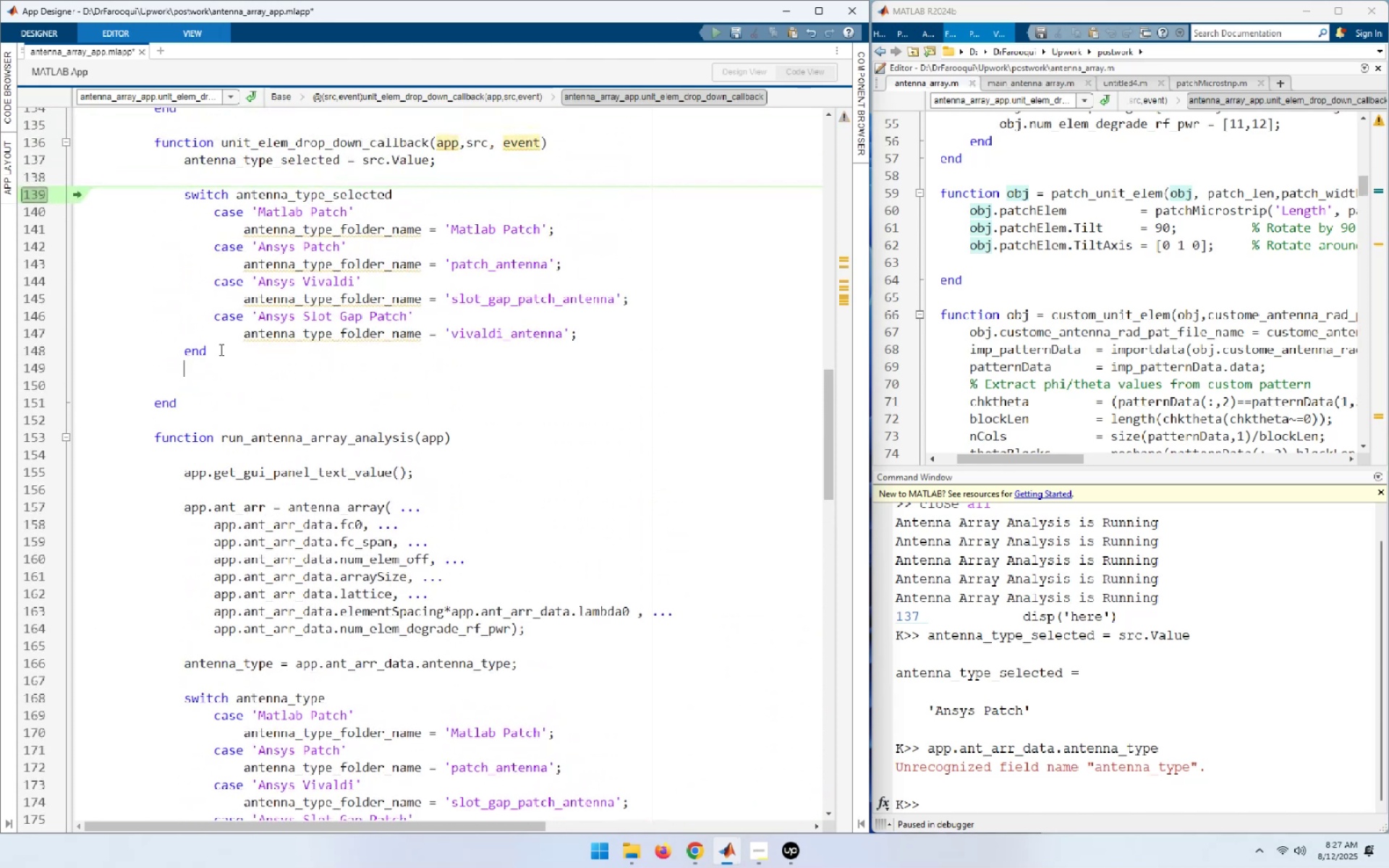 
key(Control+ControlLeft)
 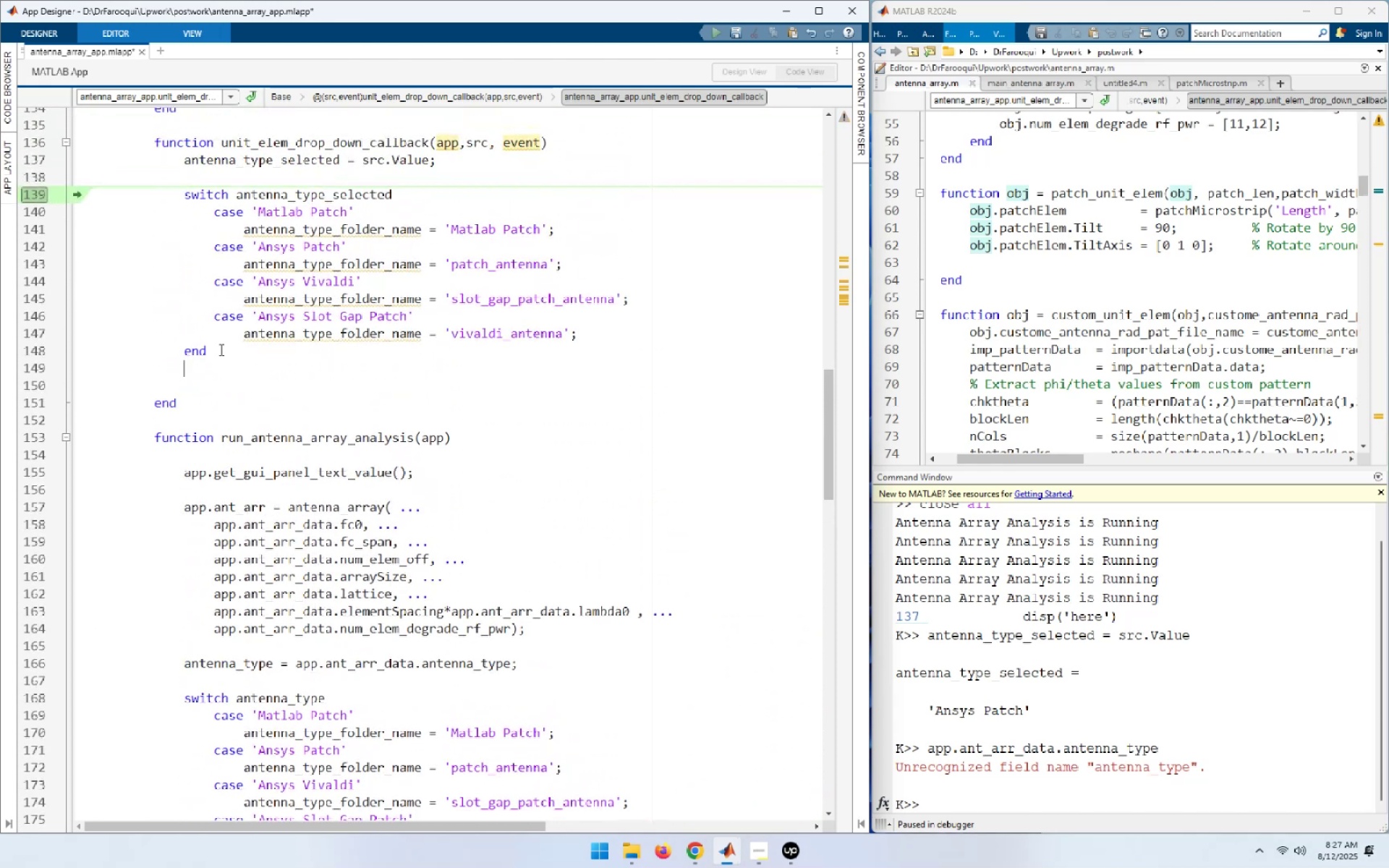 
key(Control+V)
 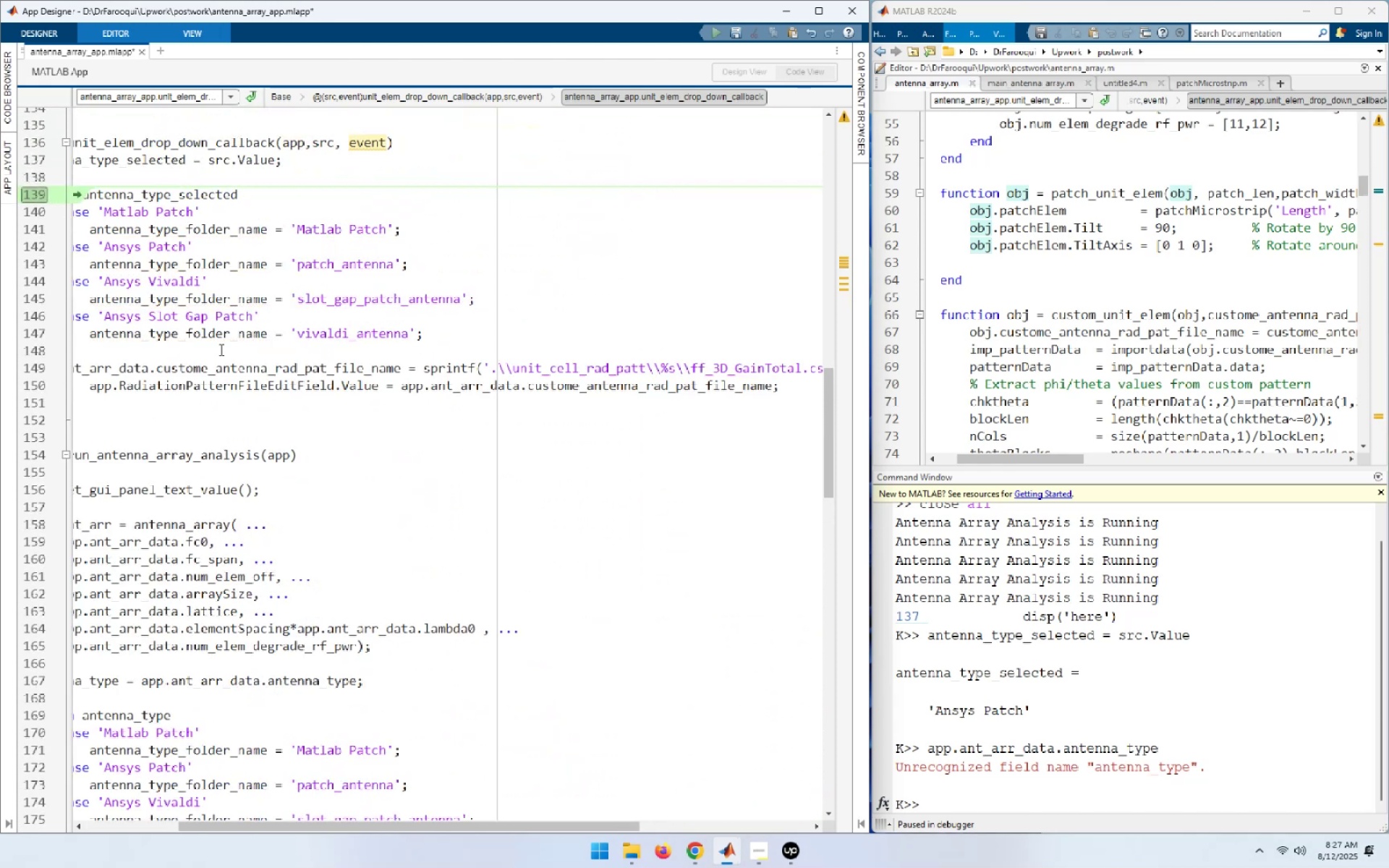 
key(Home)
 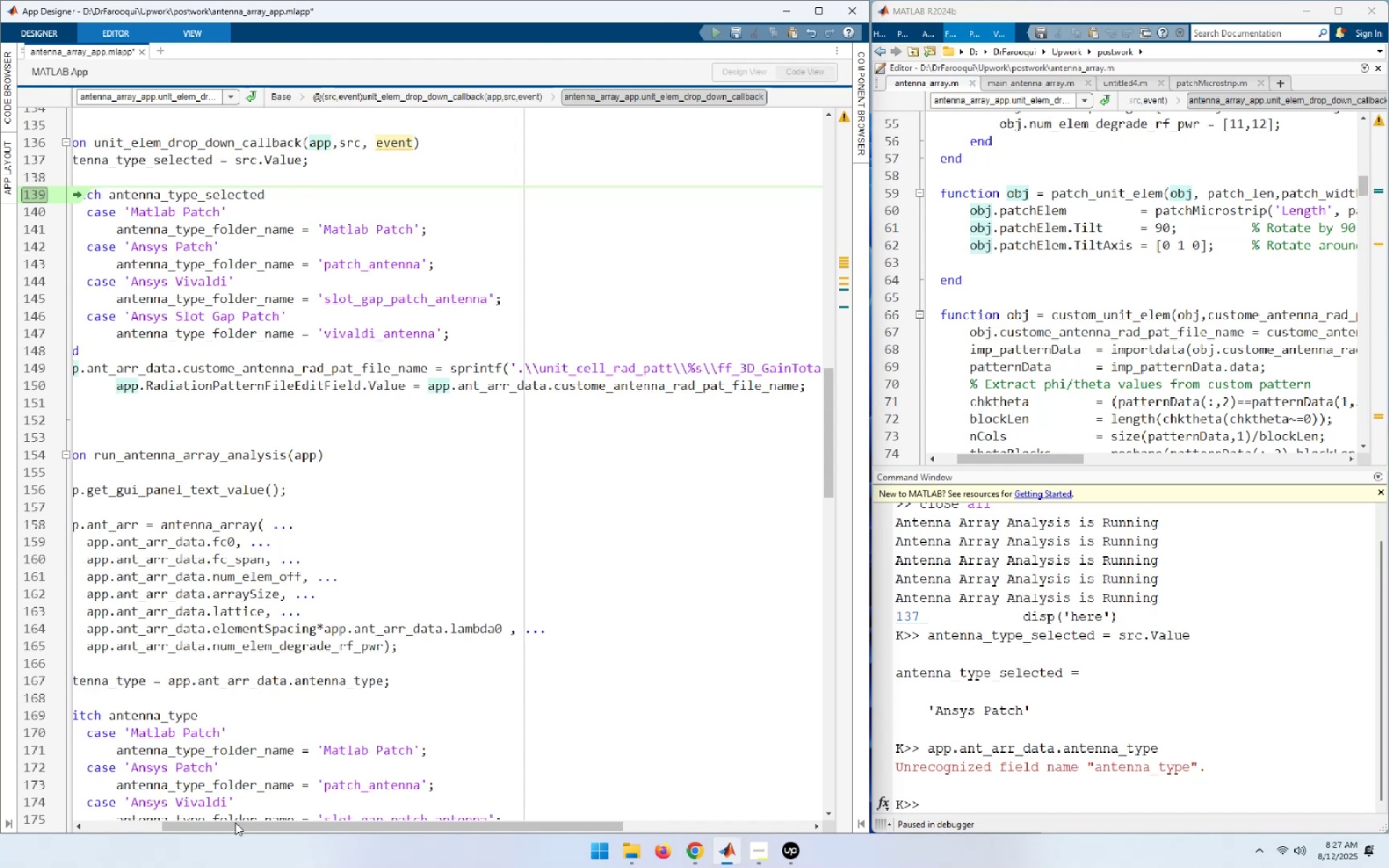 
left_click_drag(start_coordinate=[235, 828], to_coordinate=[40, 783])
 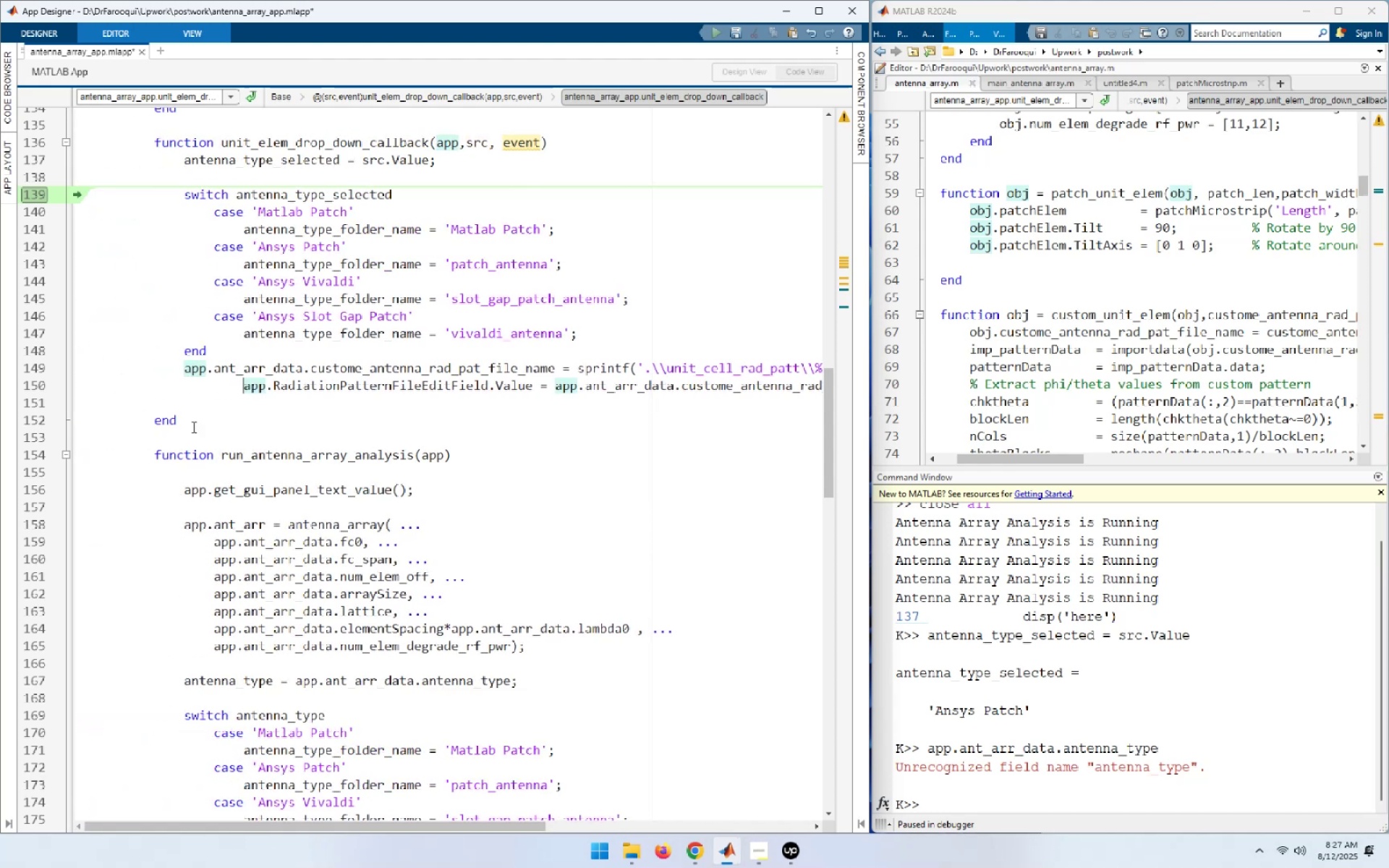 
left_click_drag(start_coordinate=[187, 424], to_coordinate=[48, 150])
 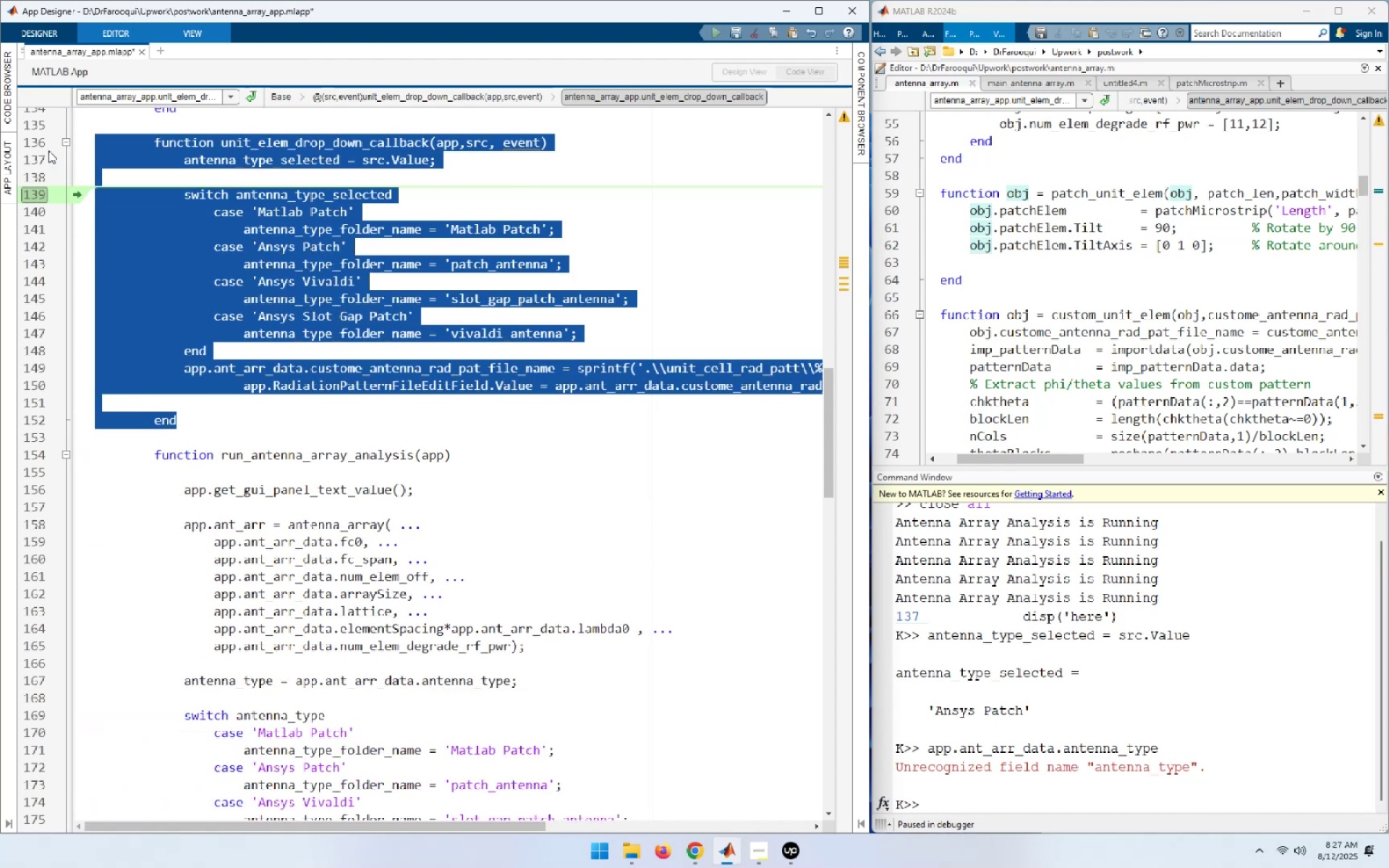 
key(Control+I)
 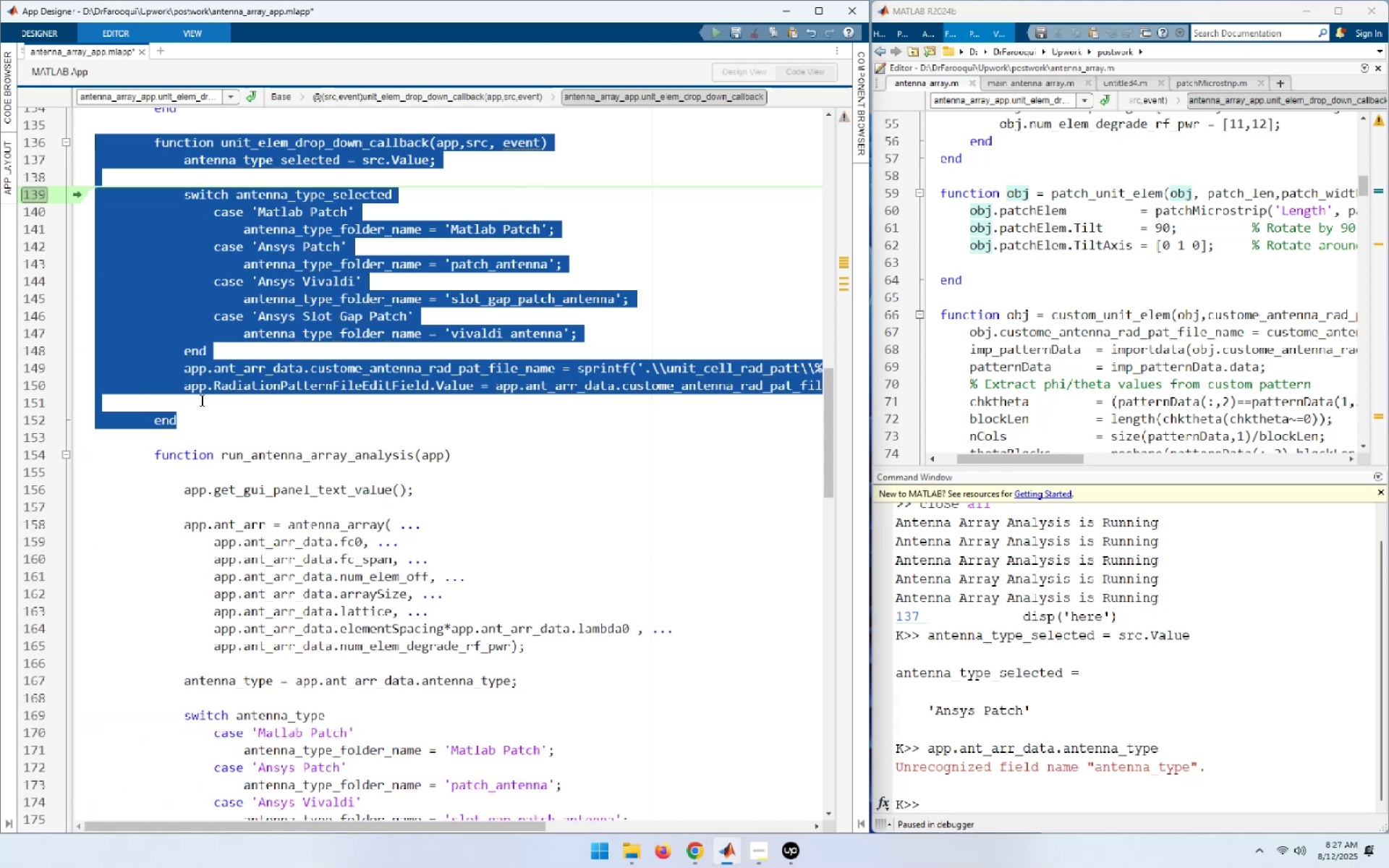 
left_click([198, 418])
 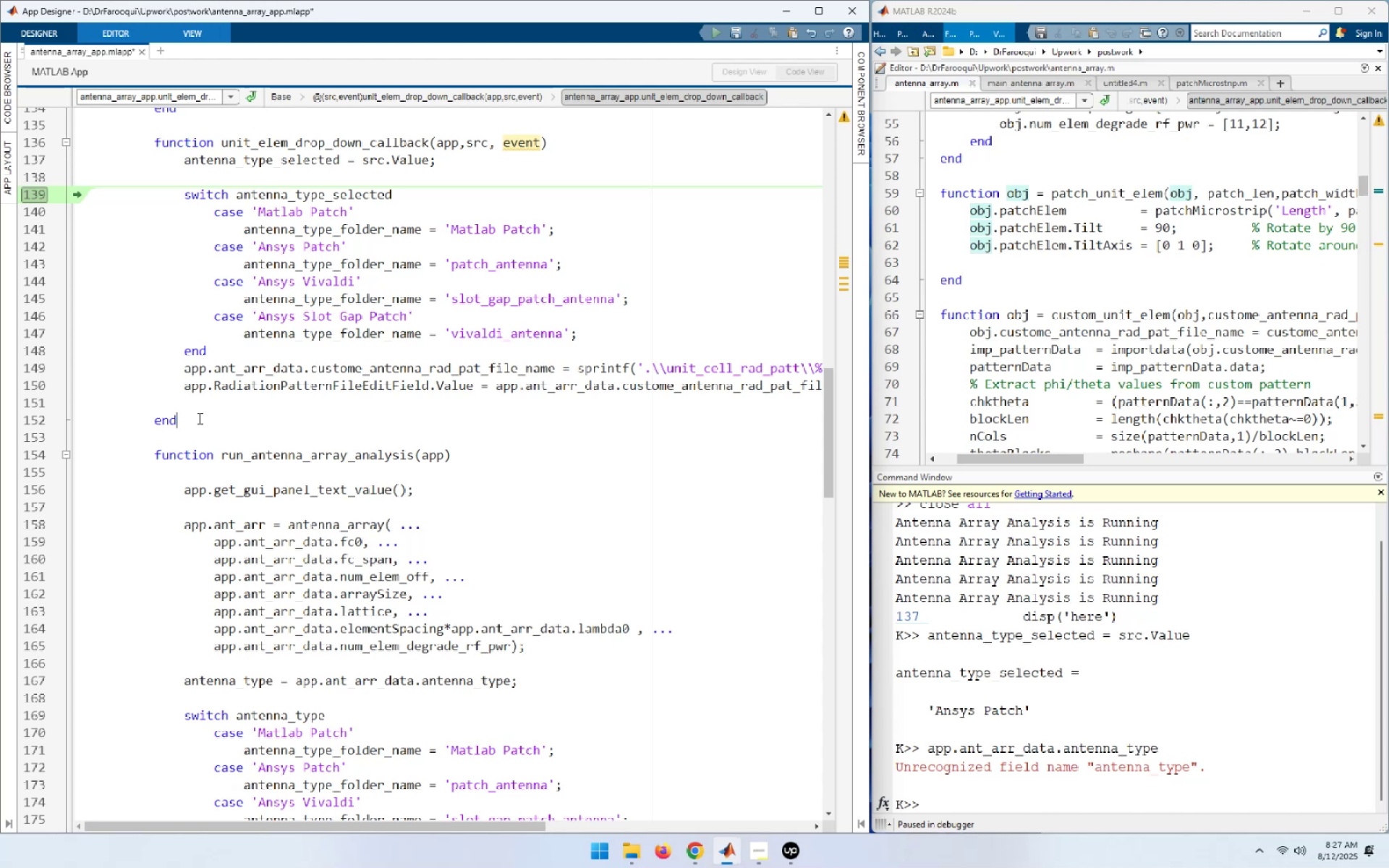 
wait(17.82)
 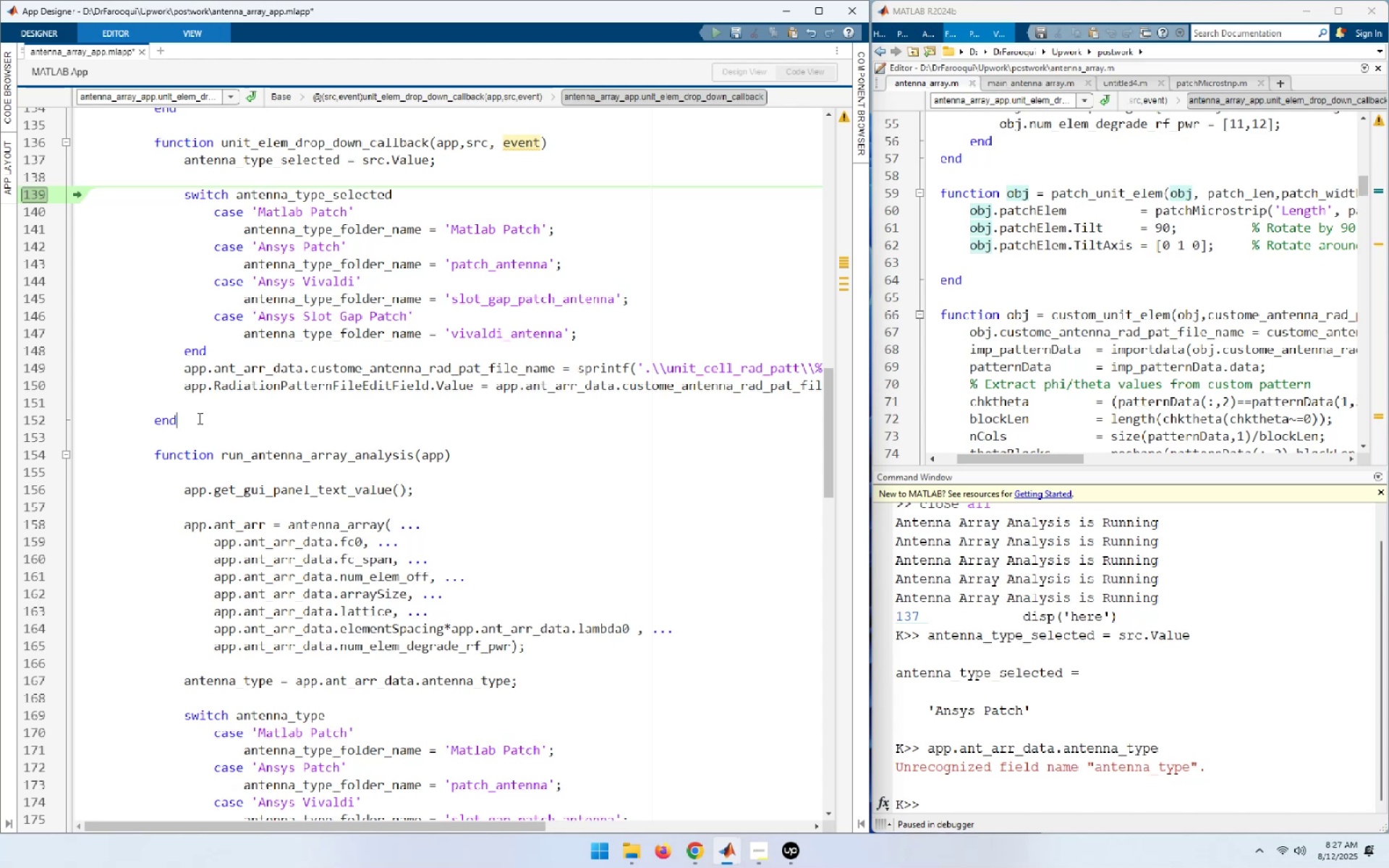 
left_click([599, 241])
 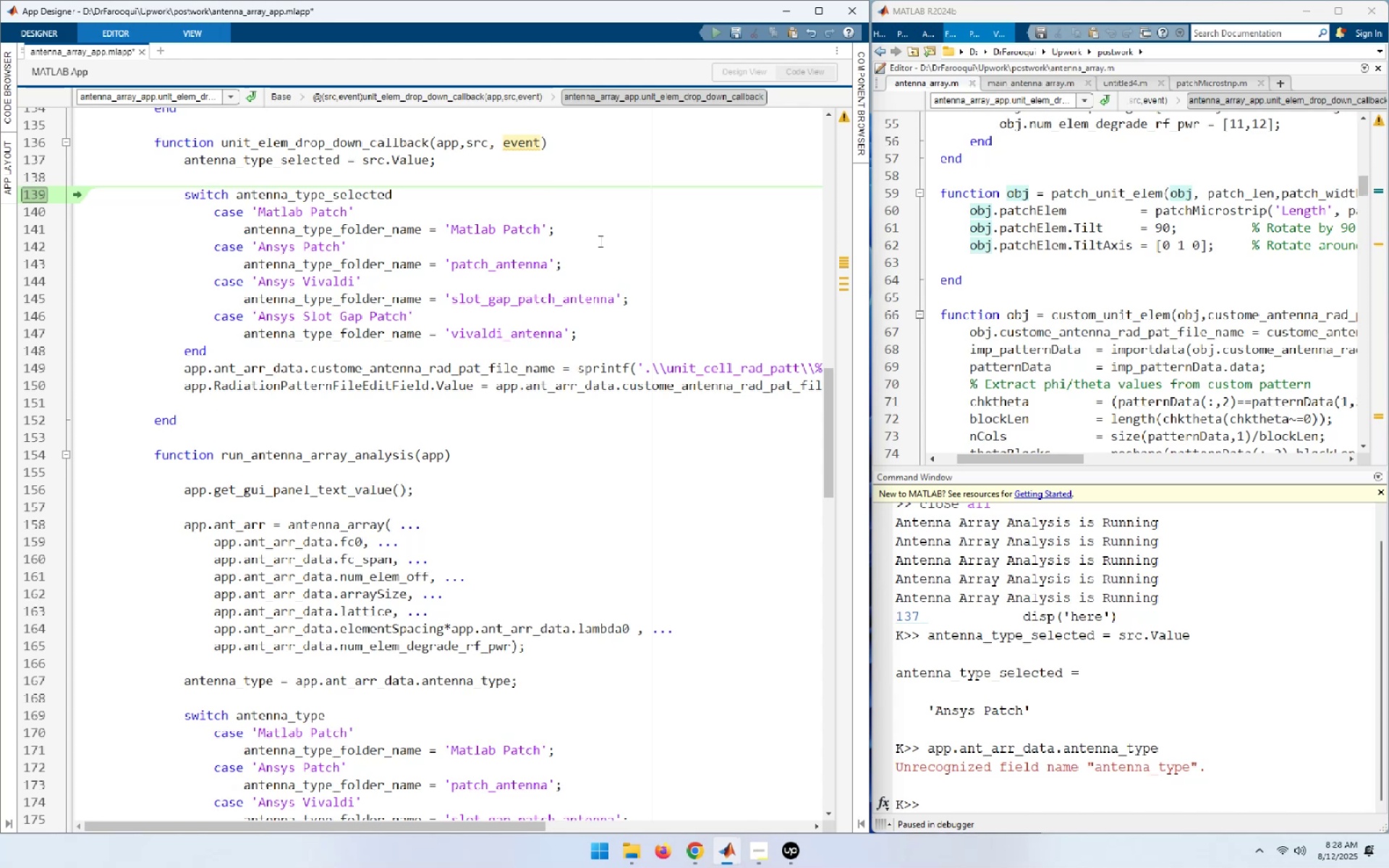 
key(Control+S)
 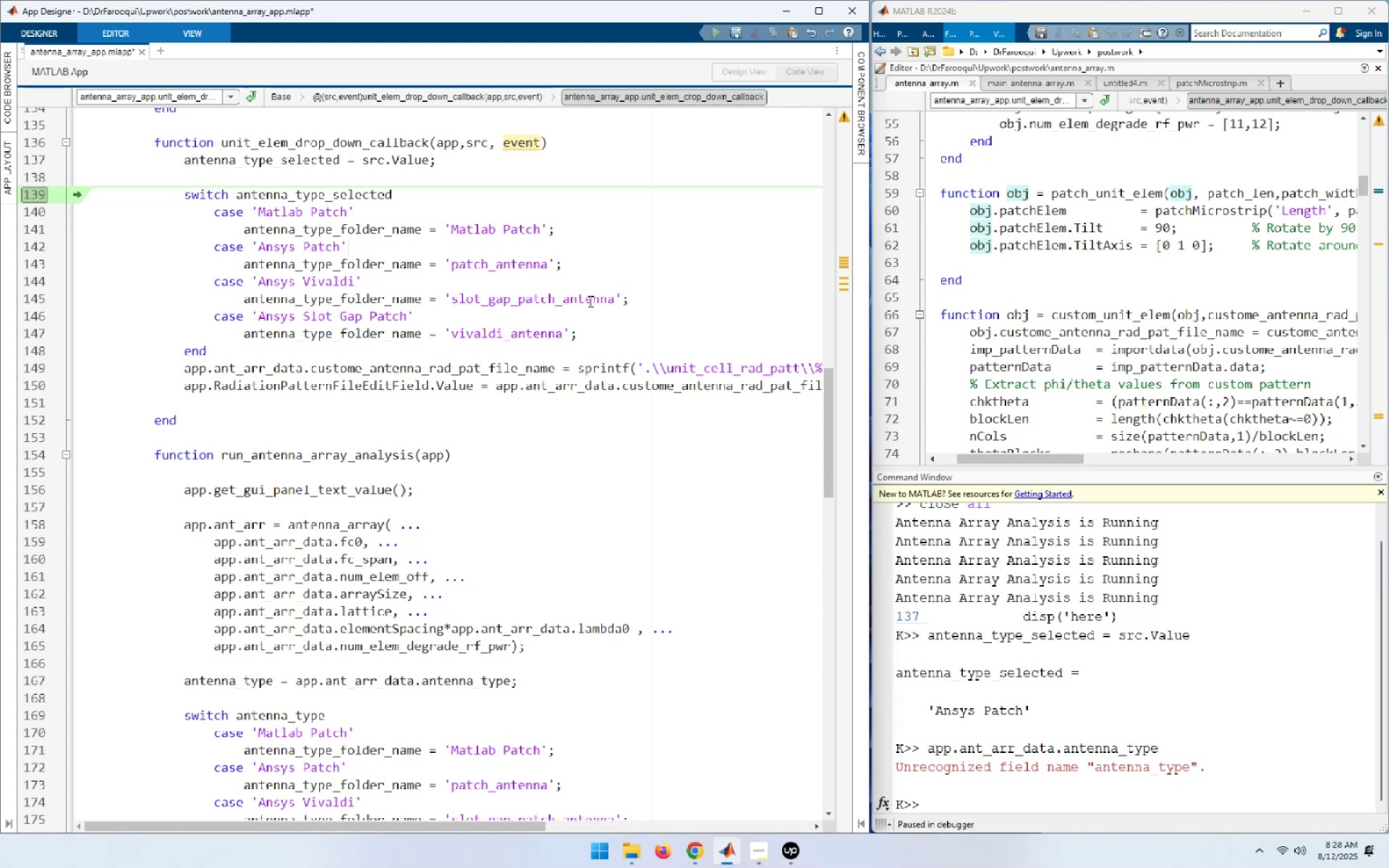 
left_click([622, 265])
 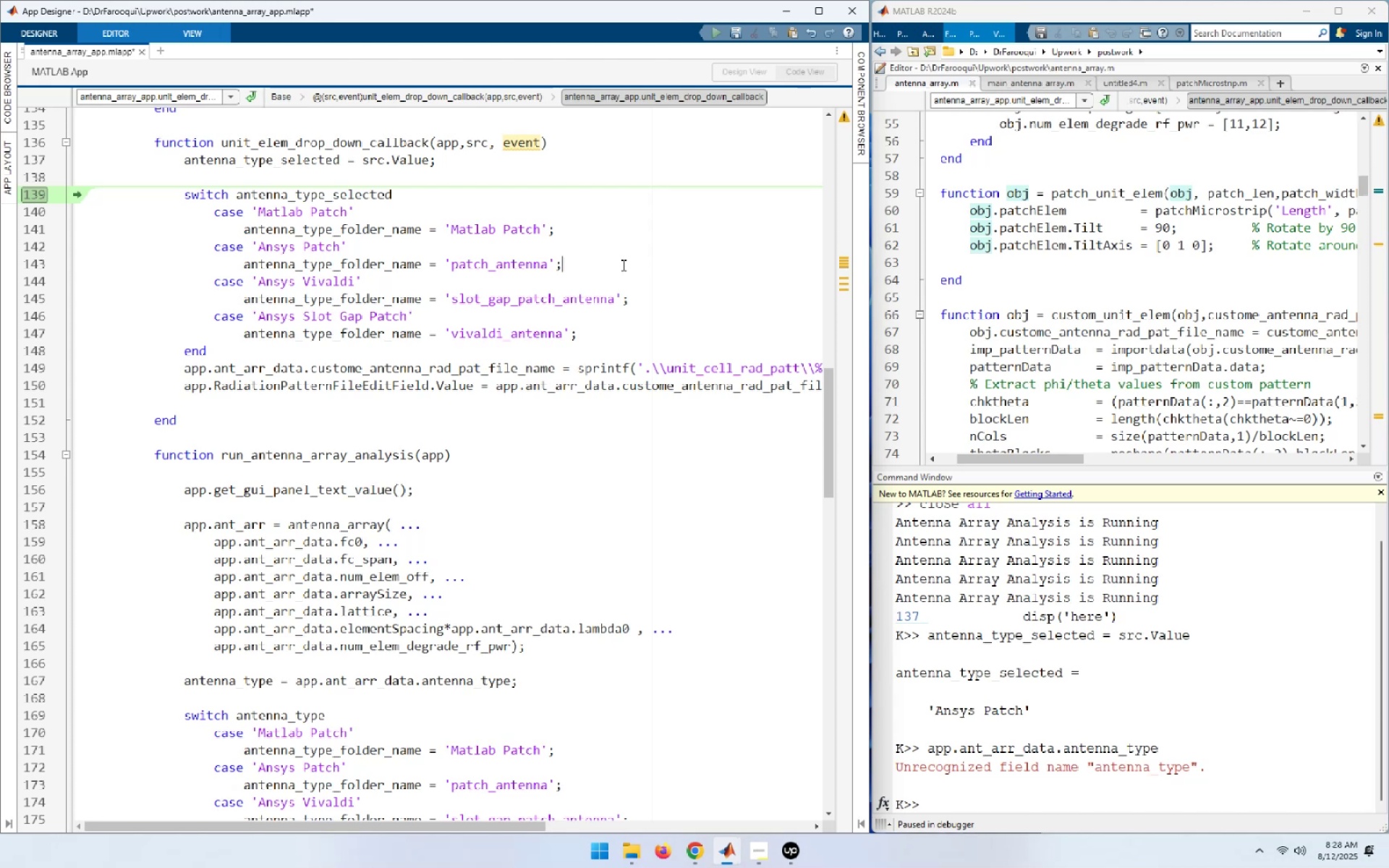 
key(Shift+F5)
 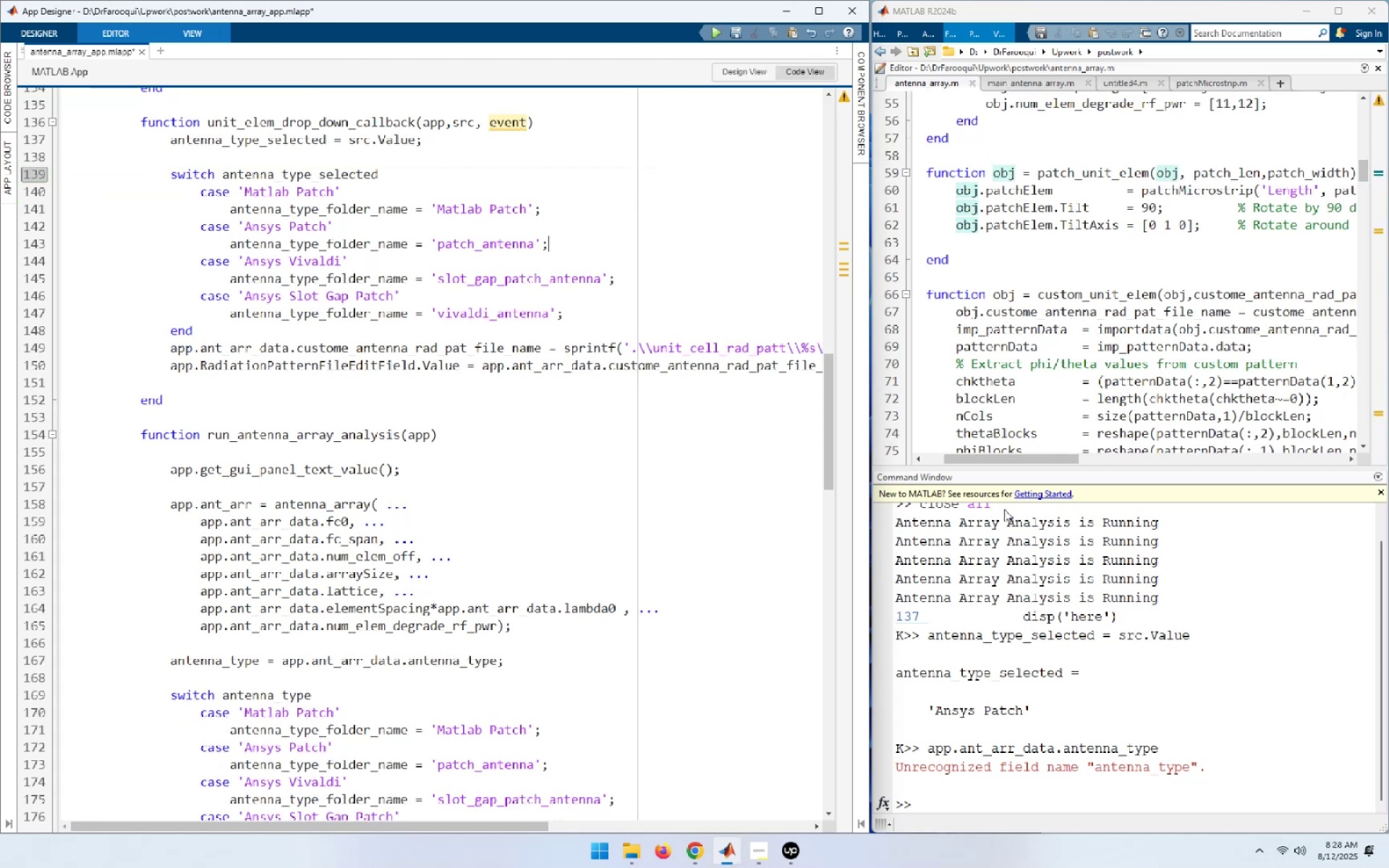 
left_click([1223, 642])
 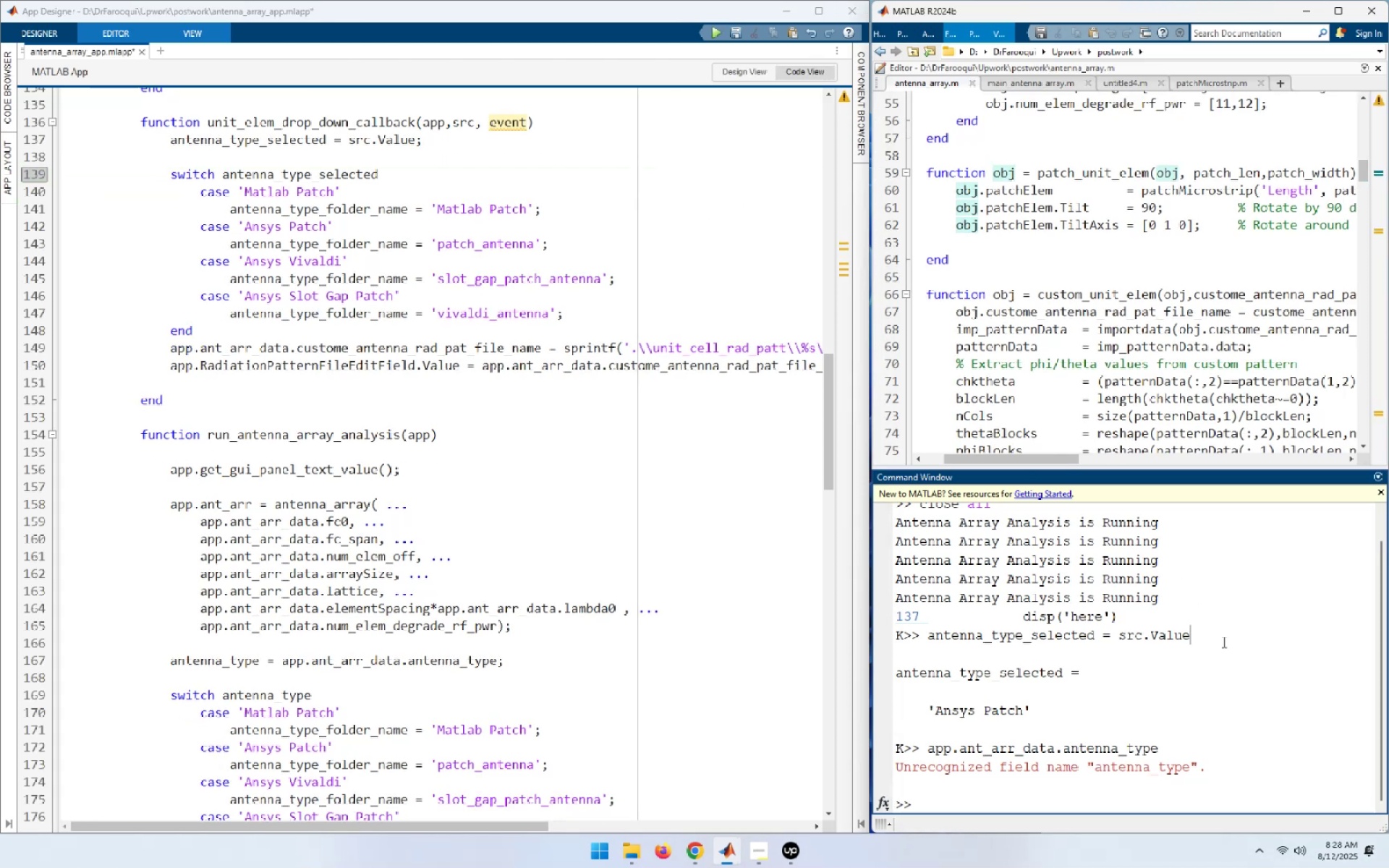 
key(C)
 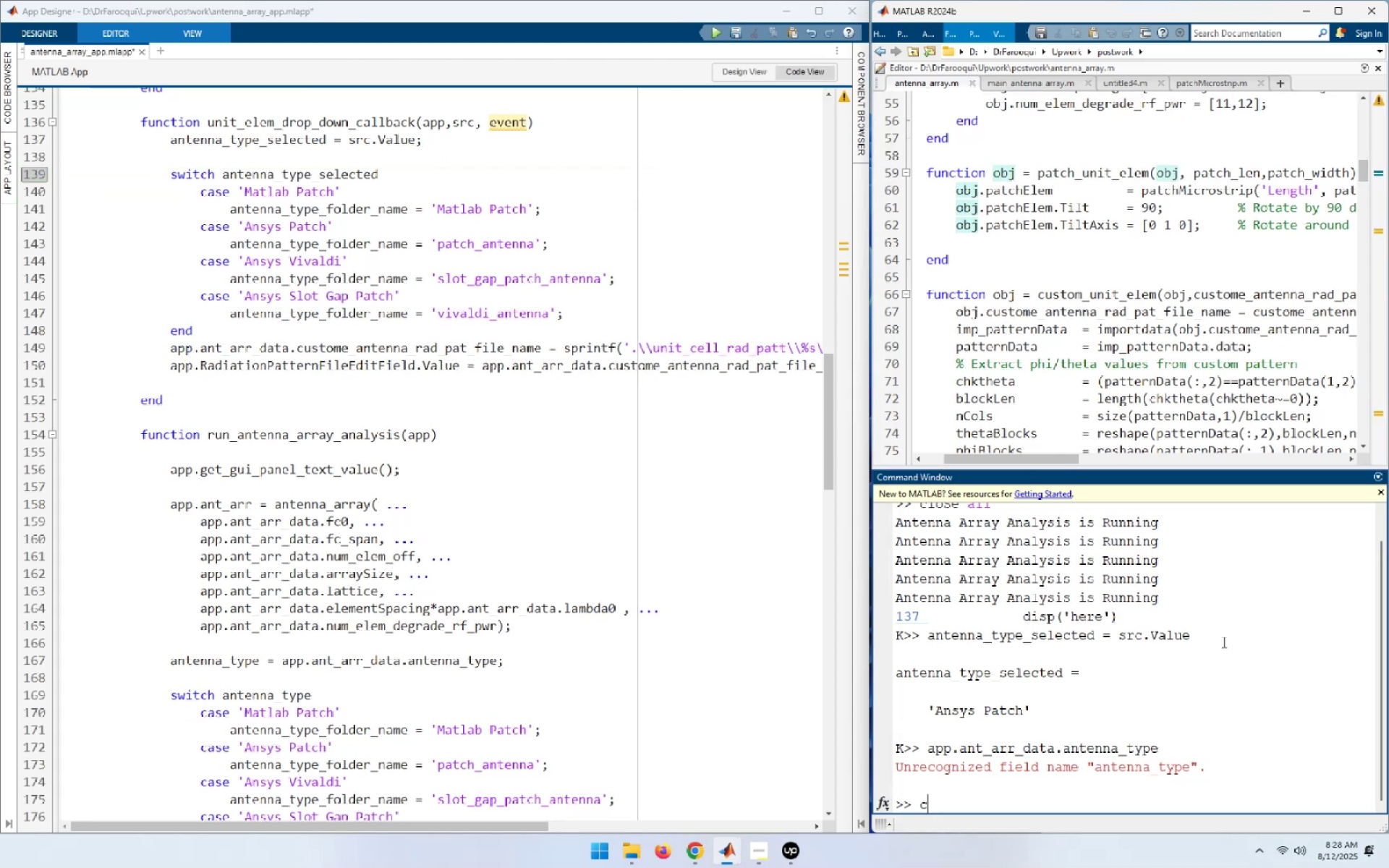 
key(ArrowUp)
 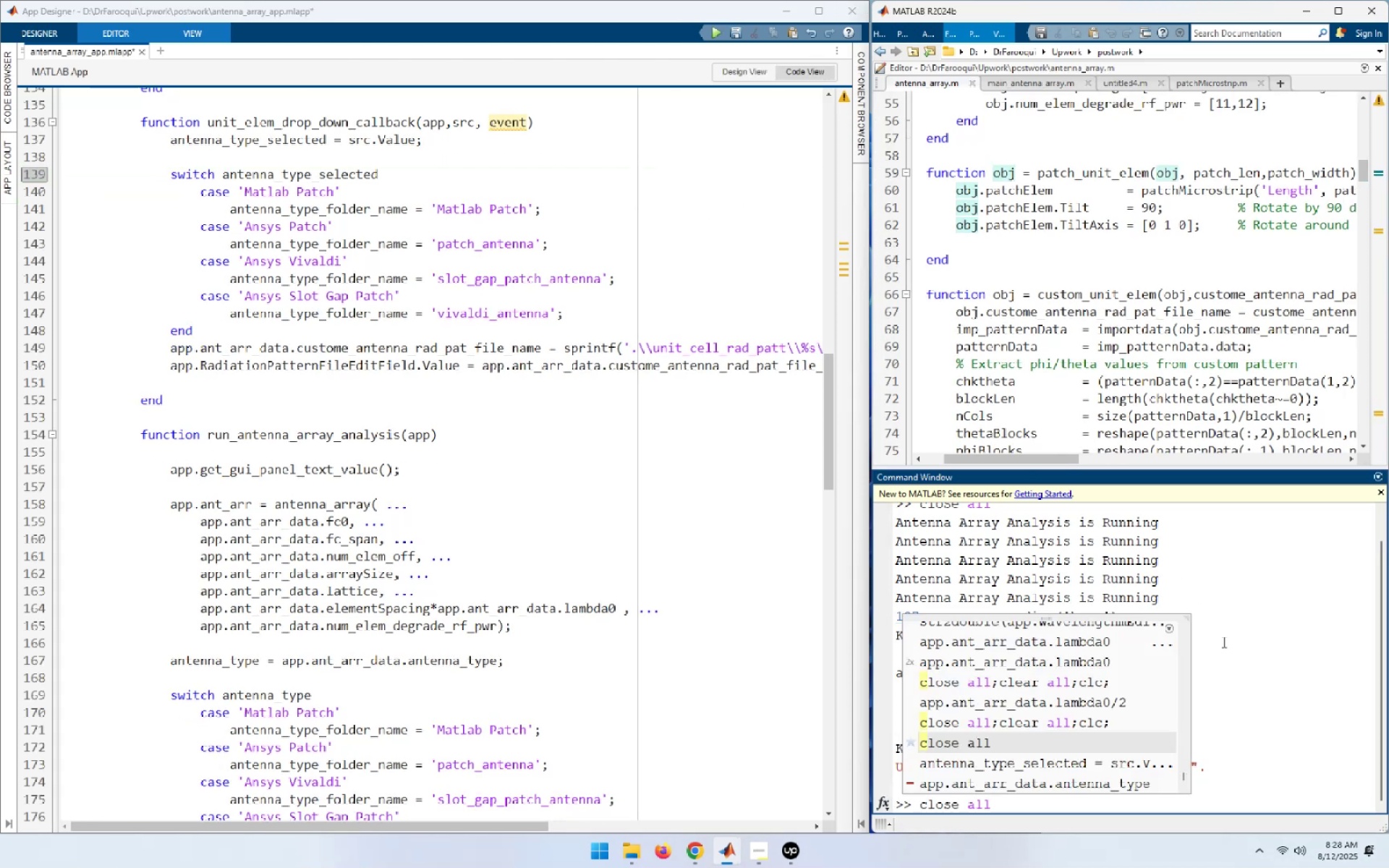 
key(ArrowUp)
 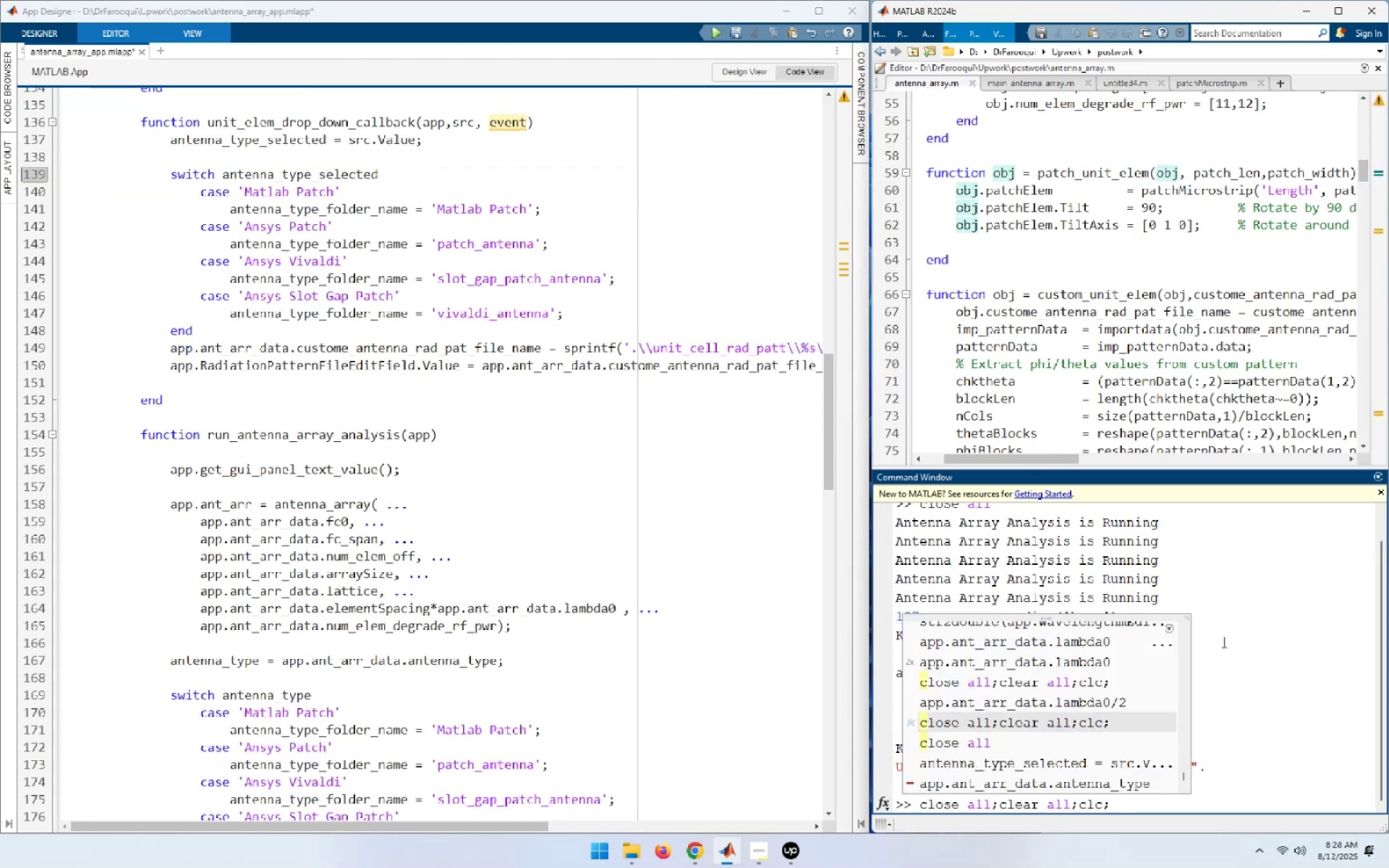 
key(NumpadEnter)
 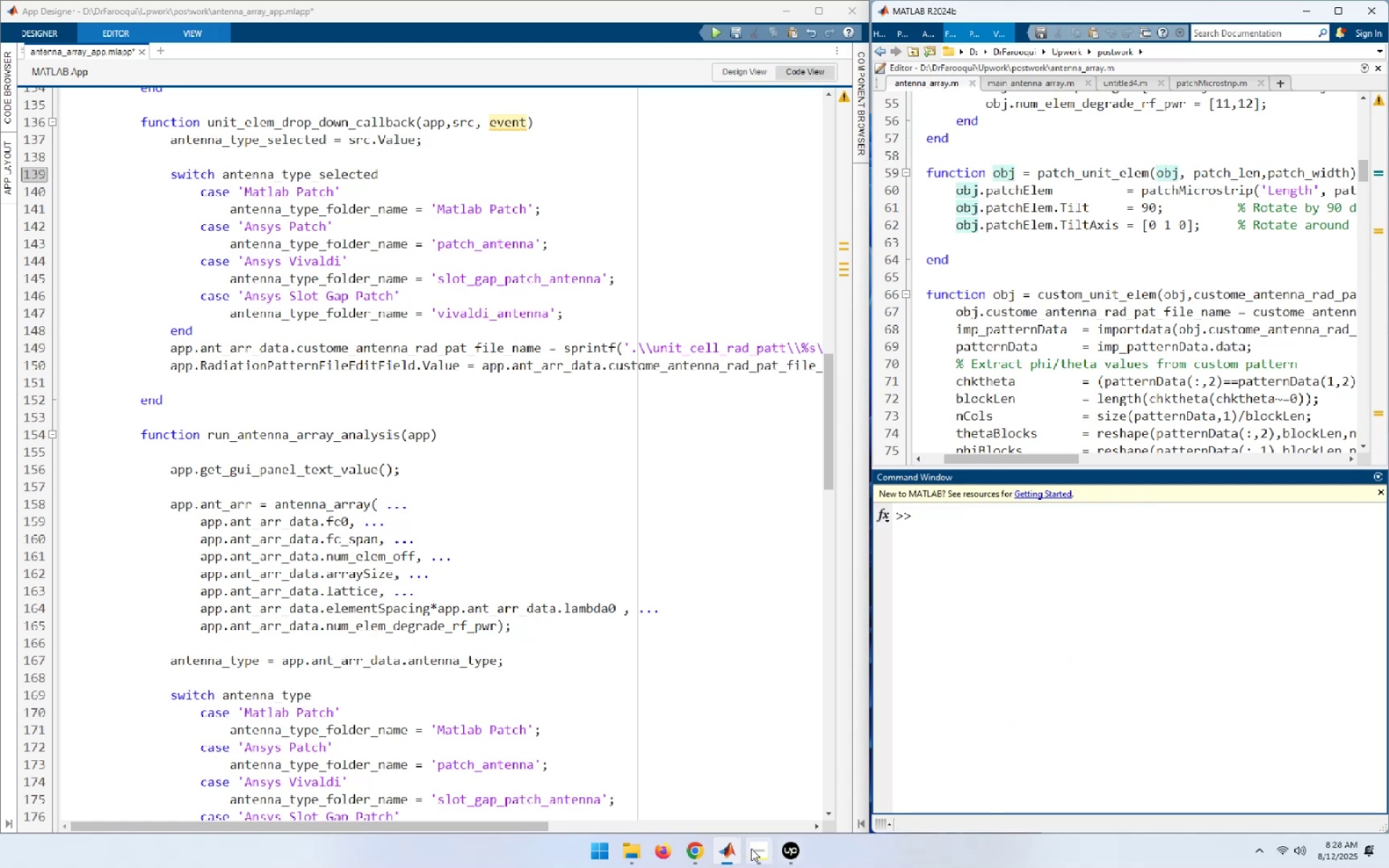 
wait(5.05)
 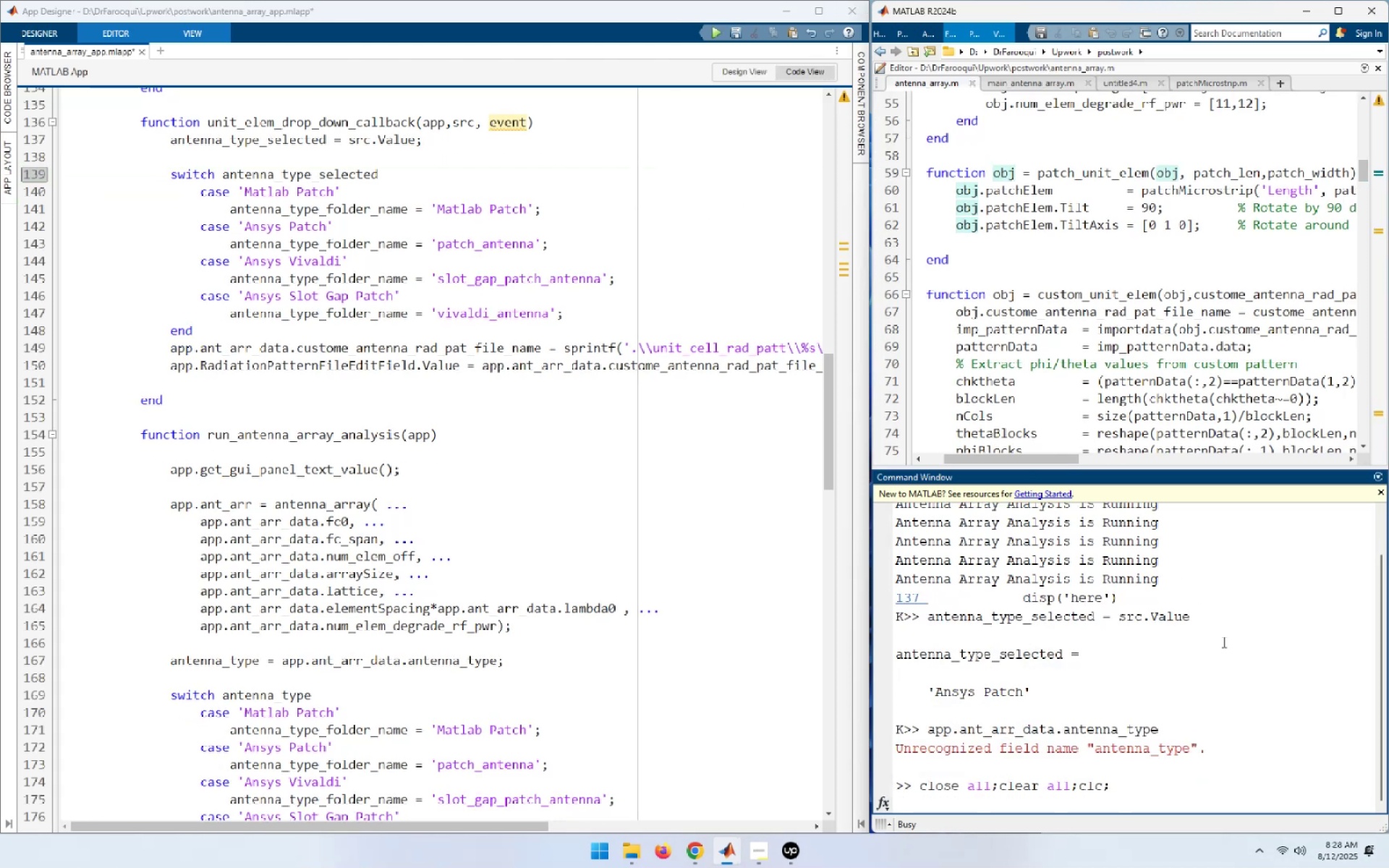 
left_click([769, 777])
 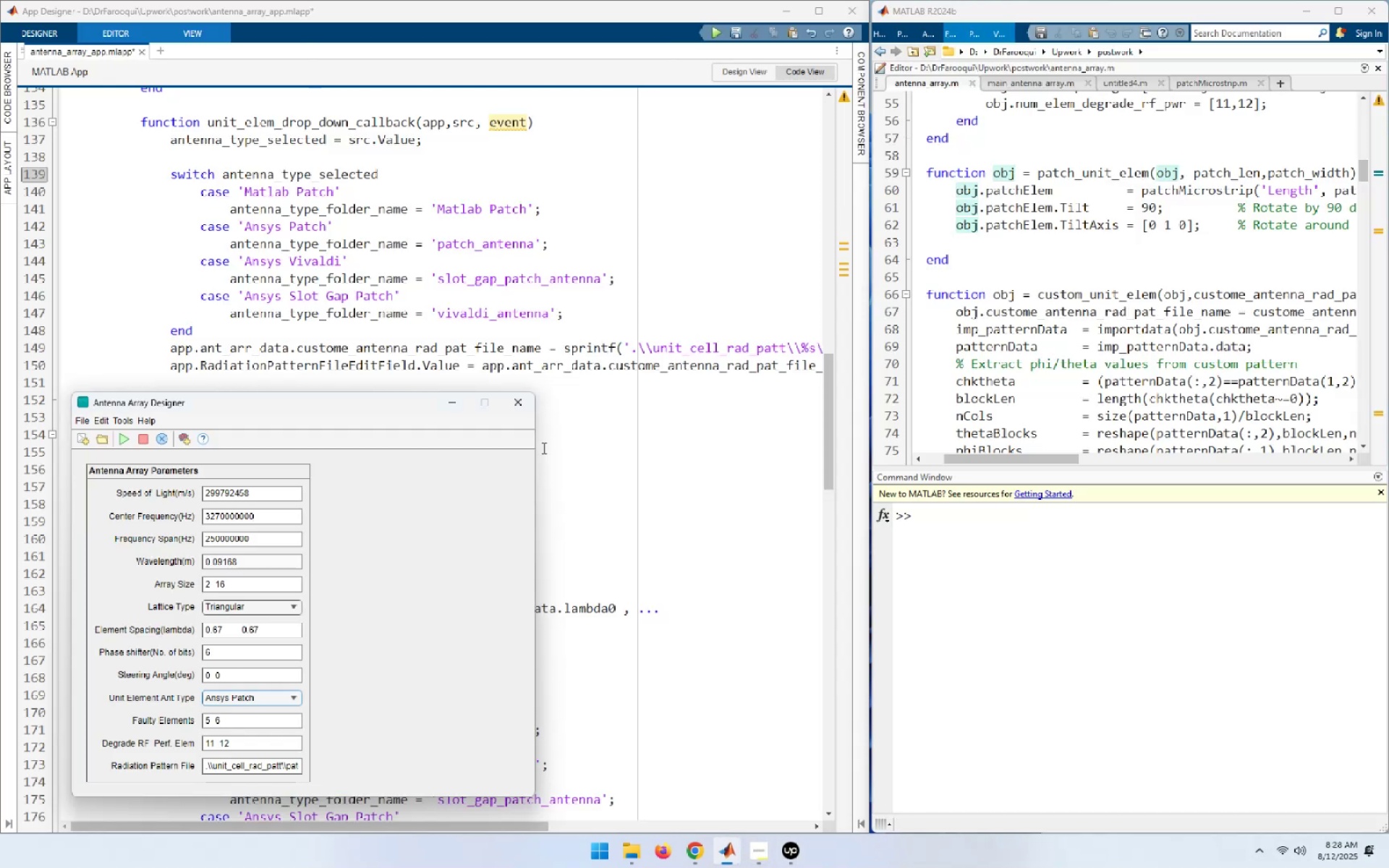 
left_click([511, 399])
 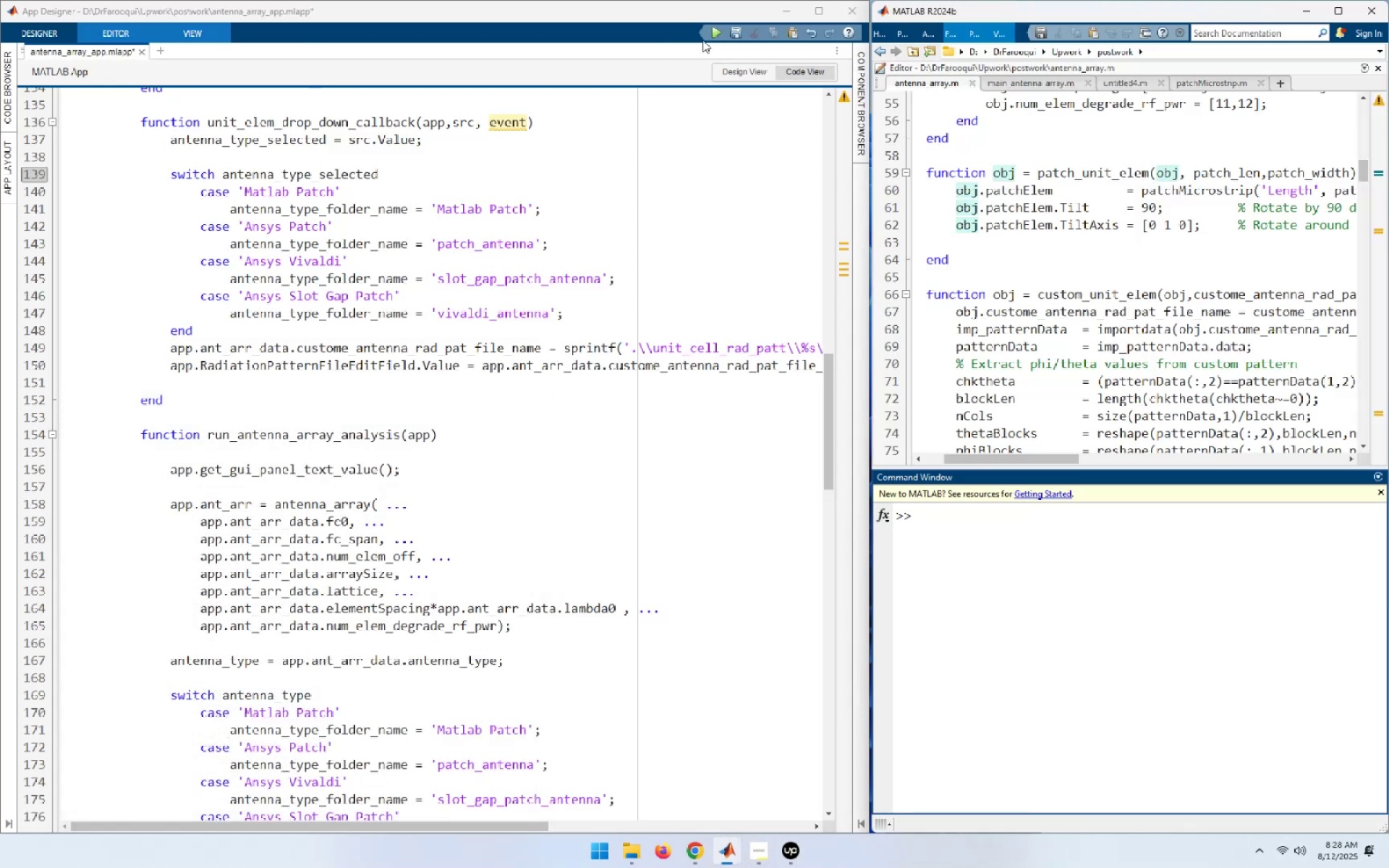 
left_click([713, 30])
 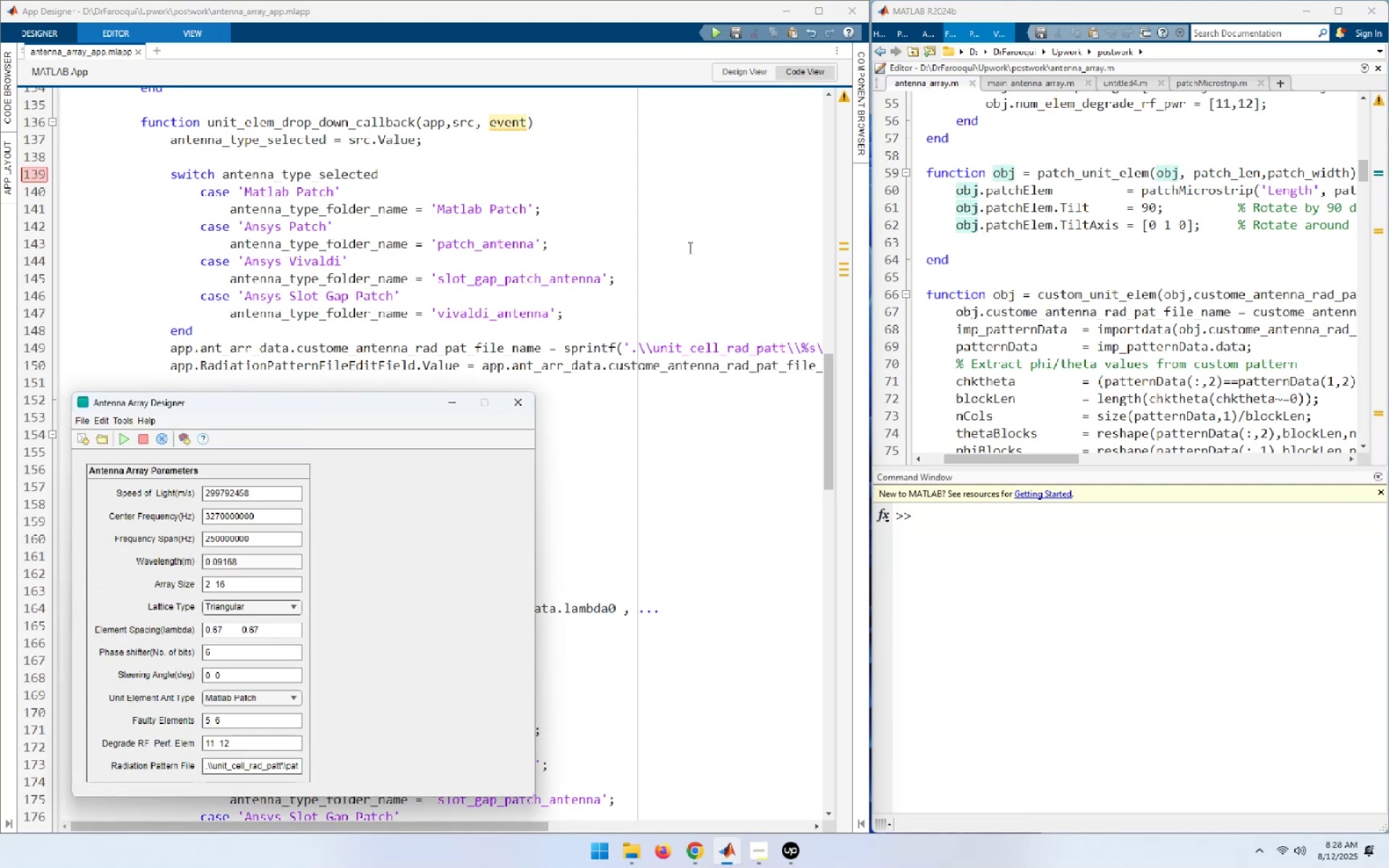 
wait(12.85)
 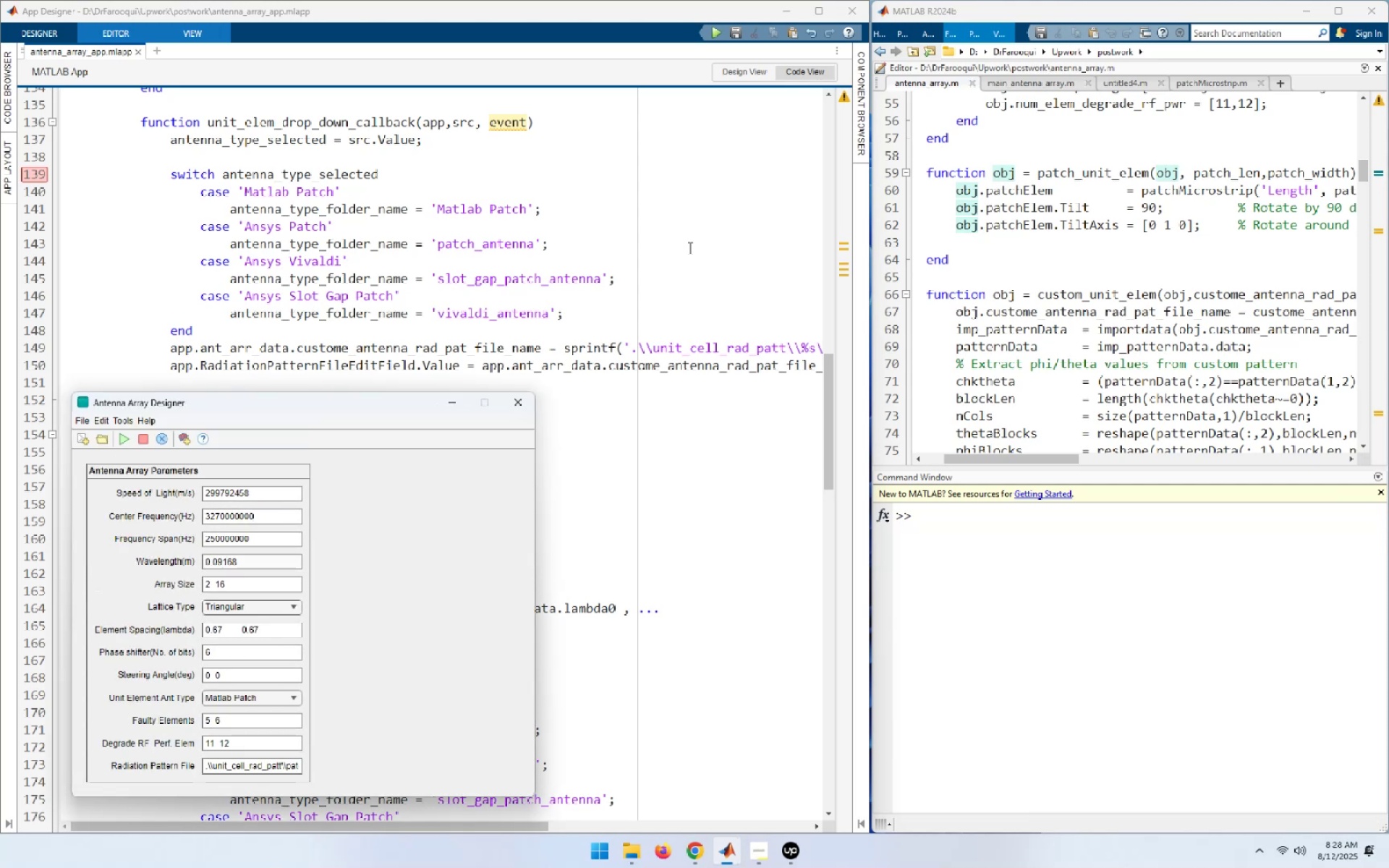 
left_click([283, 694])
 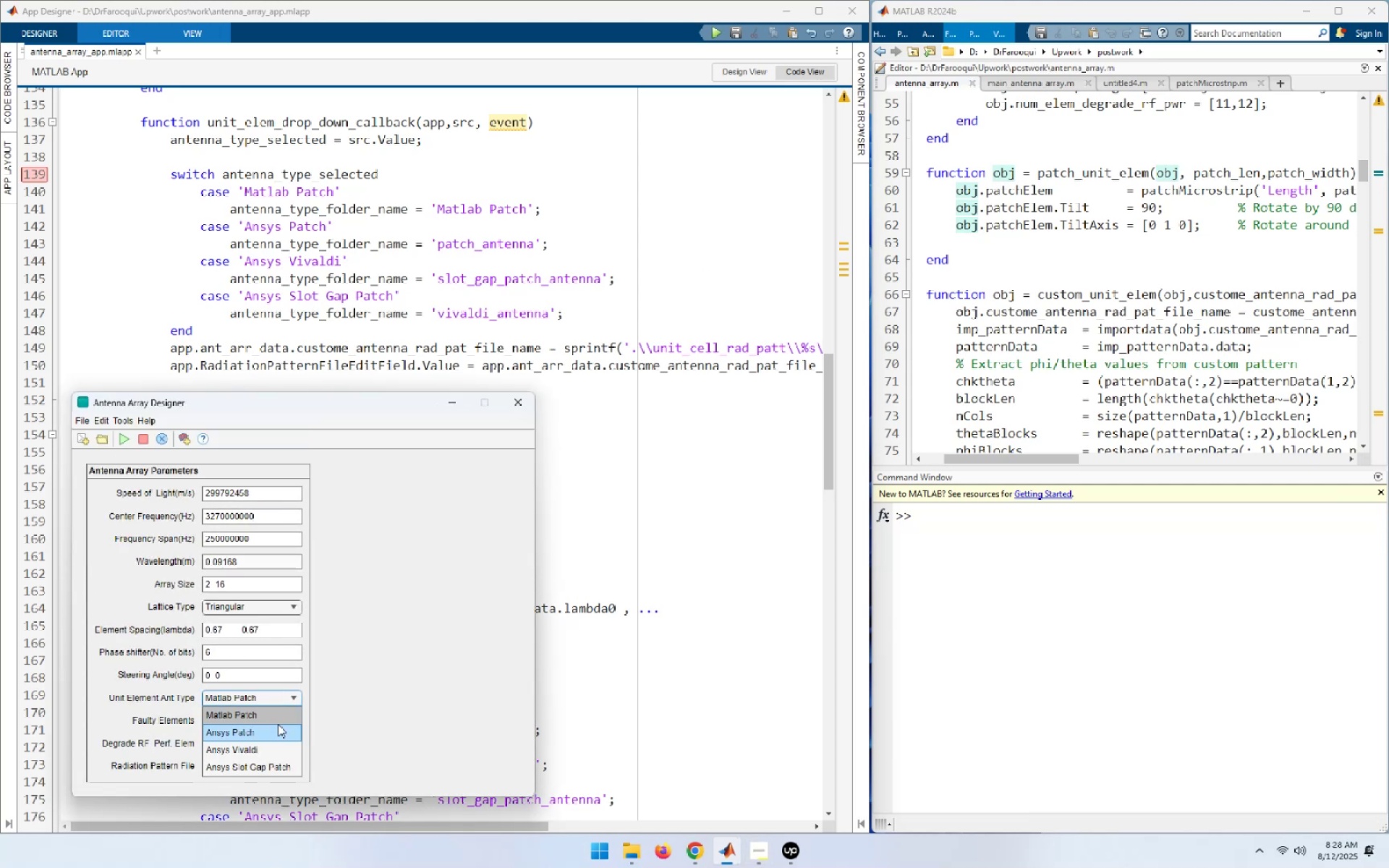 
left_click([278, 724])
 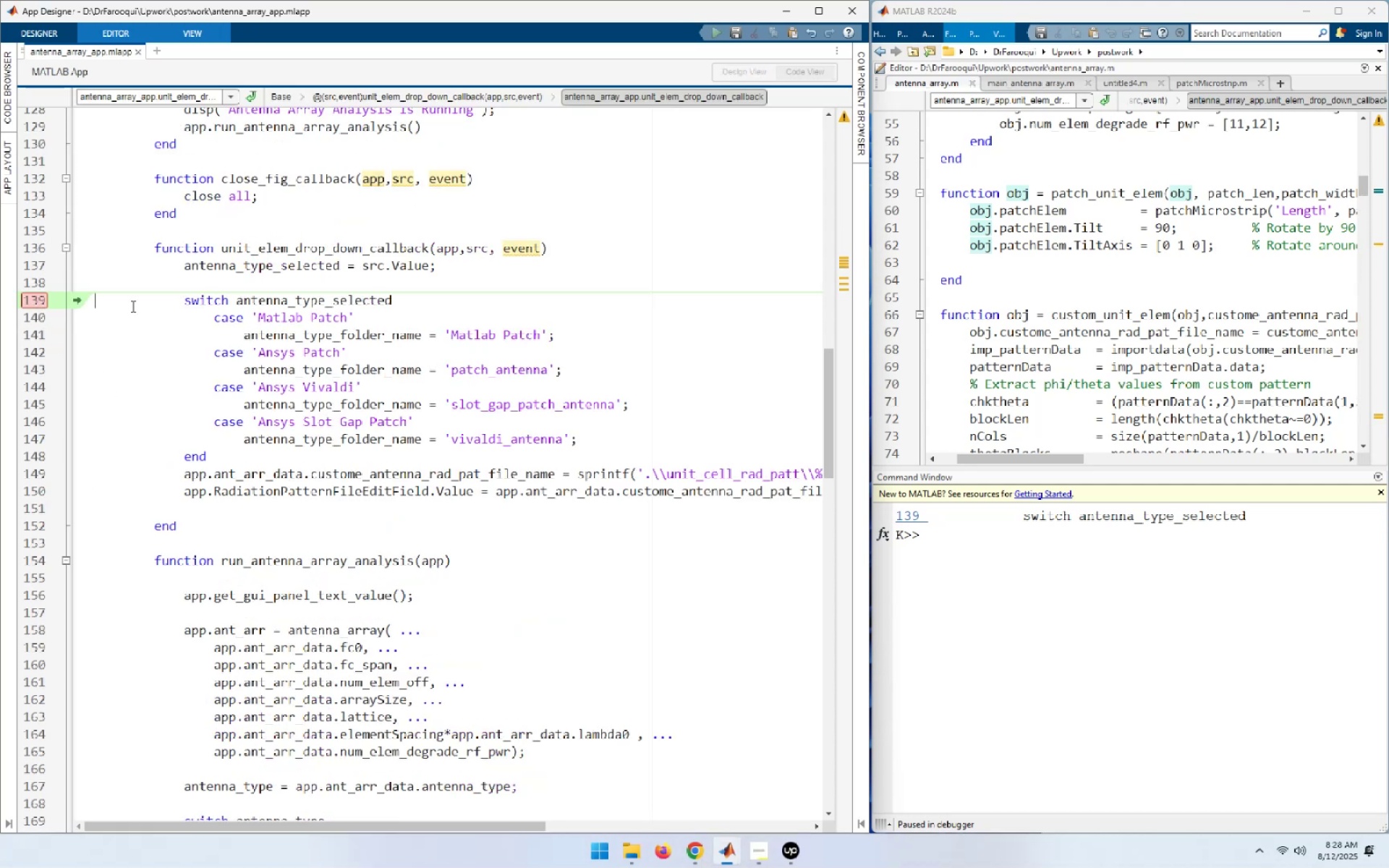 
left_click([30, 301])
 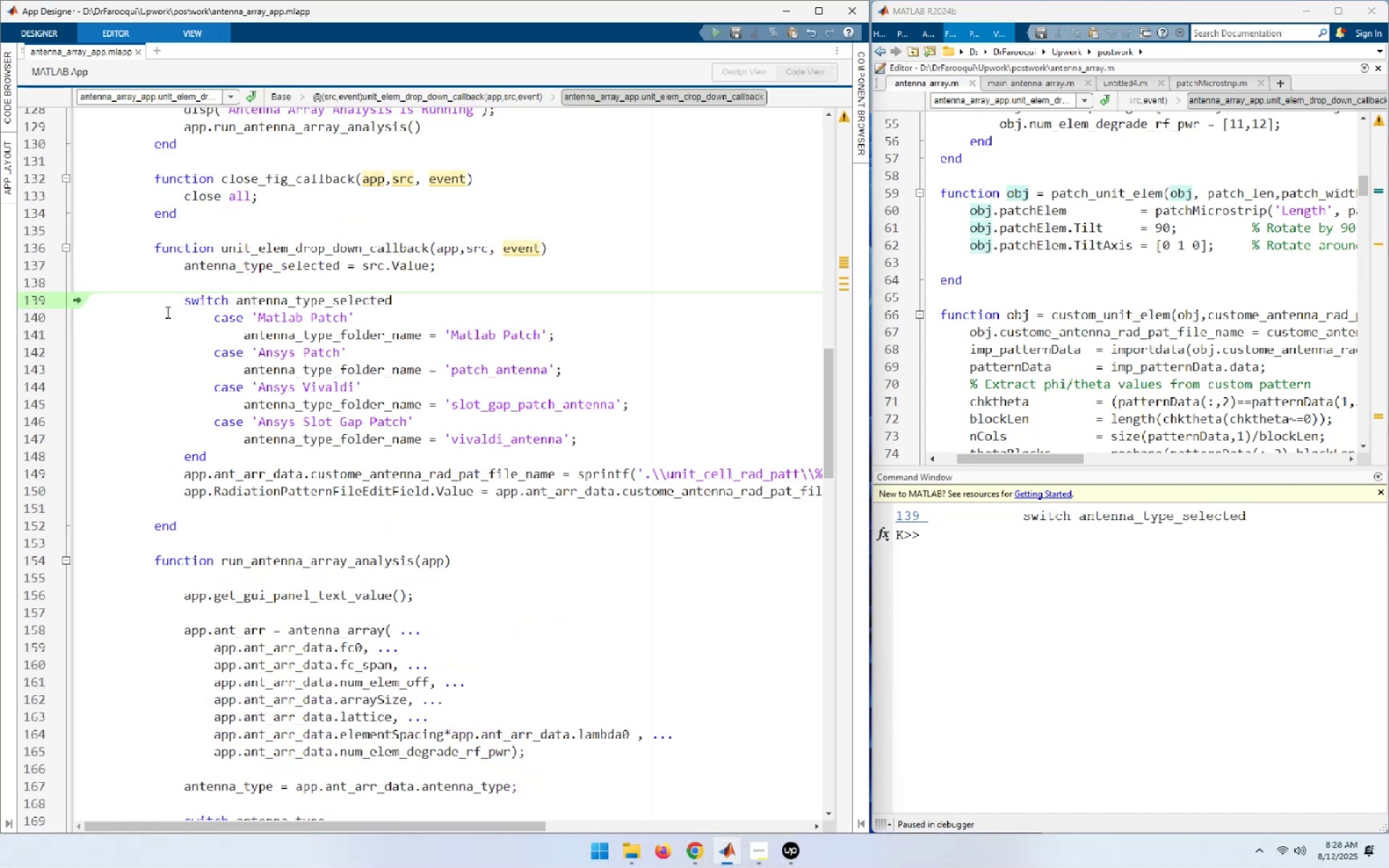 
left_click([171, 299])
 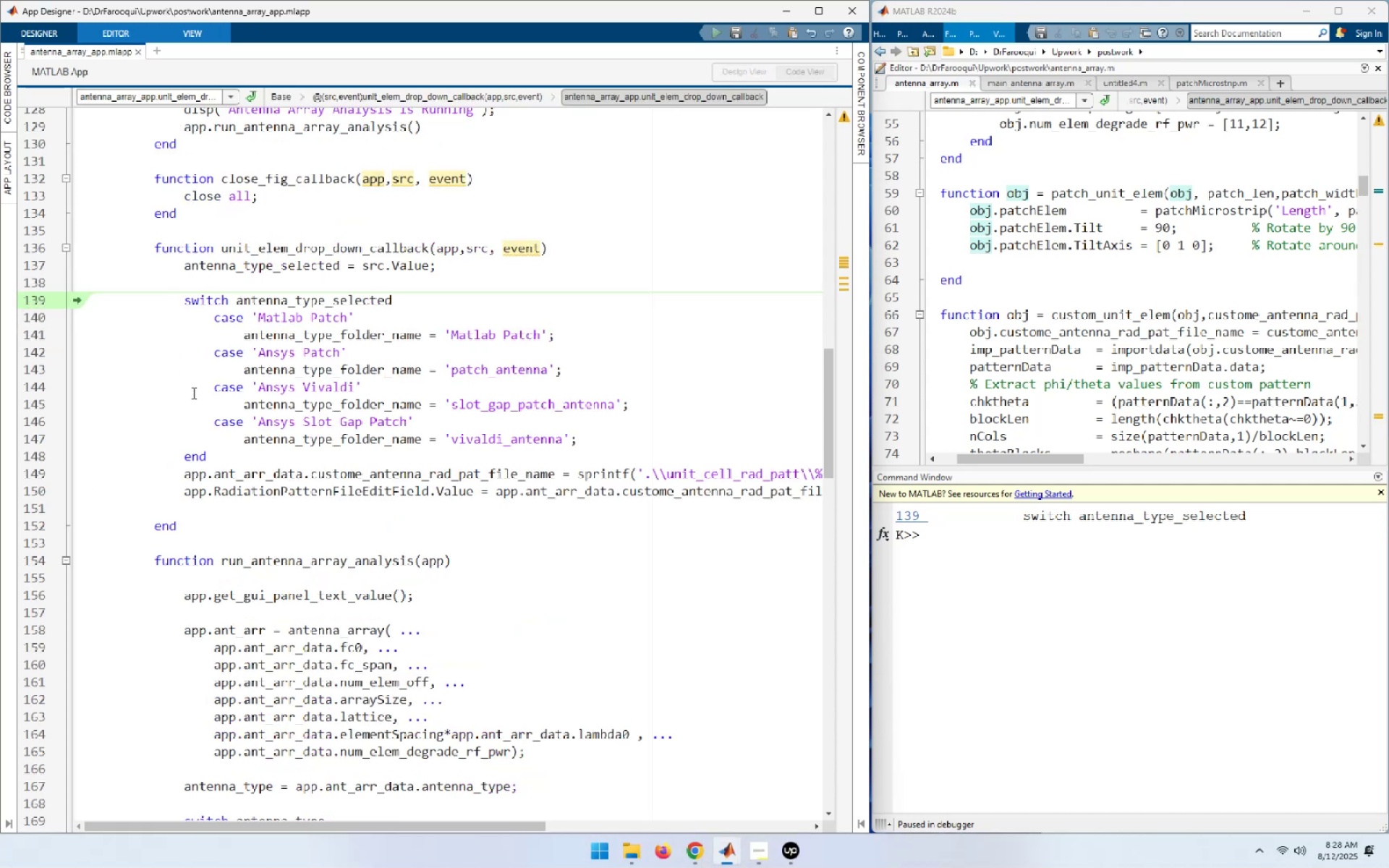 
key(F5)
 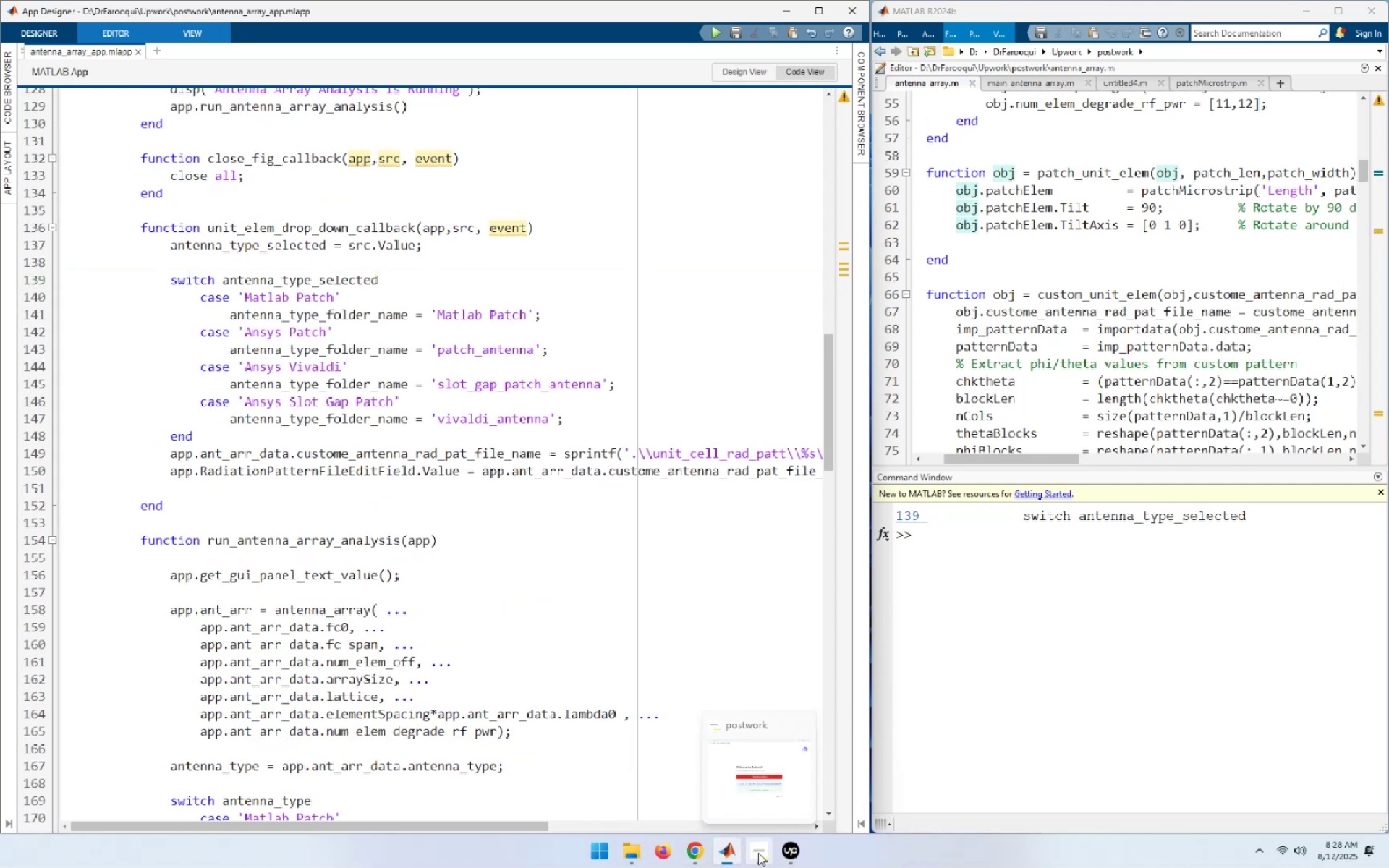 
left_click([793, 775])
 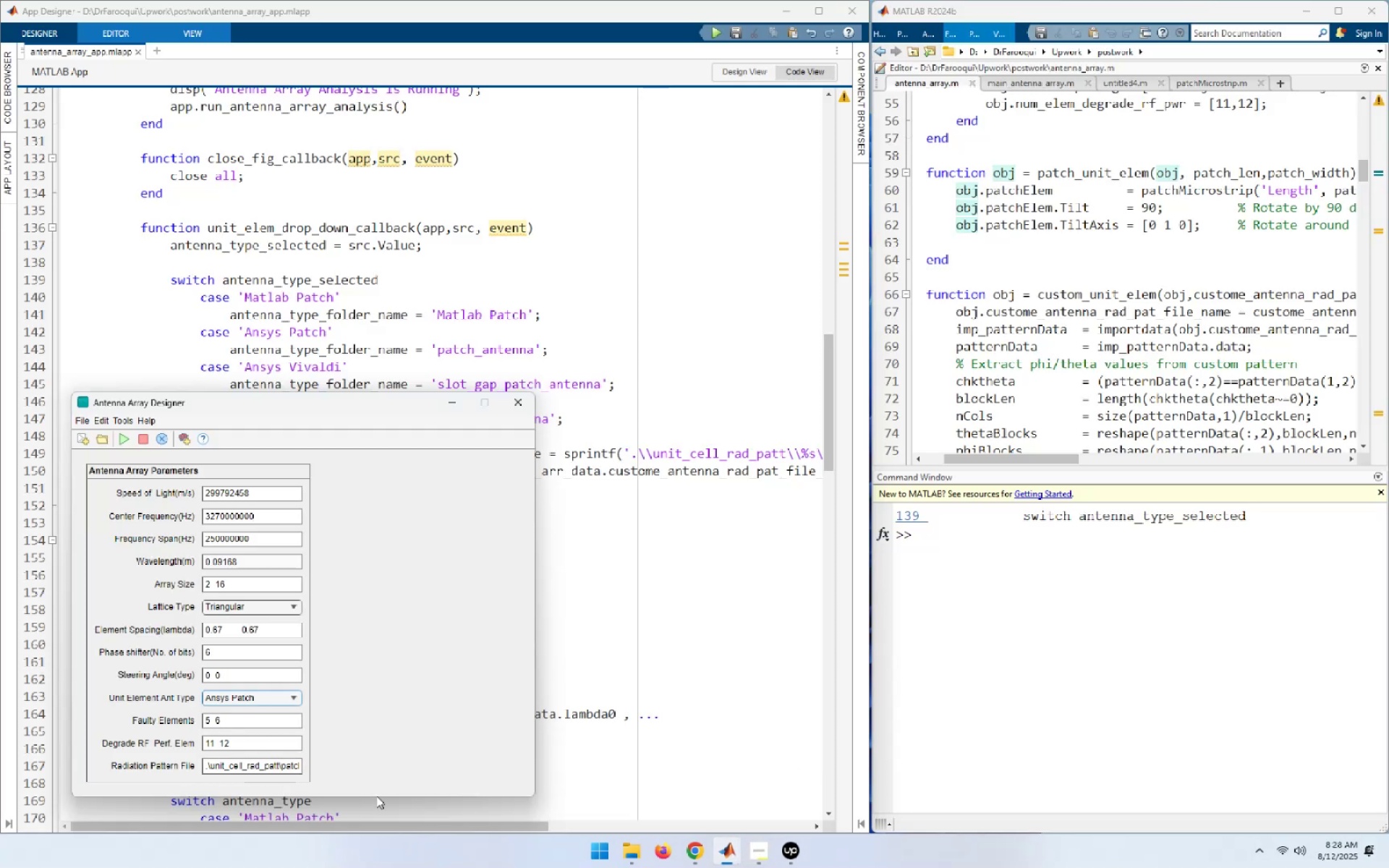 
wait(7.3)
 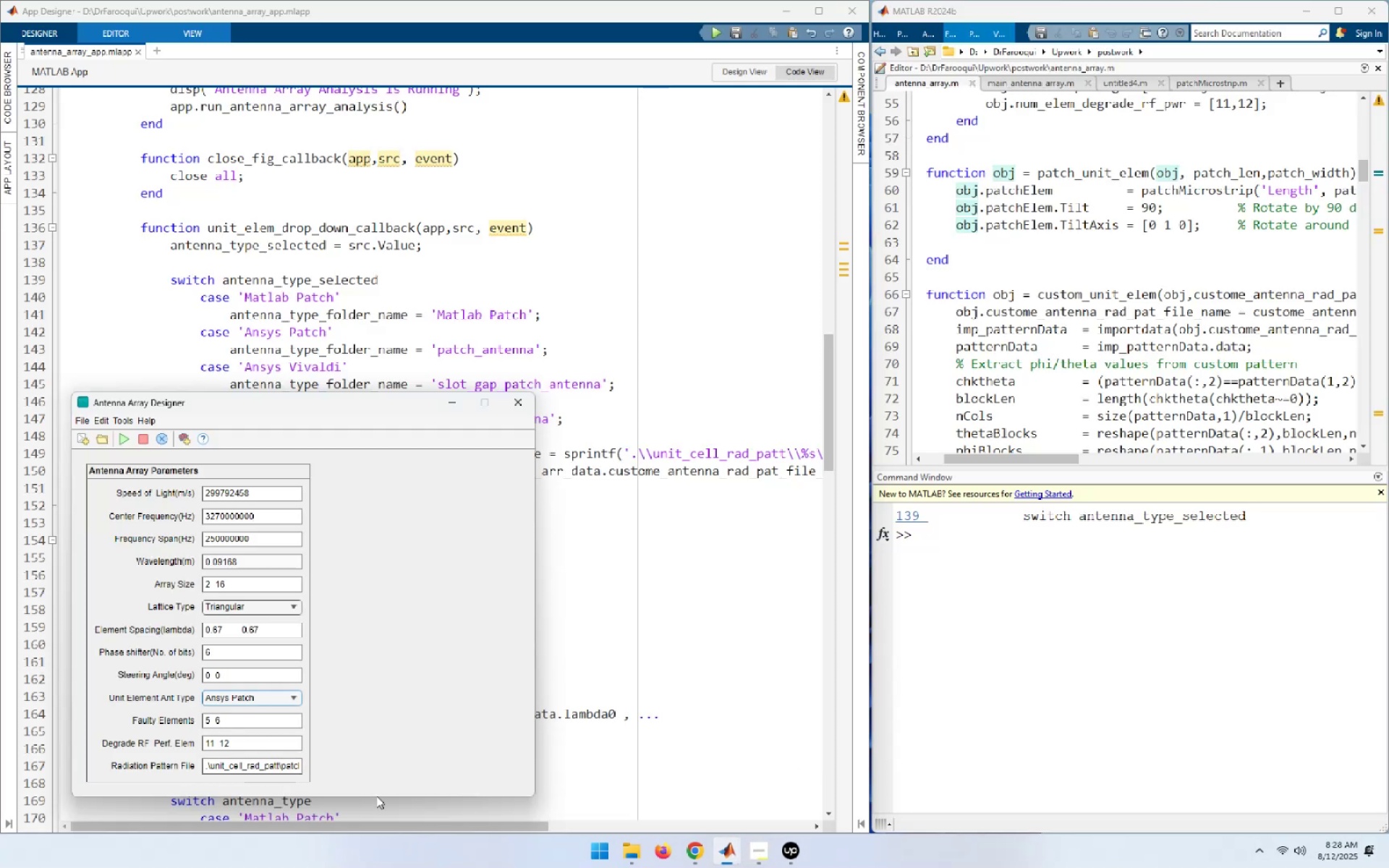 
left_click([284, 701])
 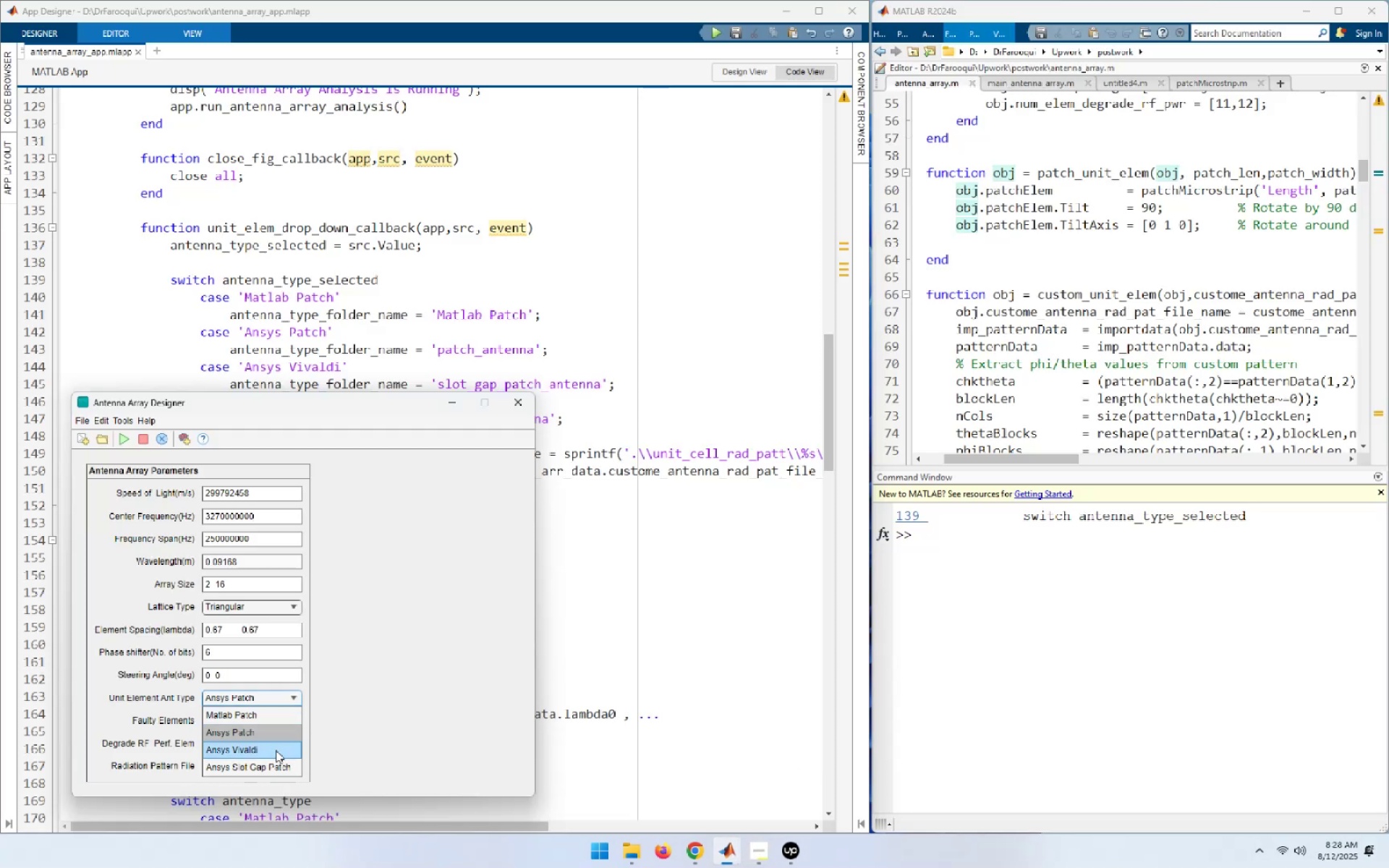 
left_click([276, 752])
 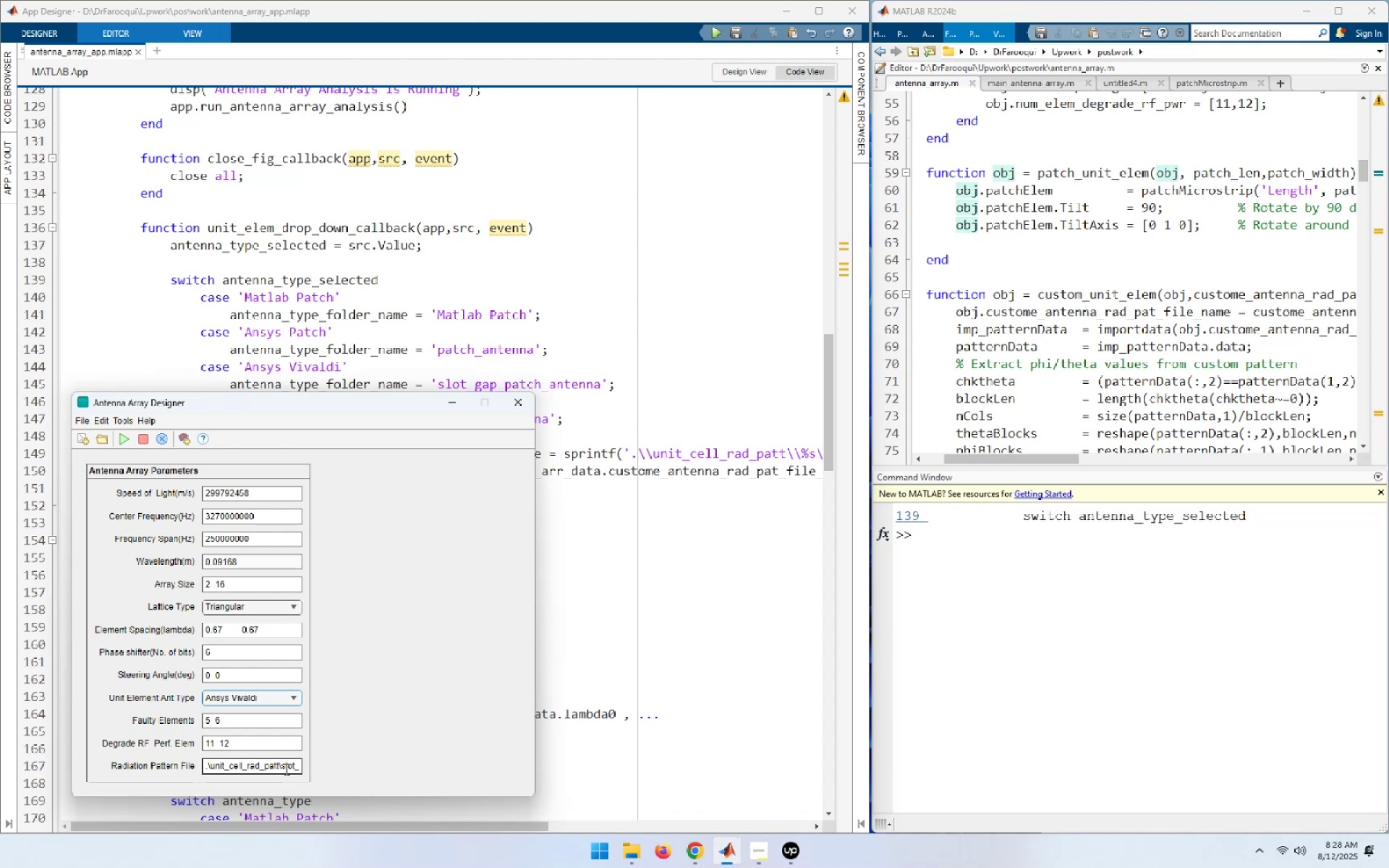 
left_click([252, 766])
 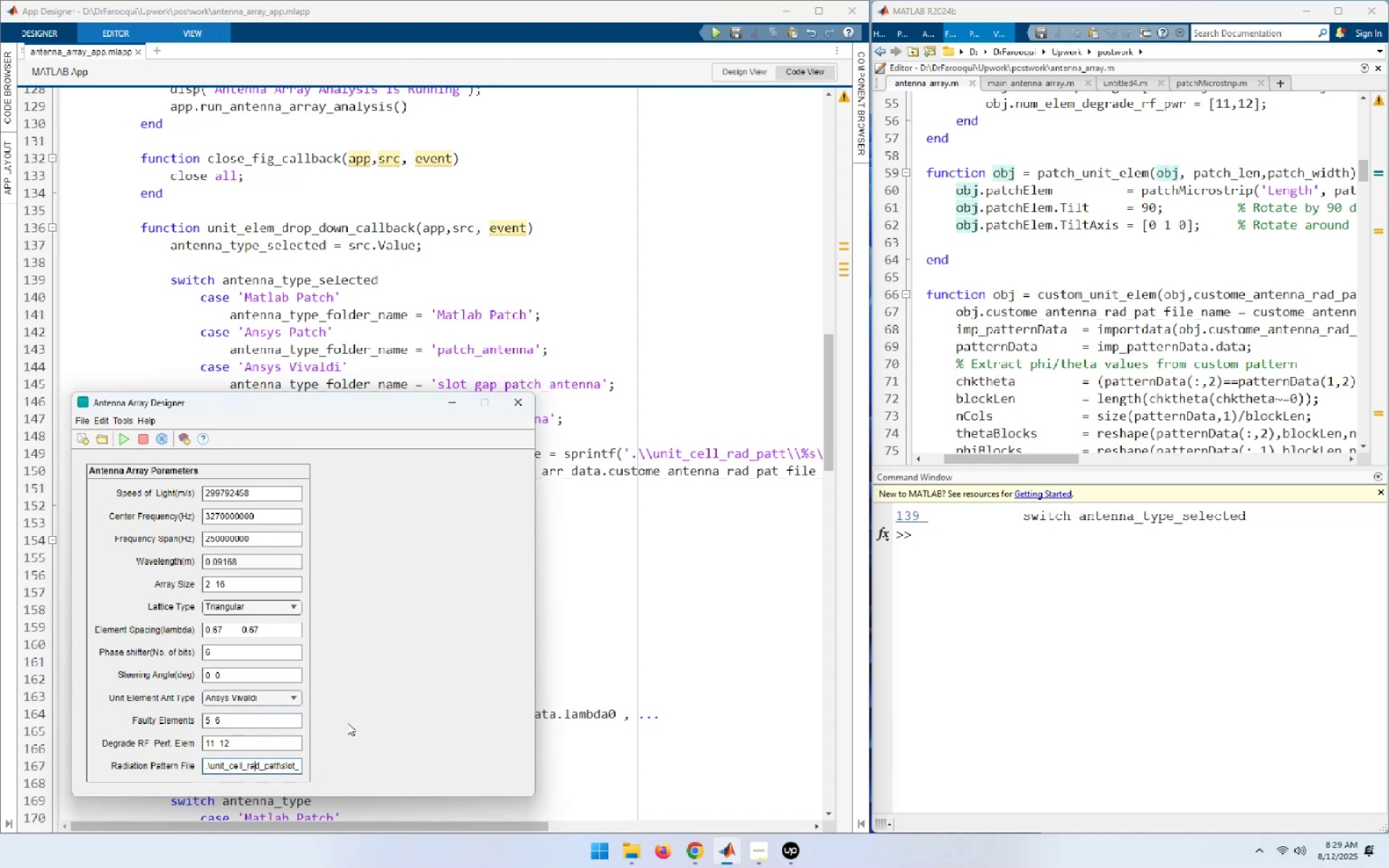 
wait(7.13)
 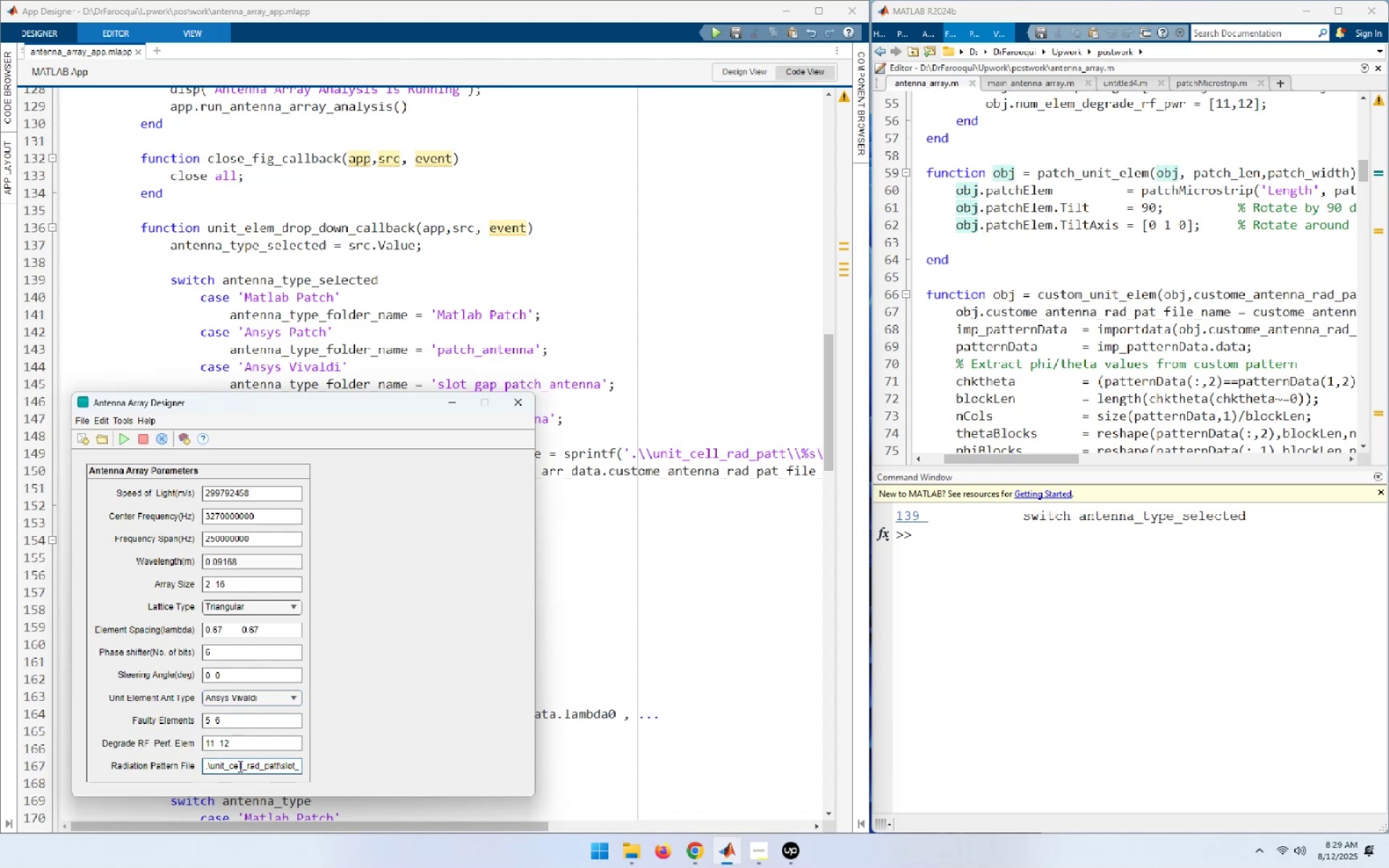 
hold_key(key=ArrowRight, duration=0.74)
 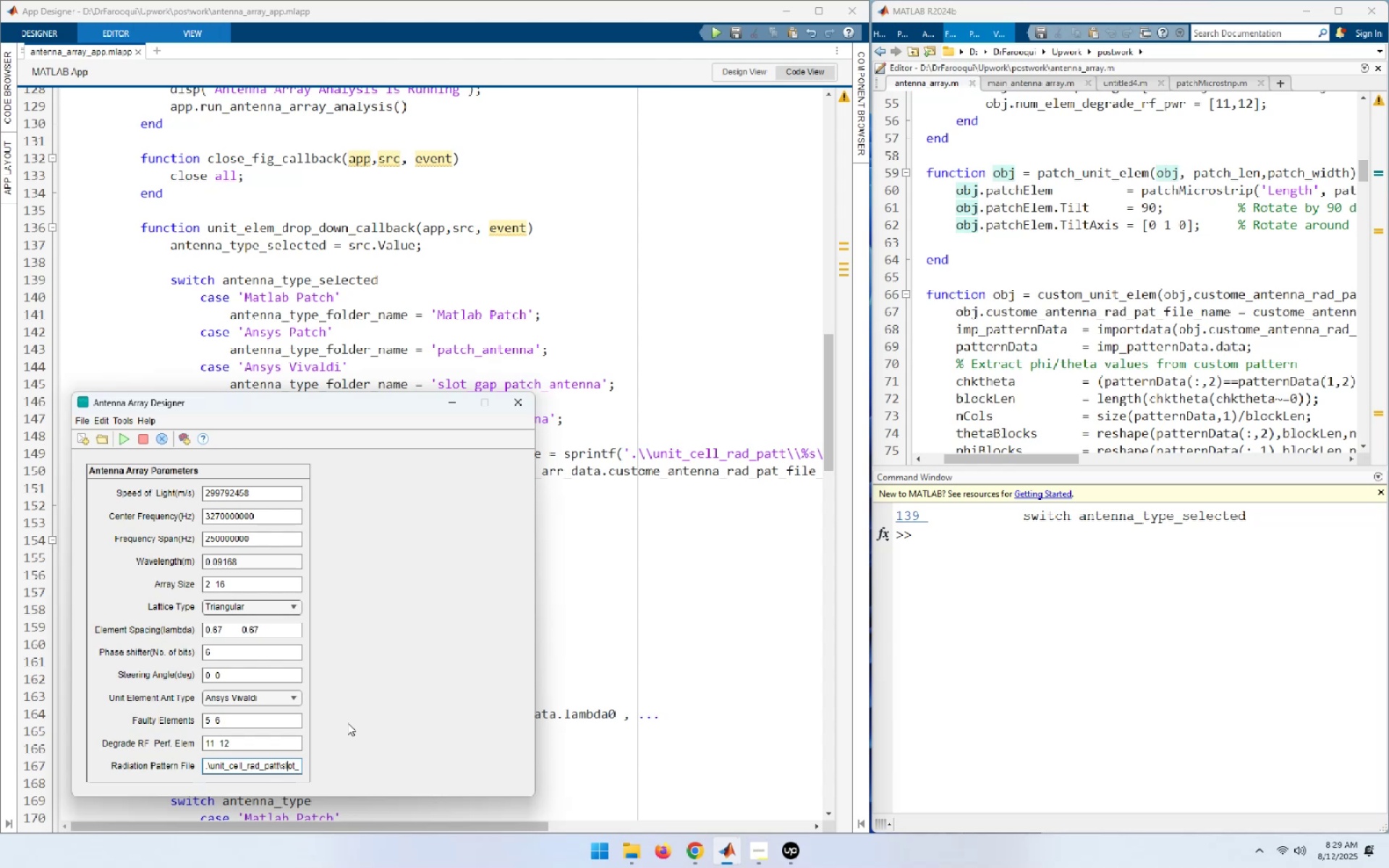 
key(ArrowRight)
 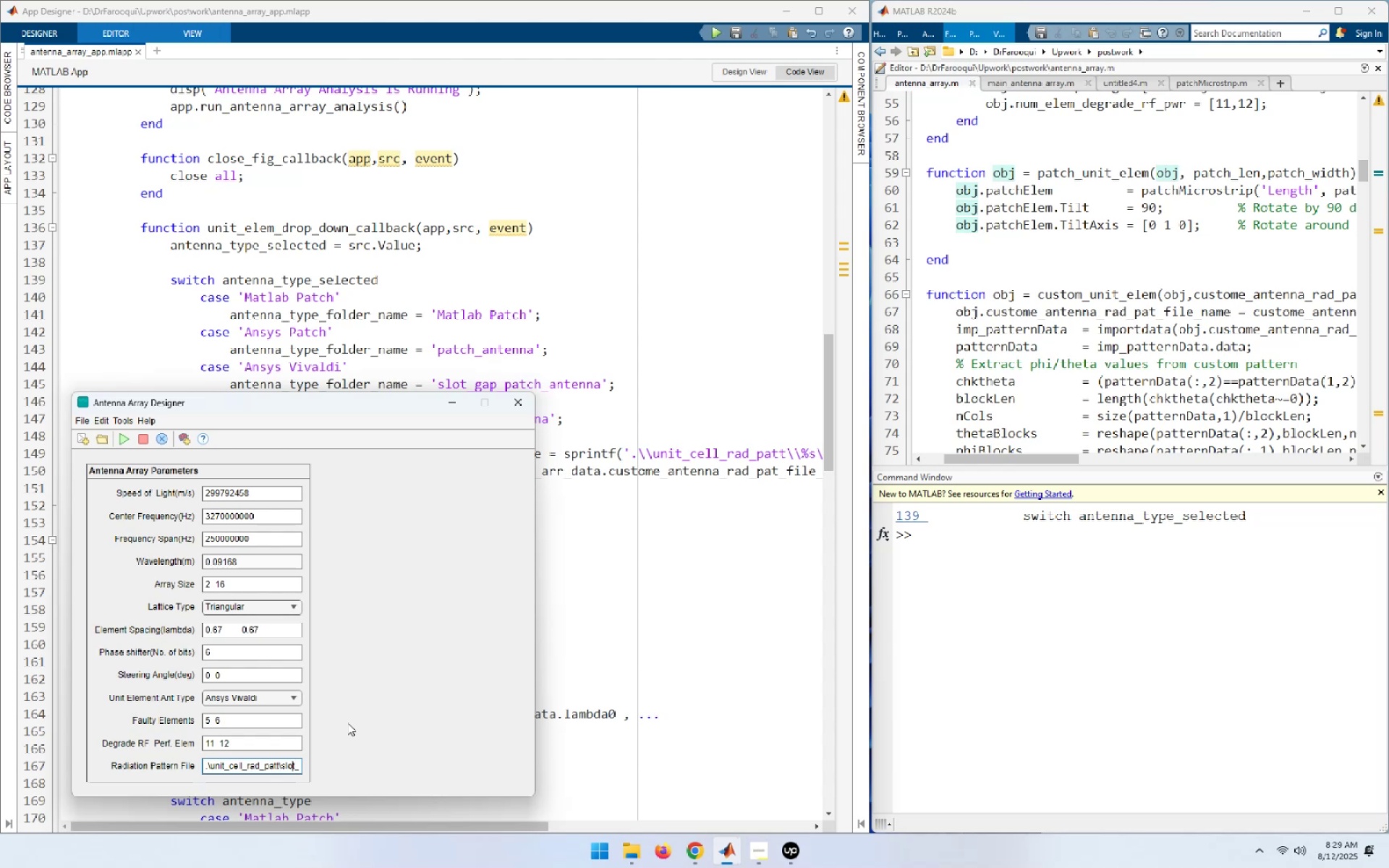 
hold_key(key=ArrowRight, duration=0.78)
 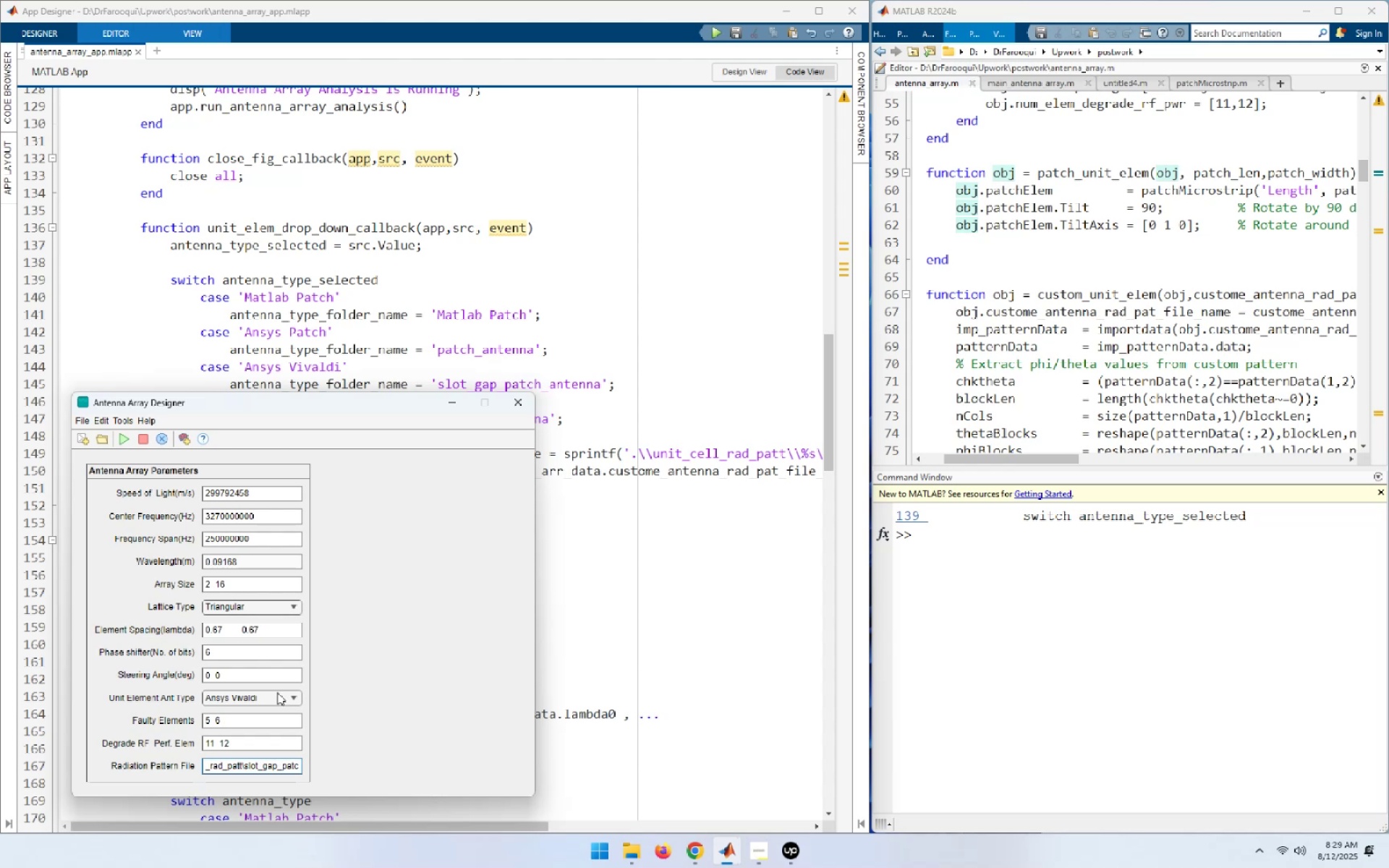 
left_click([283, 698])
 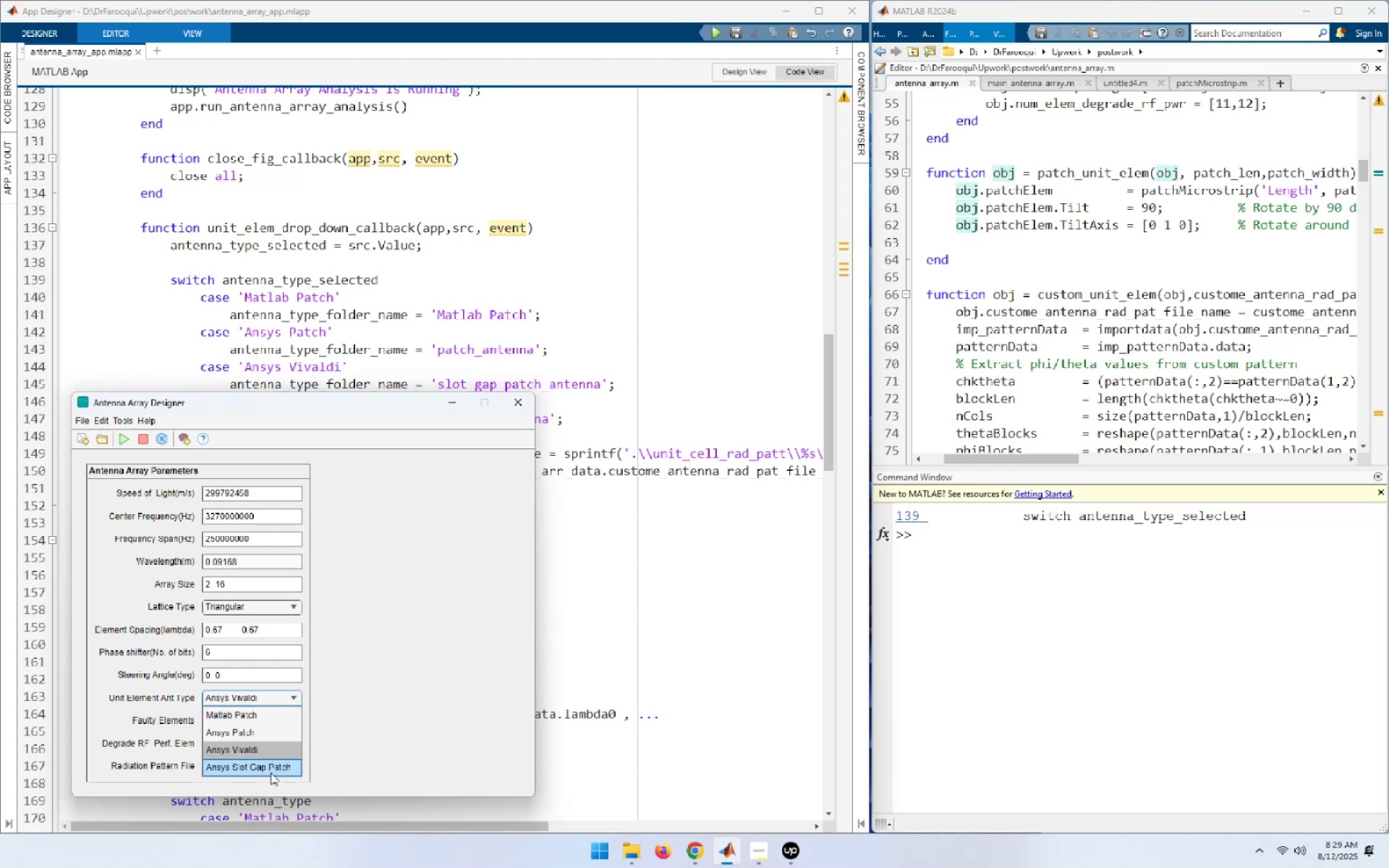 
left_click([271, 767])
 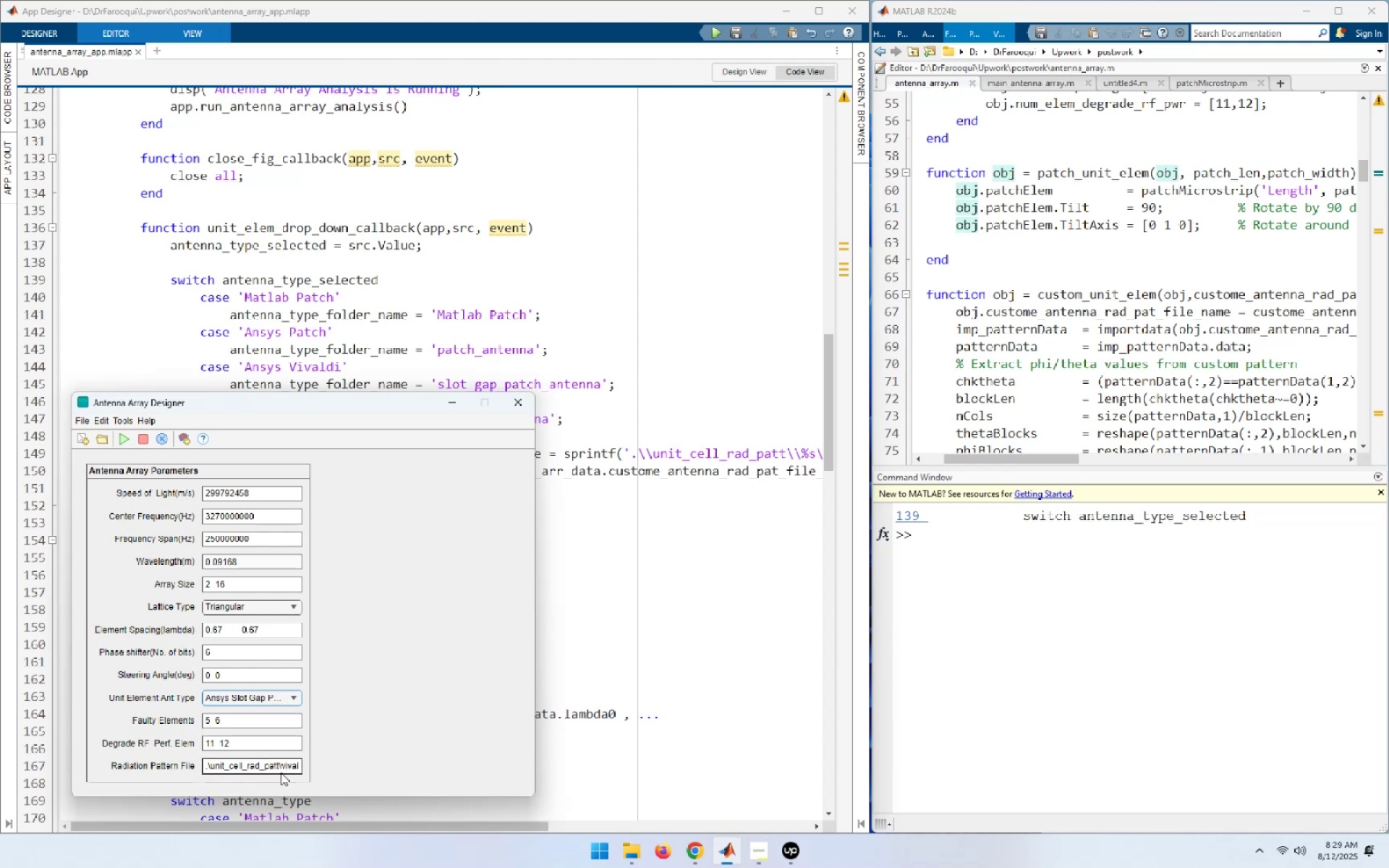 
left_click([278, 766])
 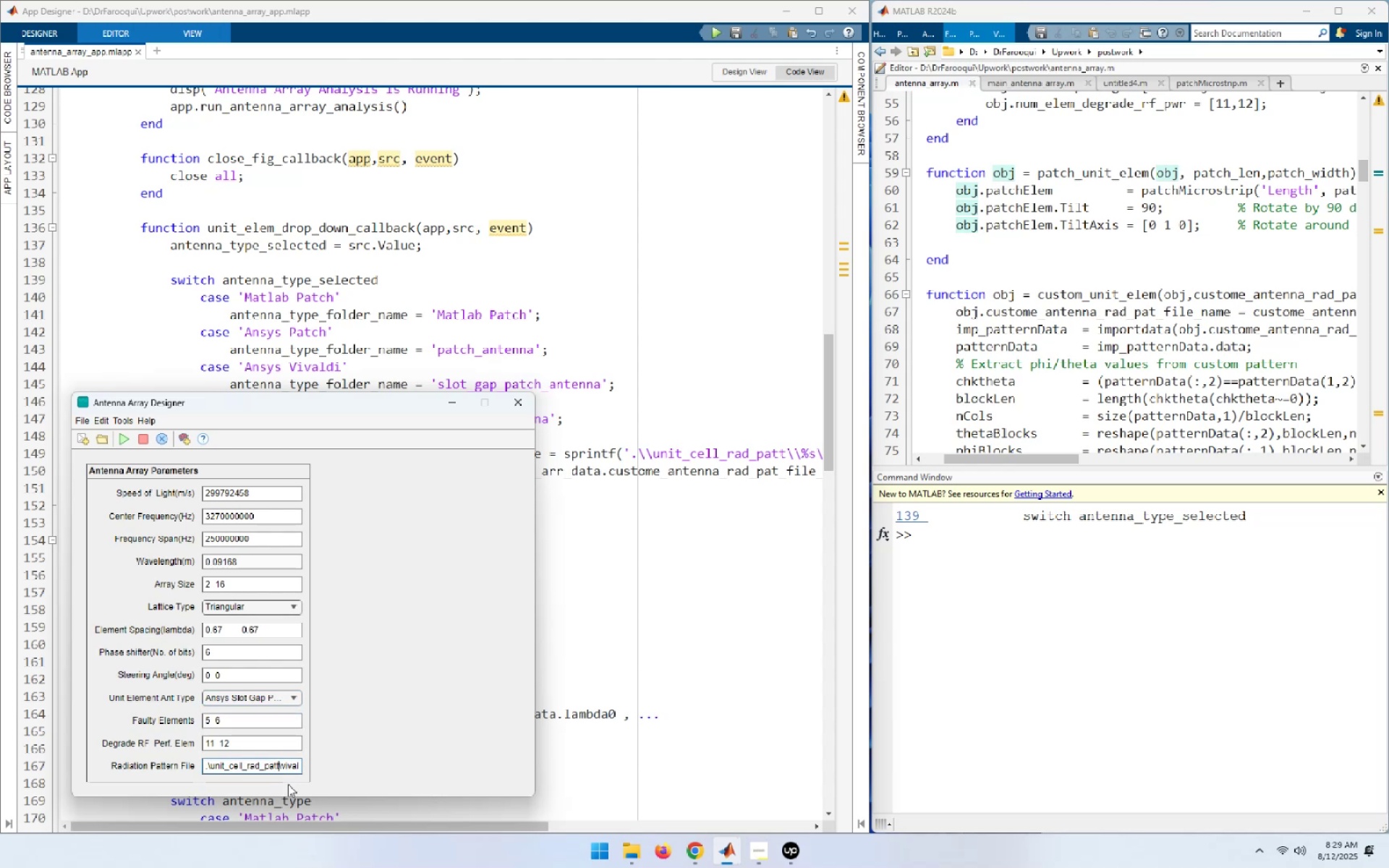 
hold_key(key=ArrowRight, duration=1.41)
 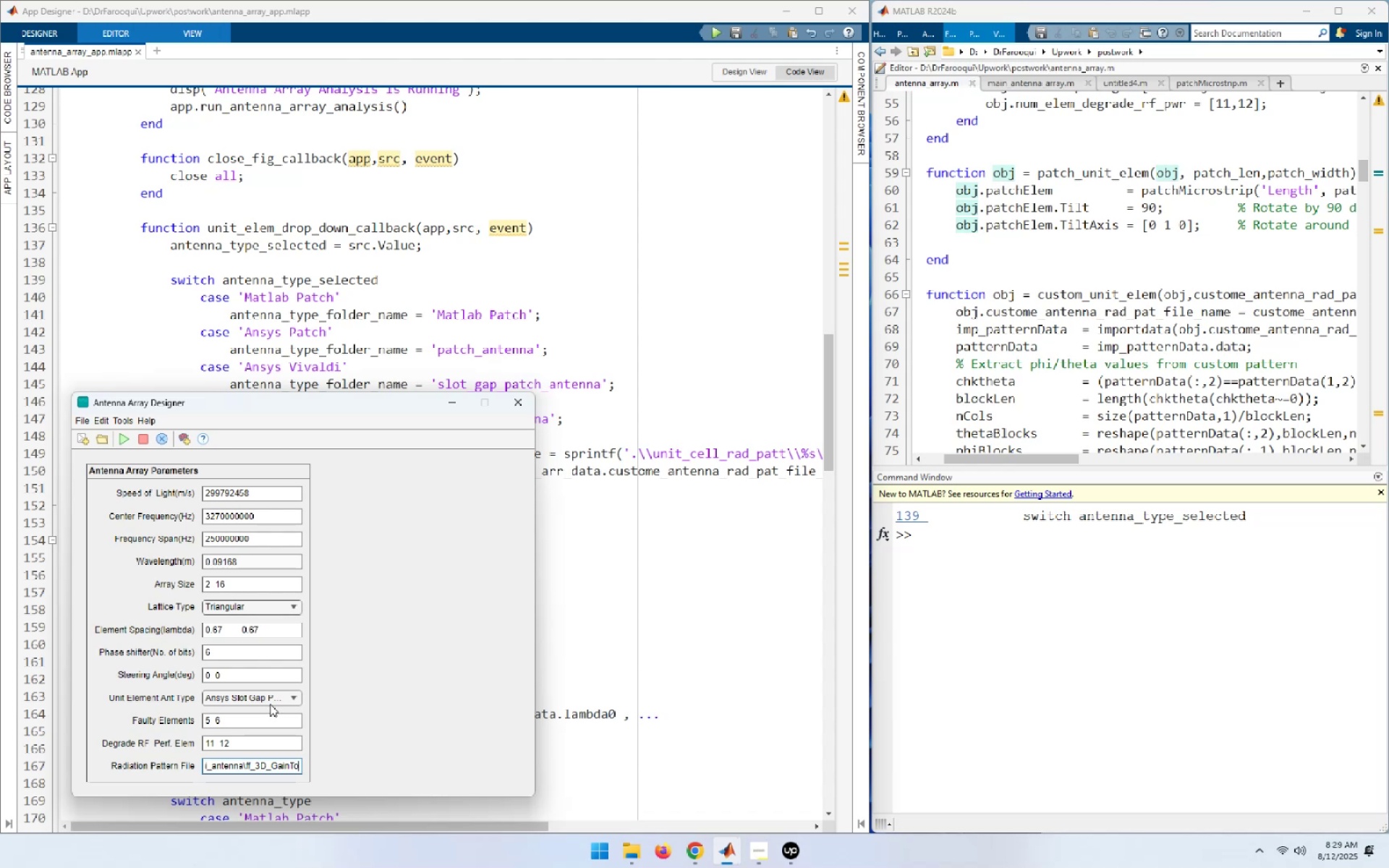 
left_click([271, 699])
 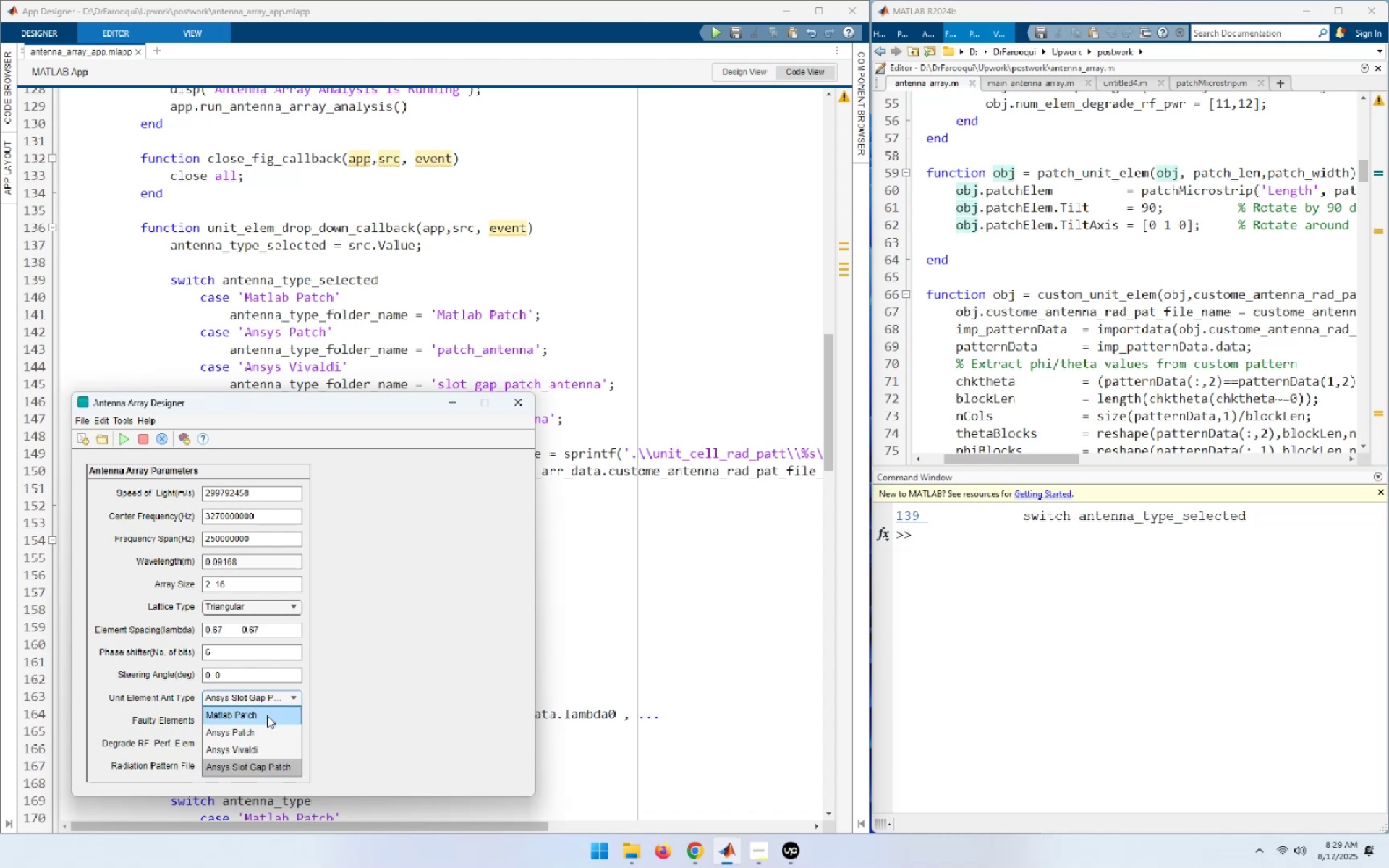 
left_click([267, 715])
 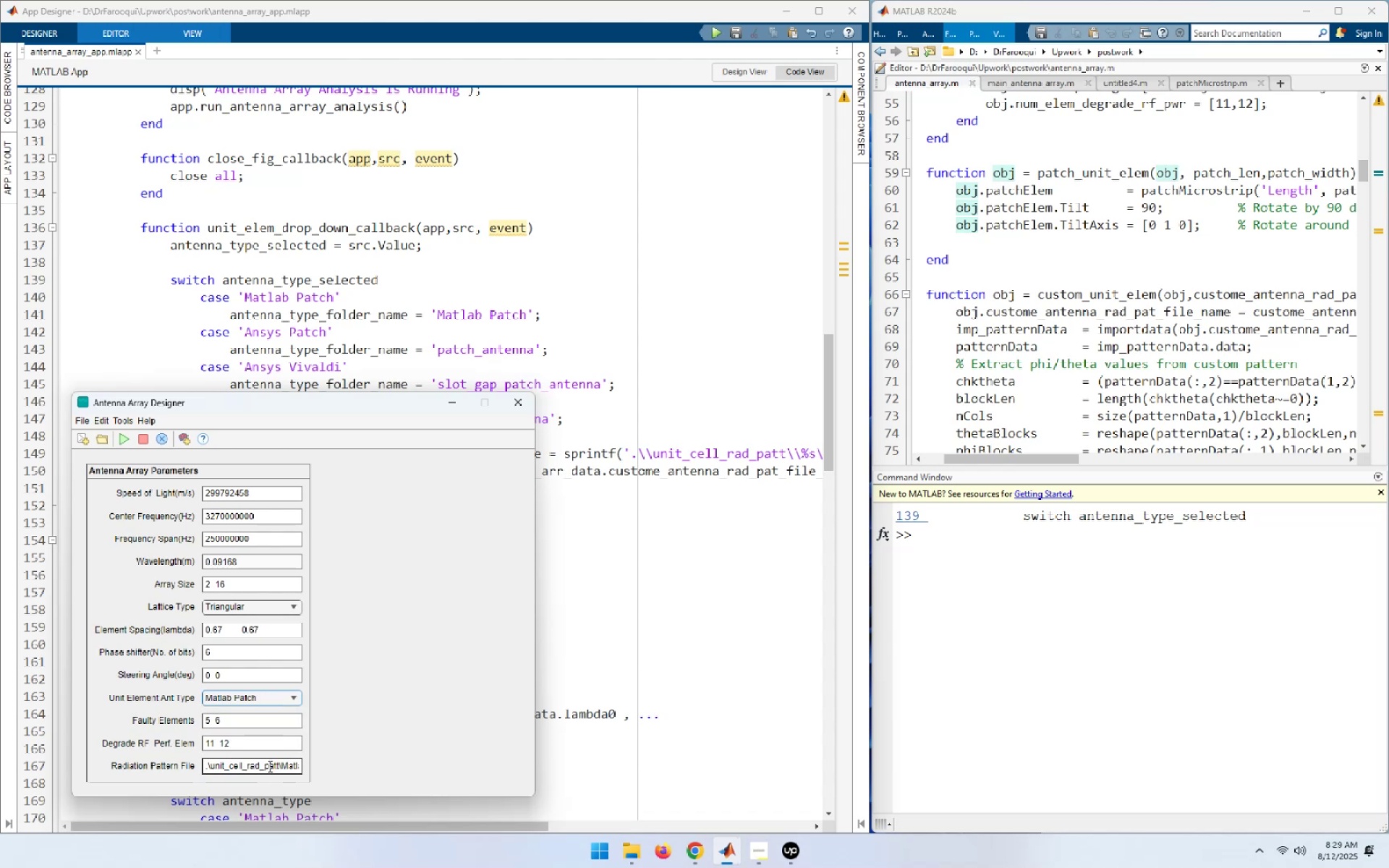 
left_click([268, 766])
 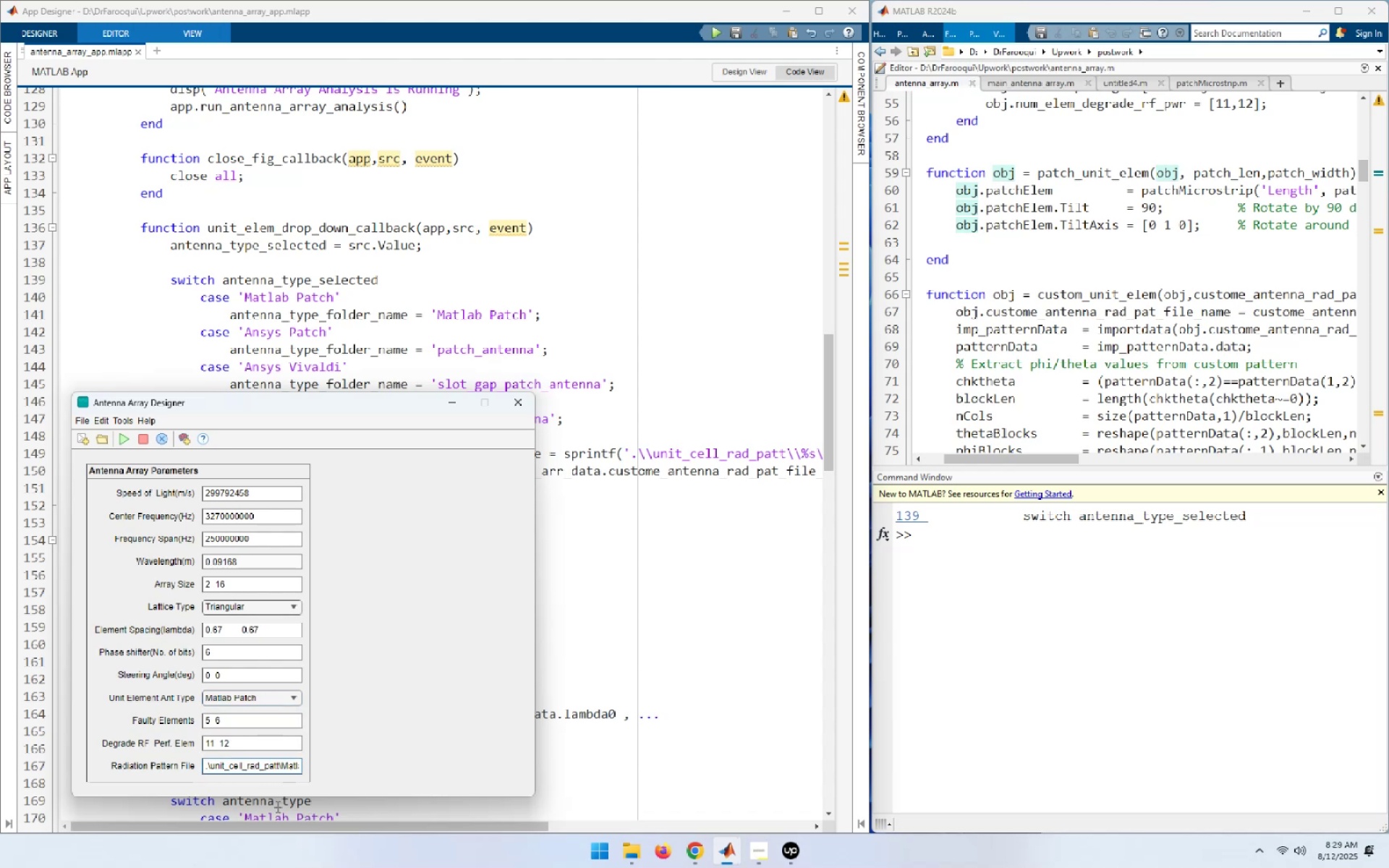 
hold_key(key=ArrowRight, duration=1.23)
 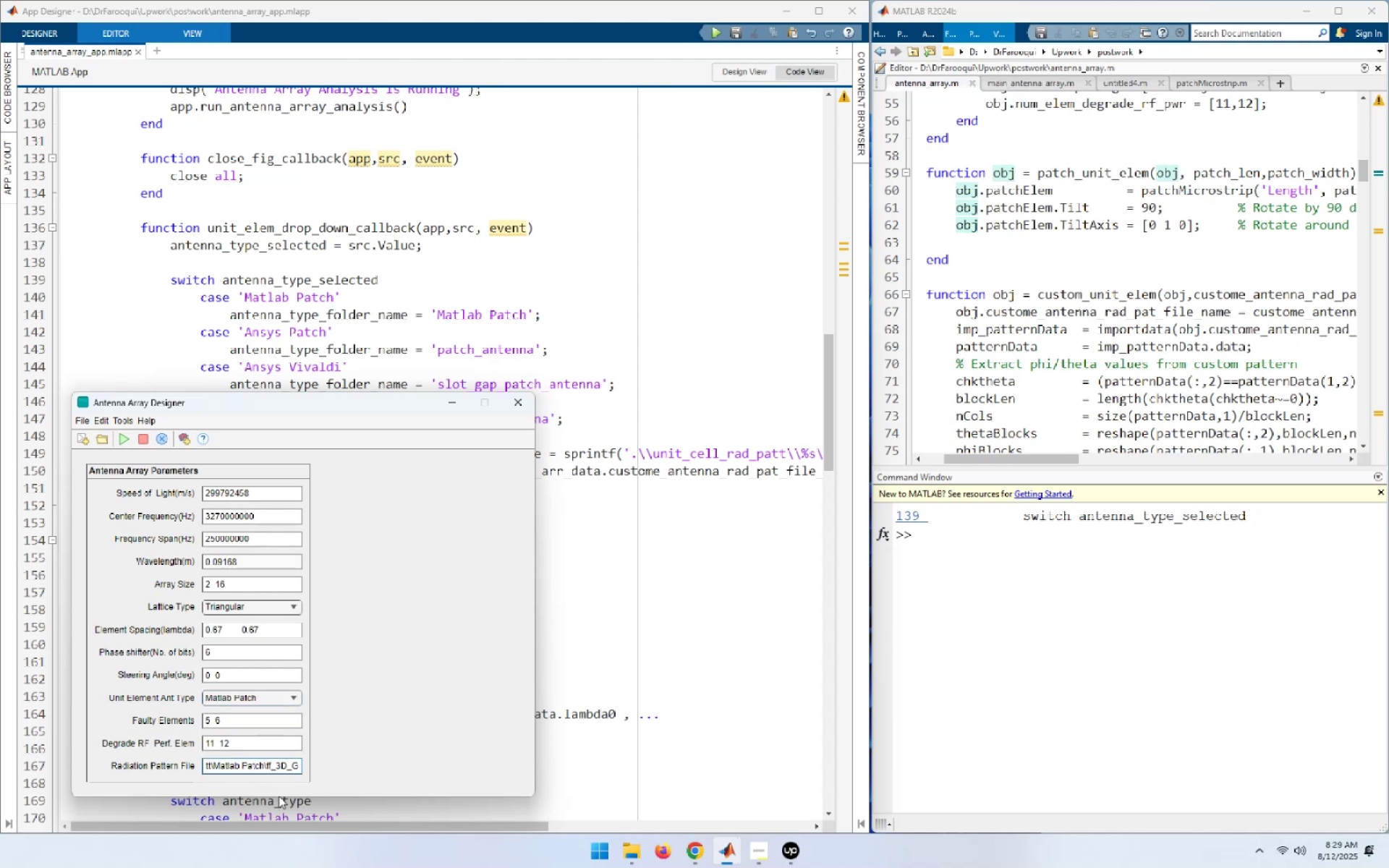 
left_click([281, 696])
 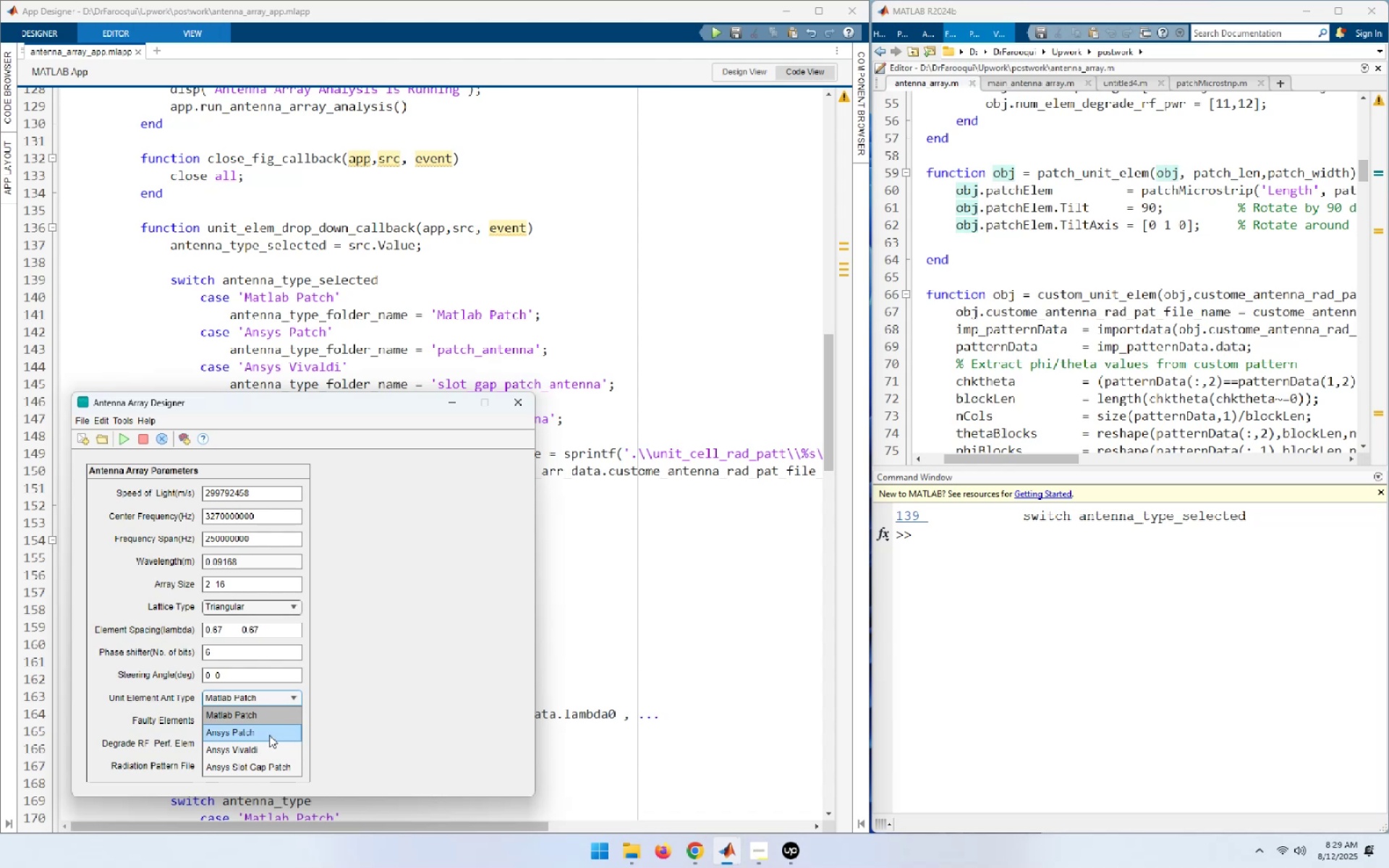 
left_click([269, 736])
 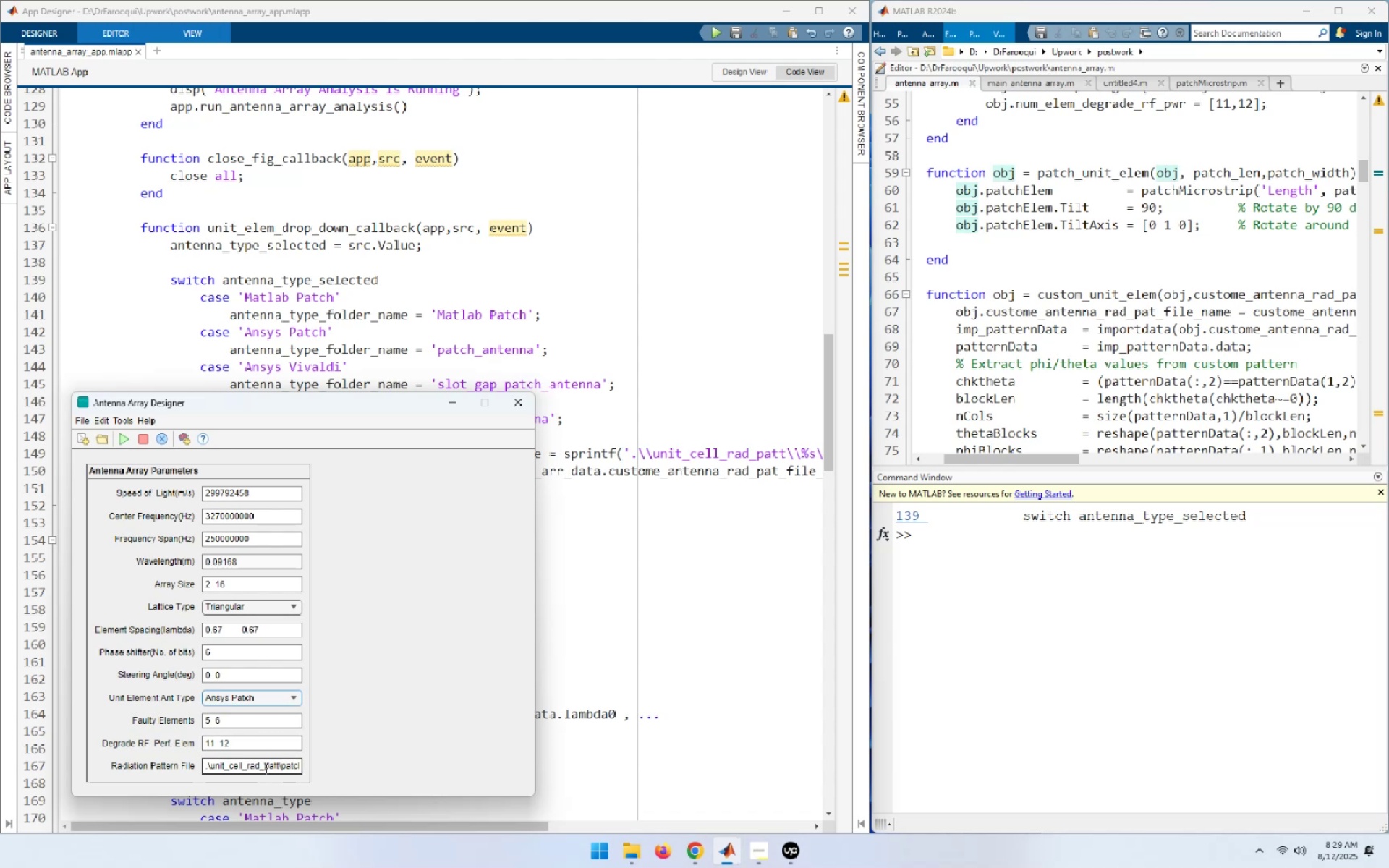 
left_click([265, 766])
 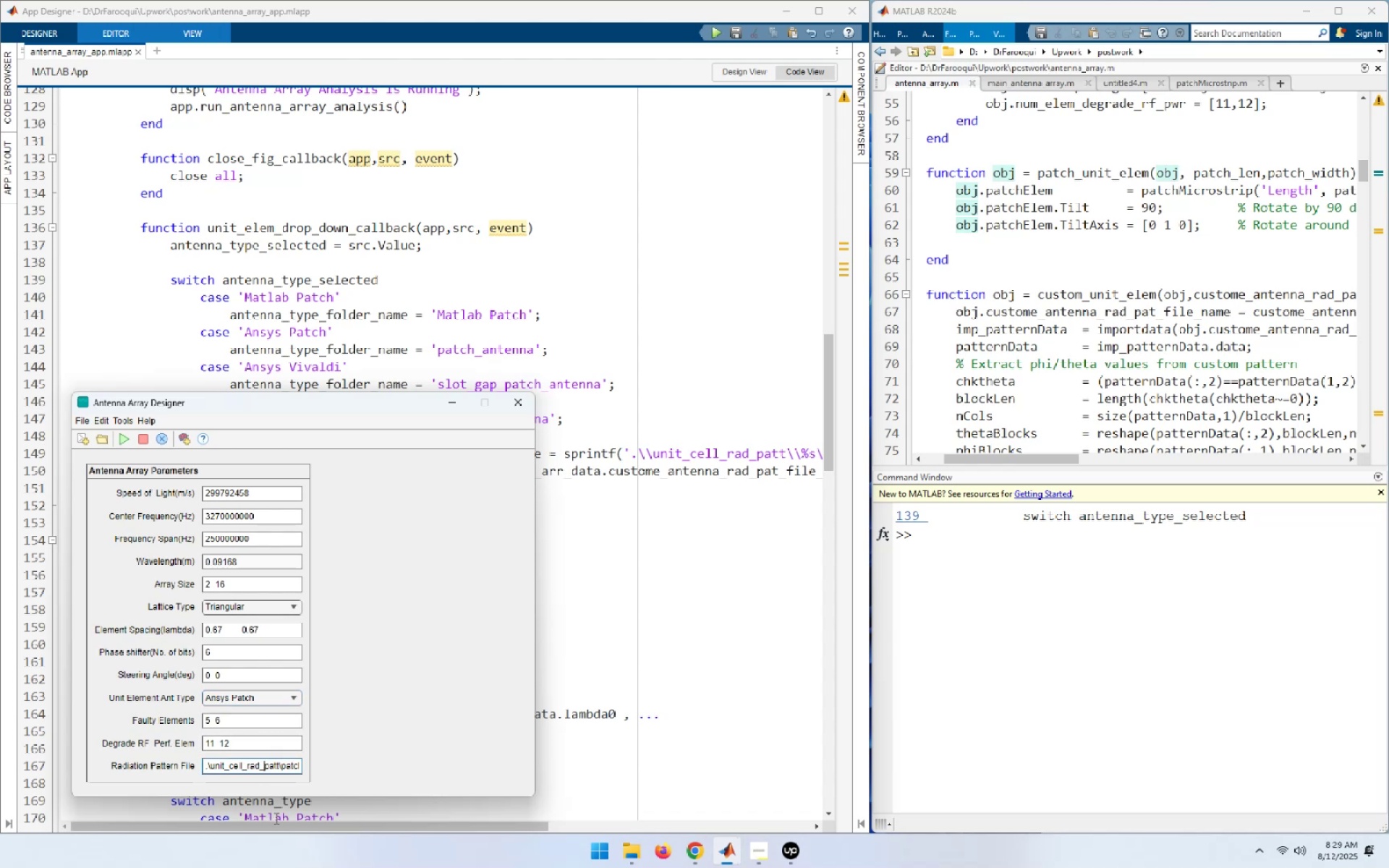 
hold_key(key=ArrowRight, duration=0.88)
 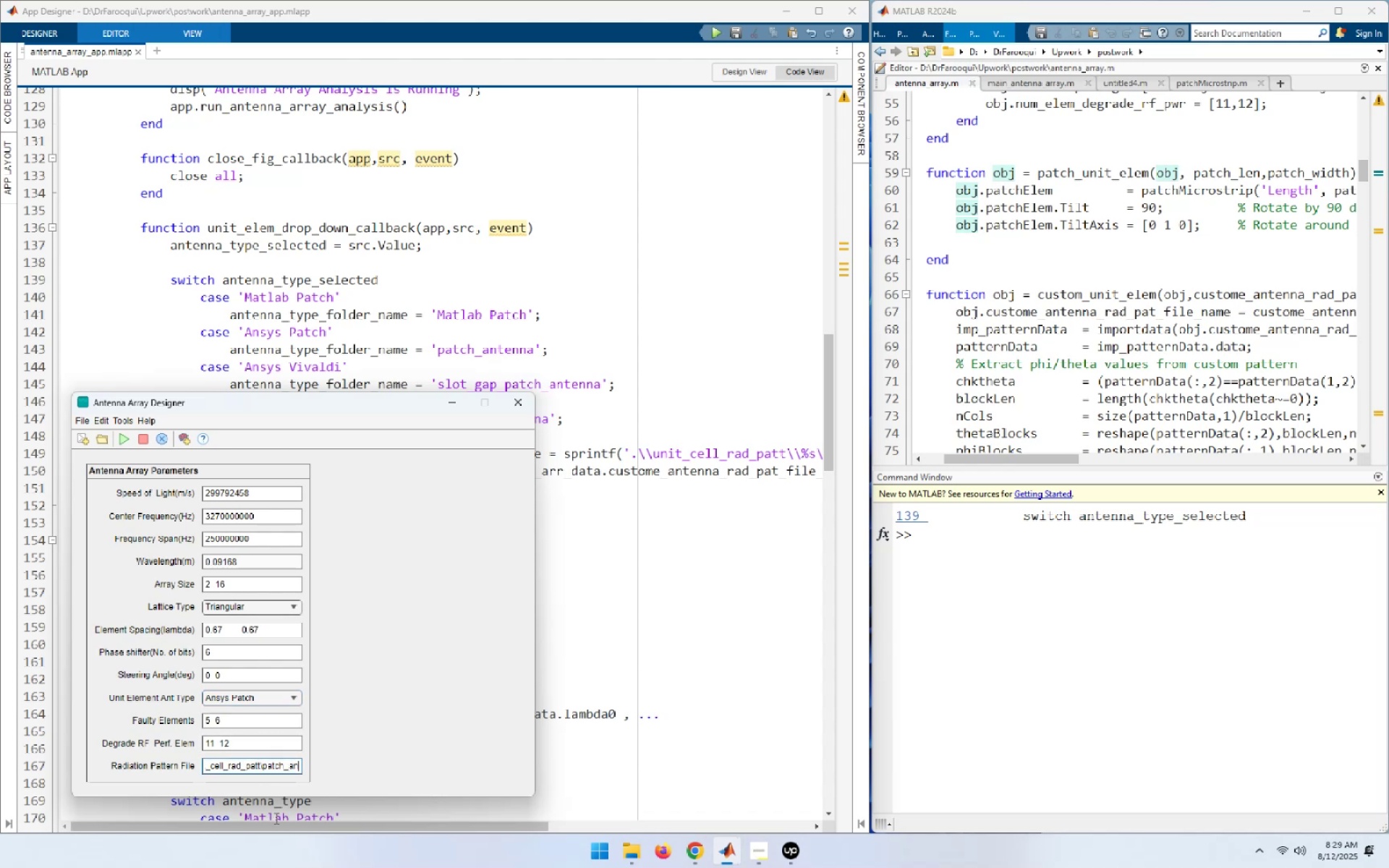 
hold_key(key=ArrowRight, duration=0.8)
 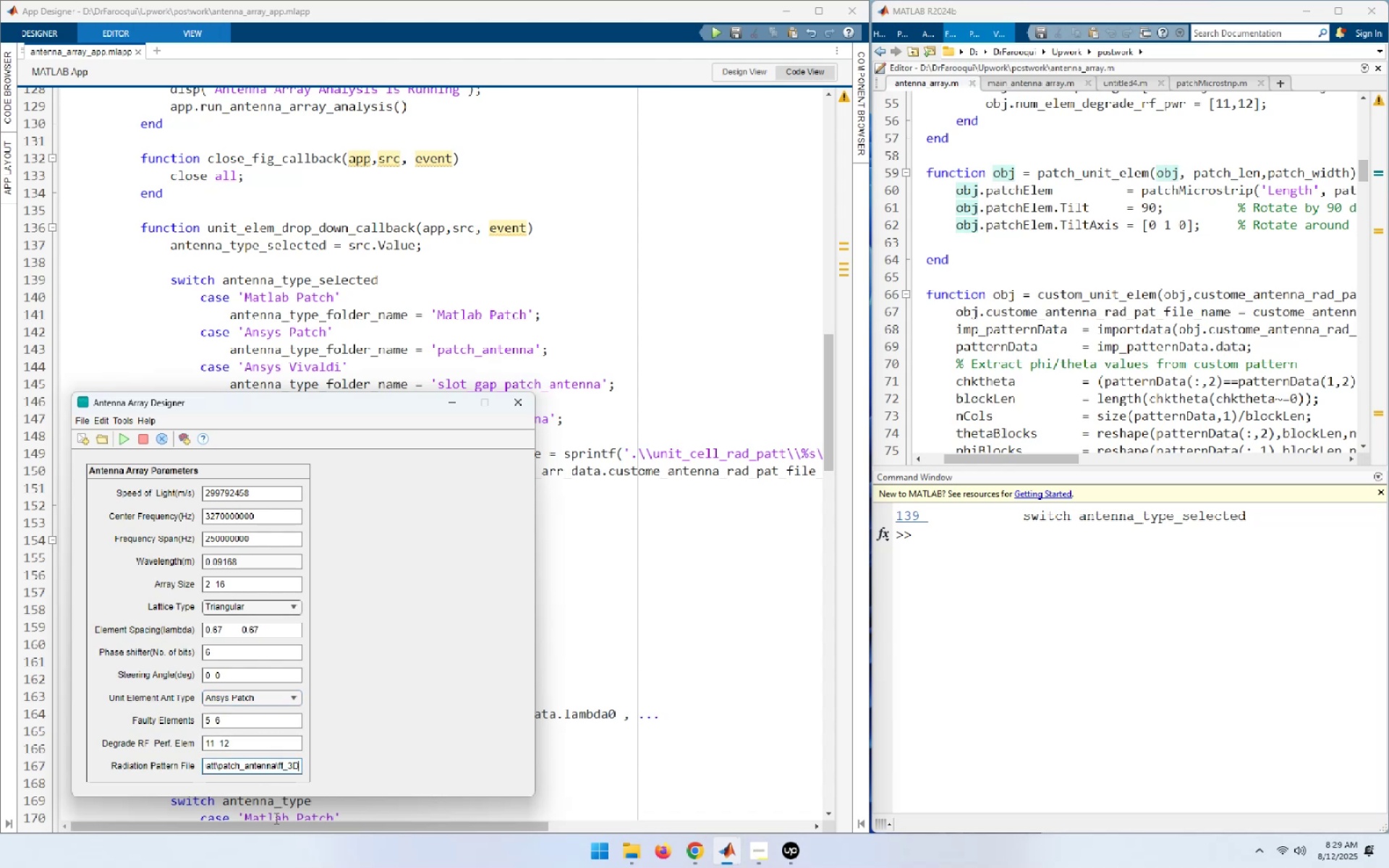 
hold_key(key=ArrowRight, duration=5.23)
 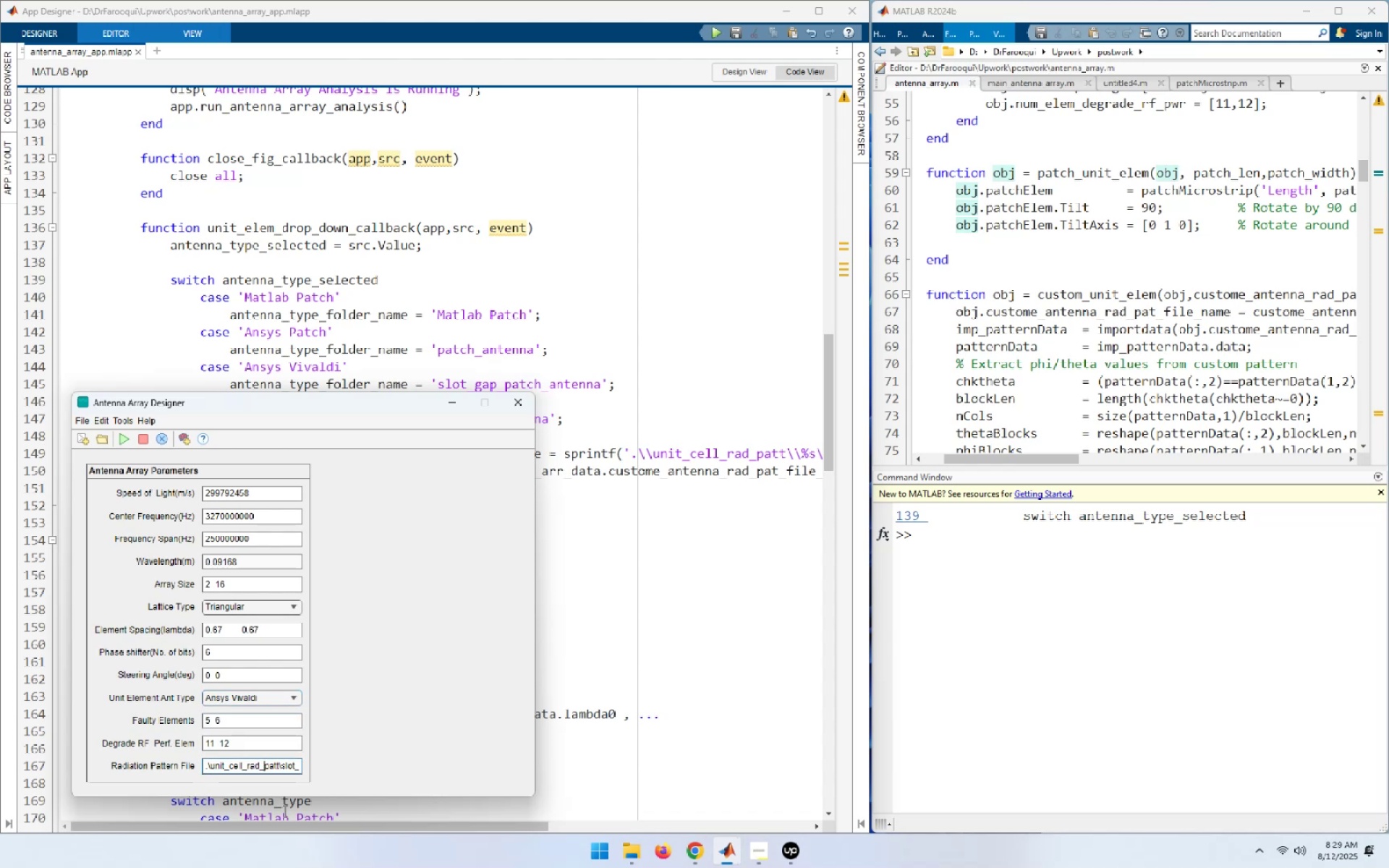 
left_click([271, 695])
 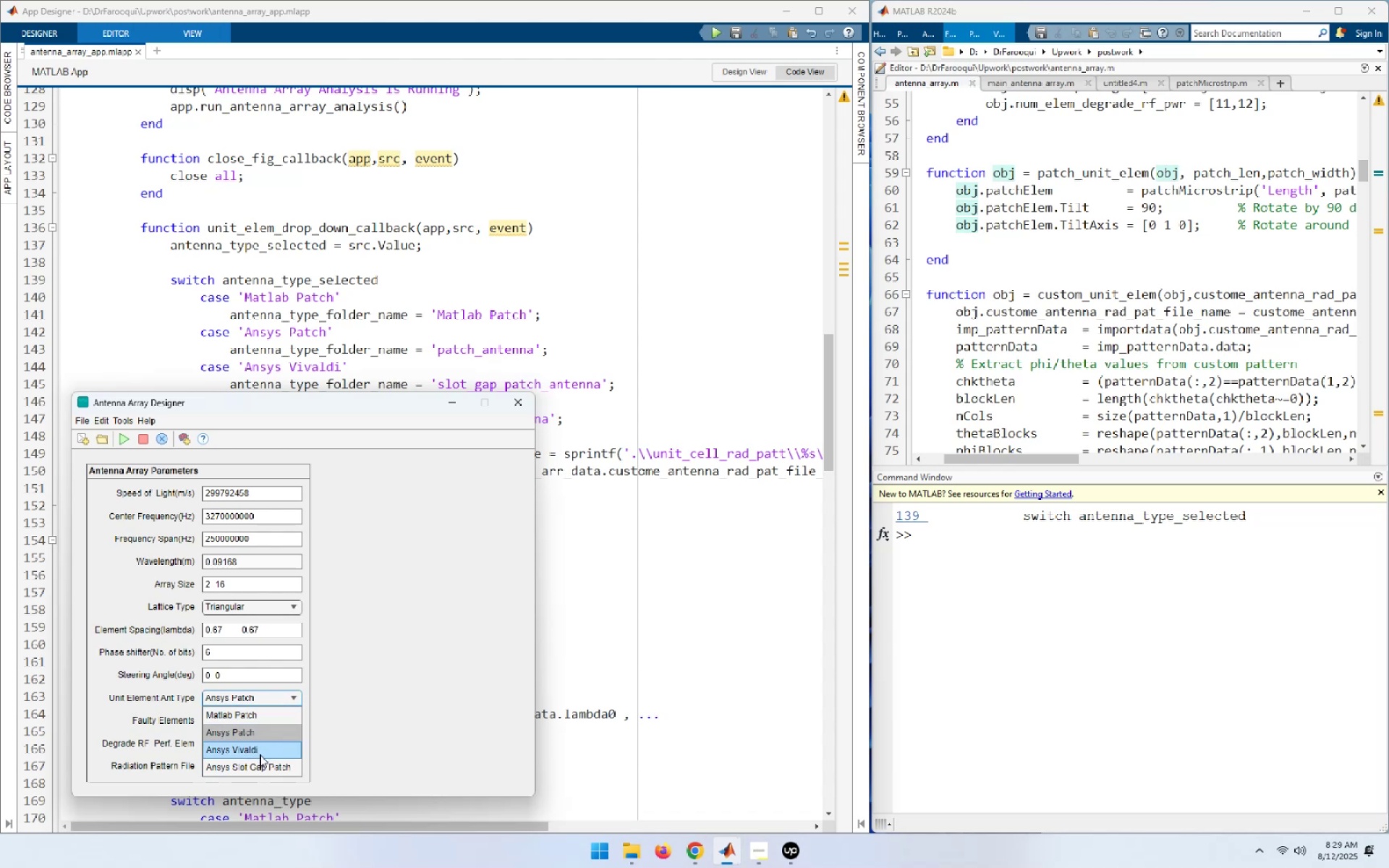 
left_click([260, 754])
 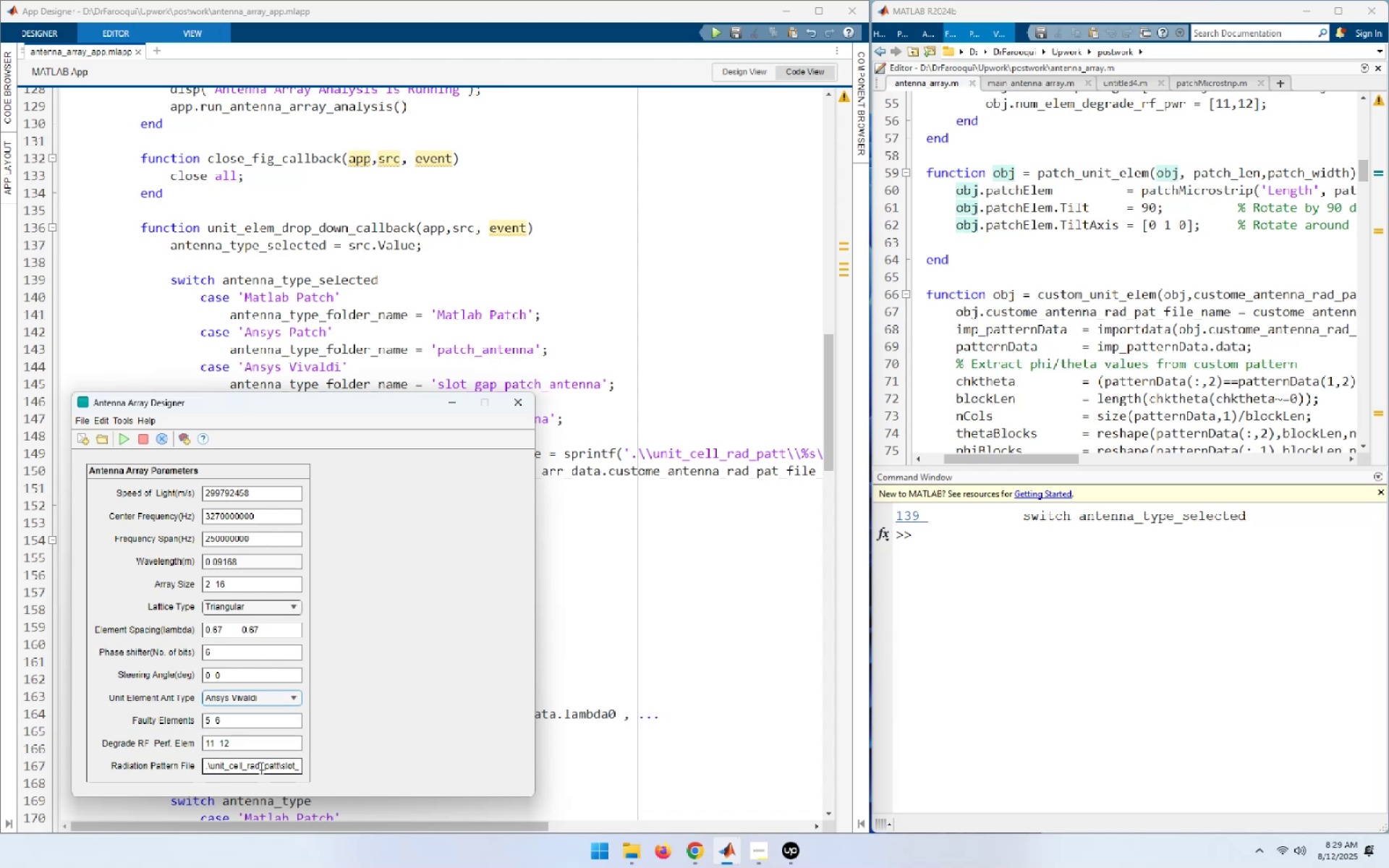 
left_click([260, 767])
 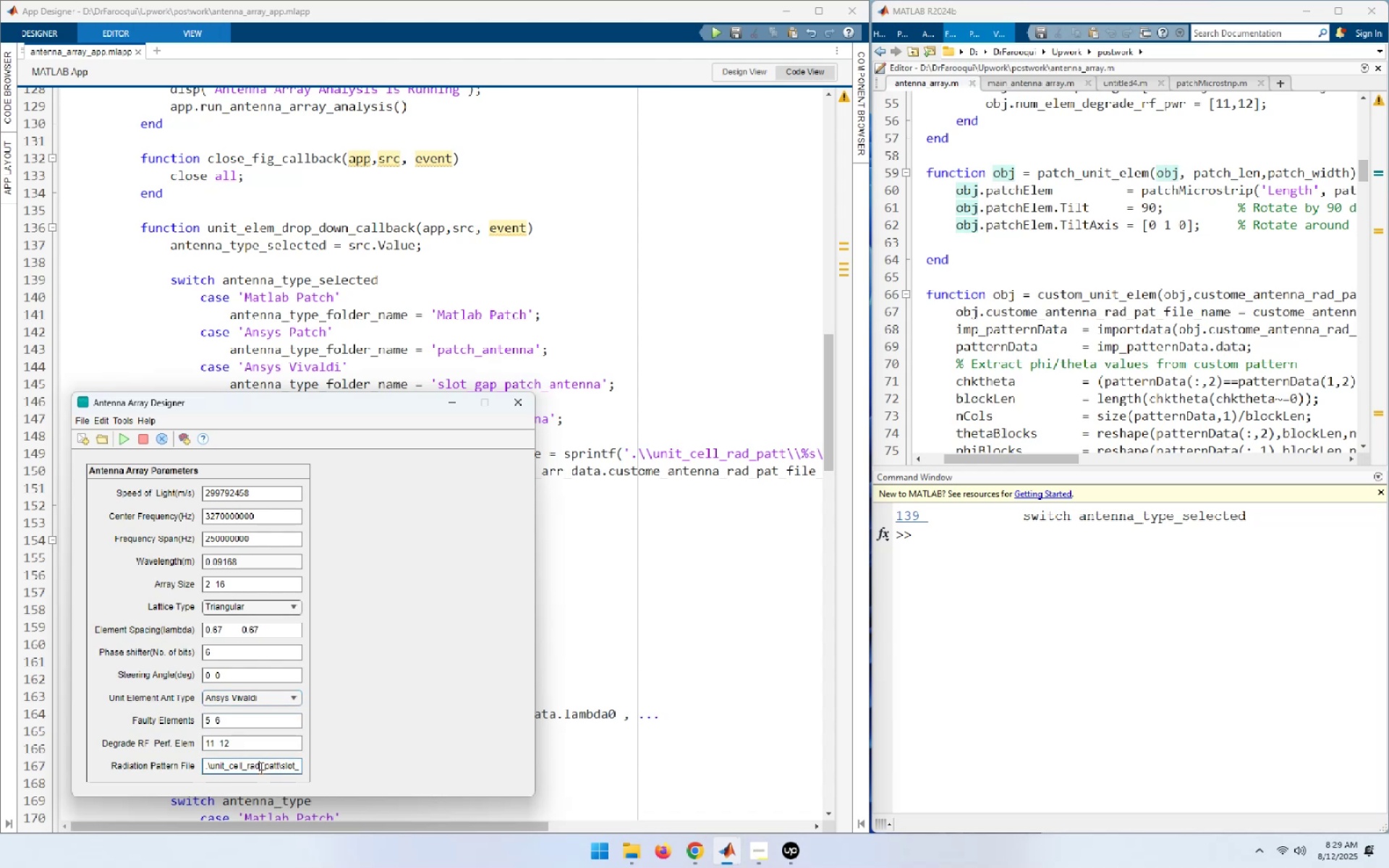 
hold_key(key=ArrowRight, duration=0.83)
 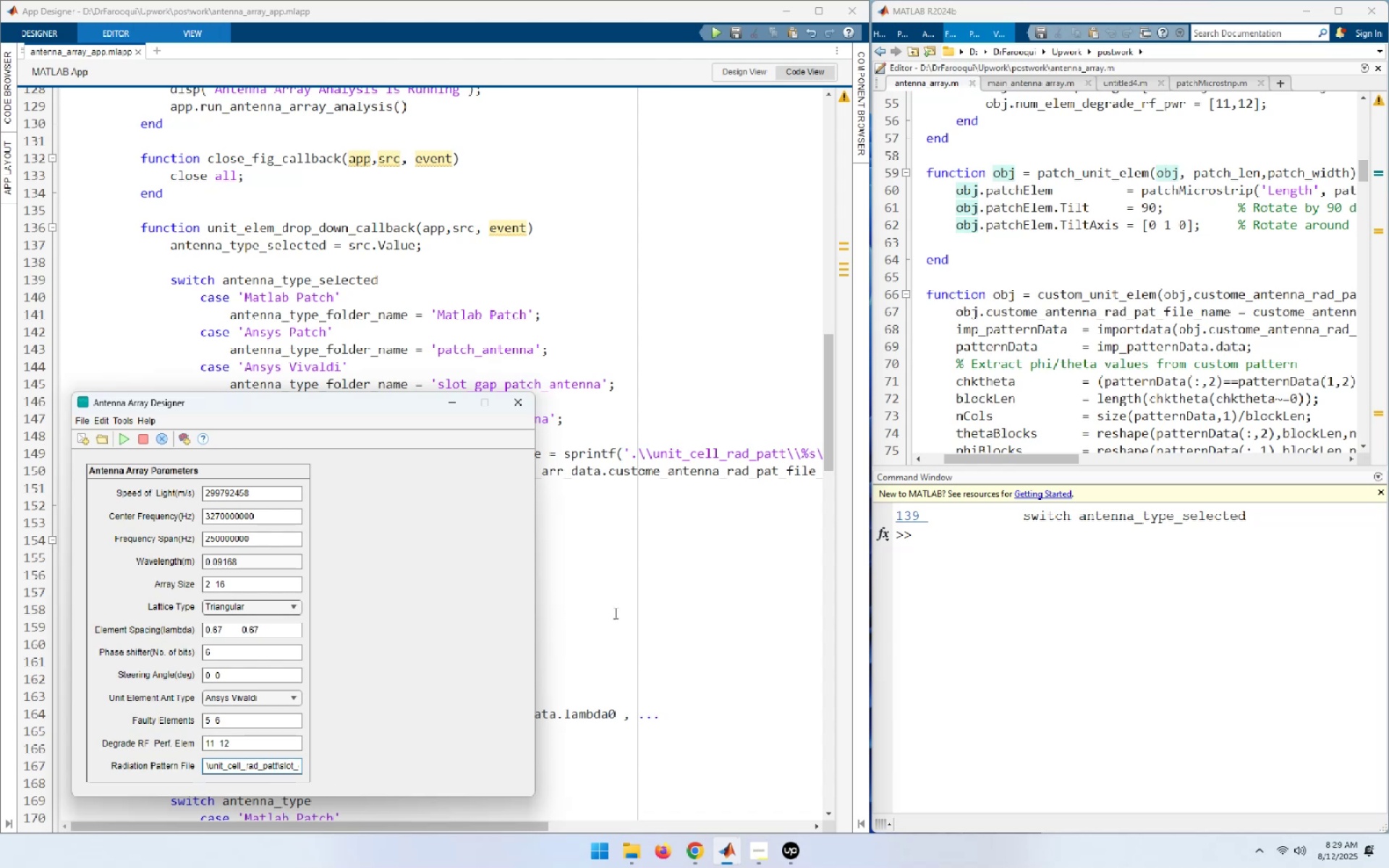 
left_click([614, 613])
 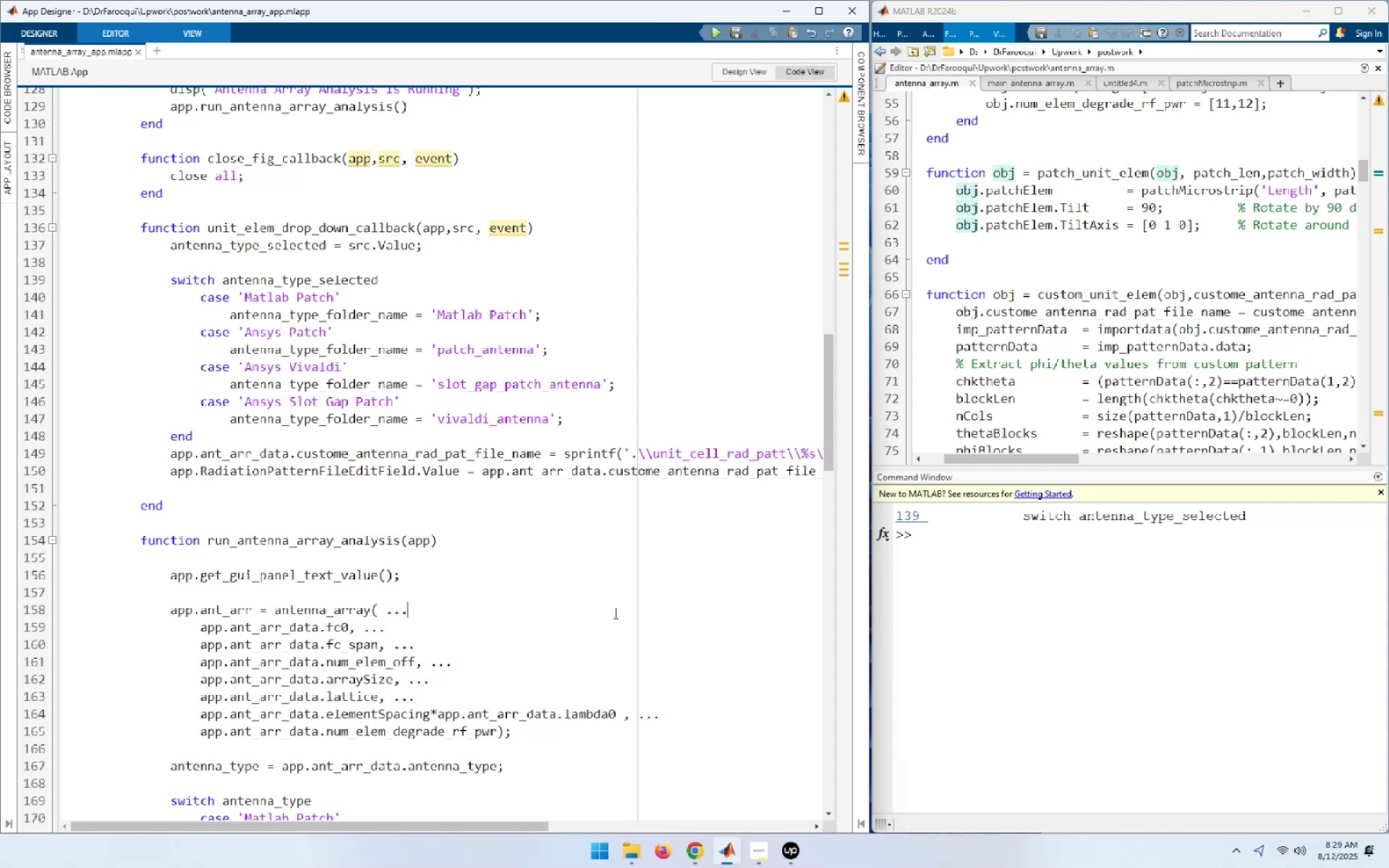 
wait(17.34)
 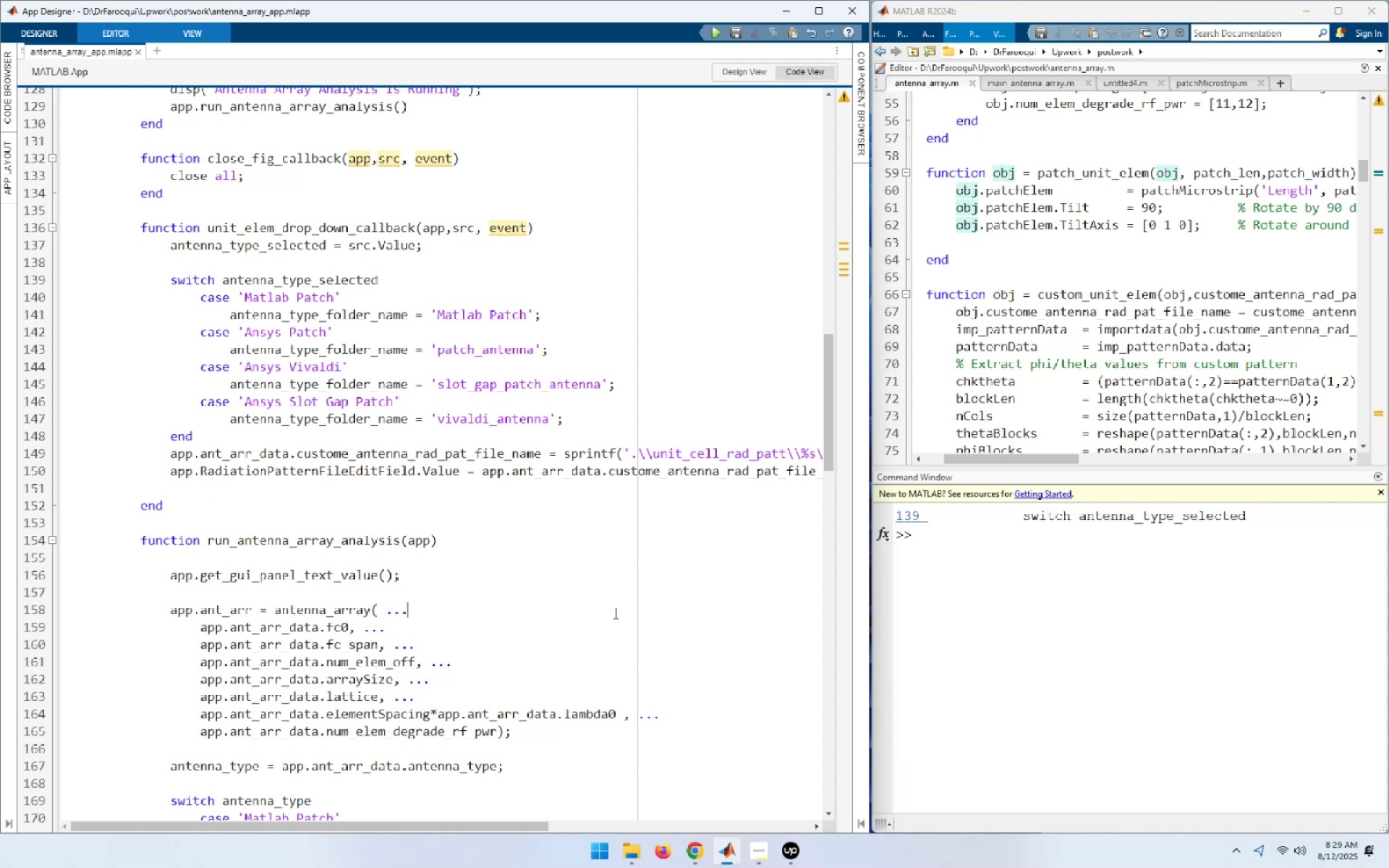 
left_click_drag(start_coordinate=[430, 417], to_coordinate=[558, 422])
 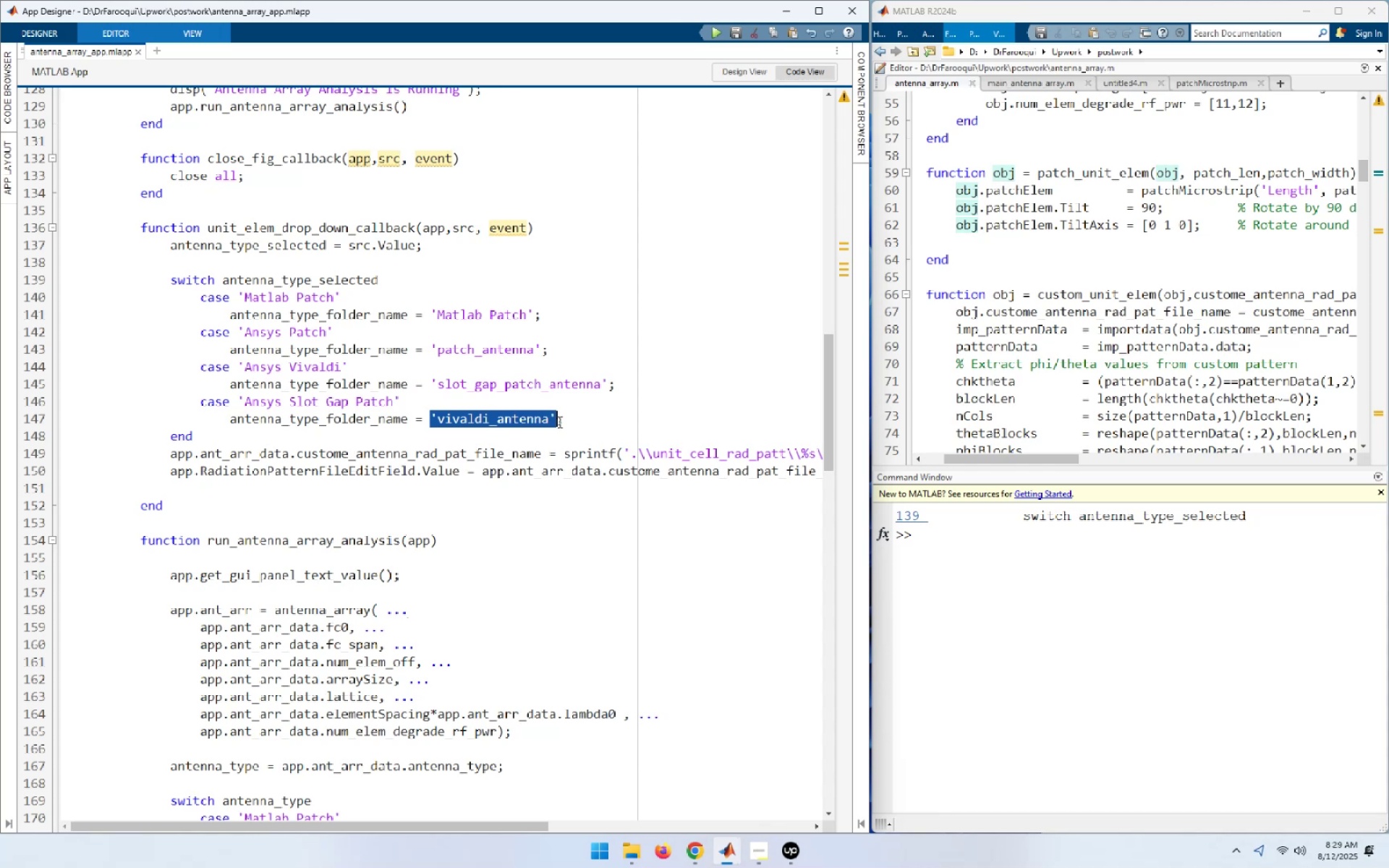 
key(Control+X)
 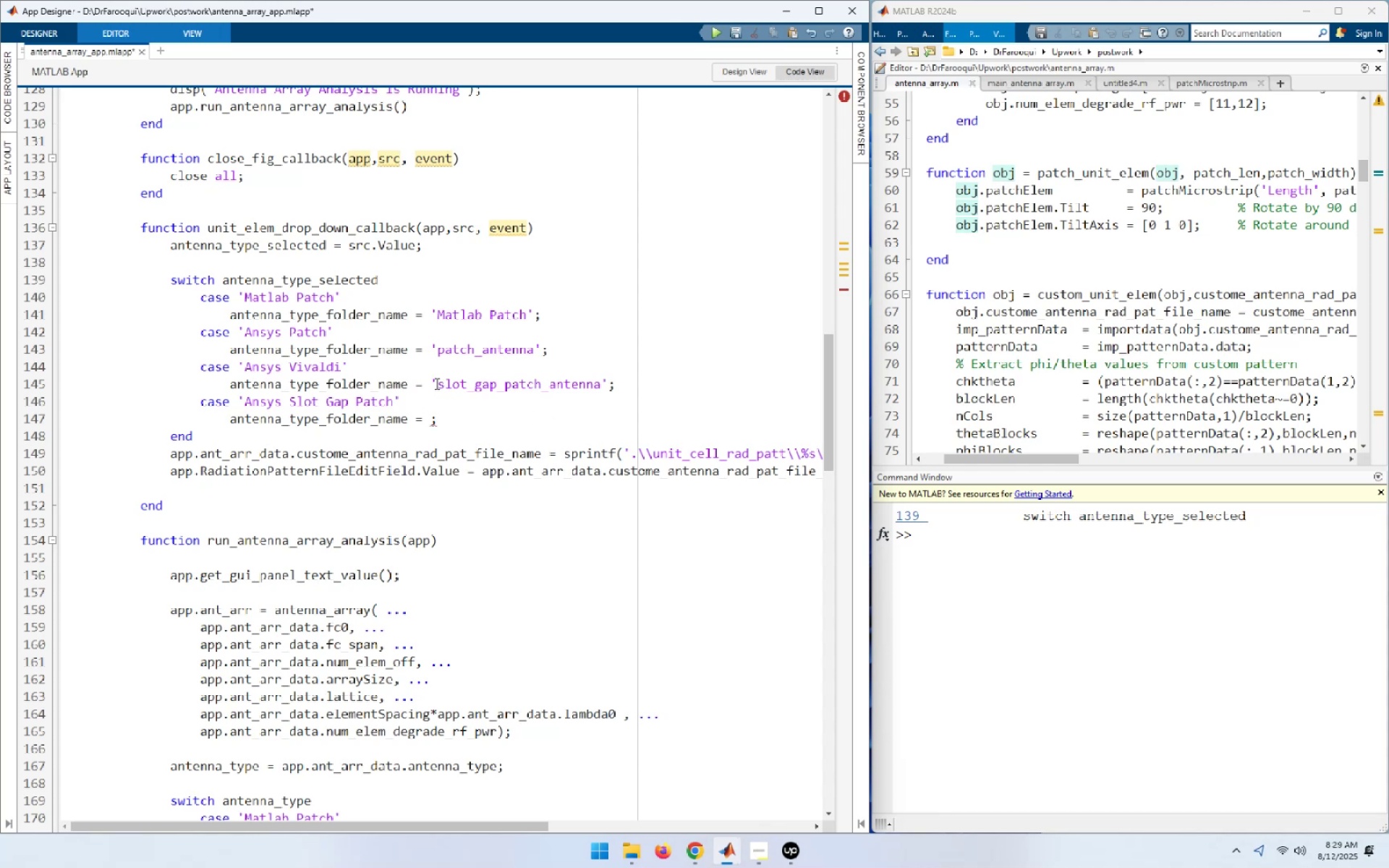 
left_click([430, 383])
 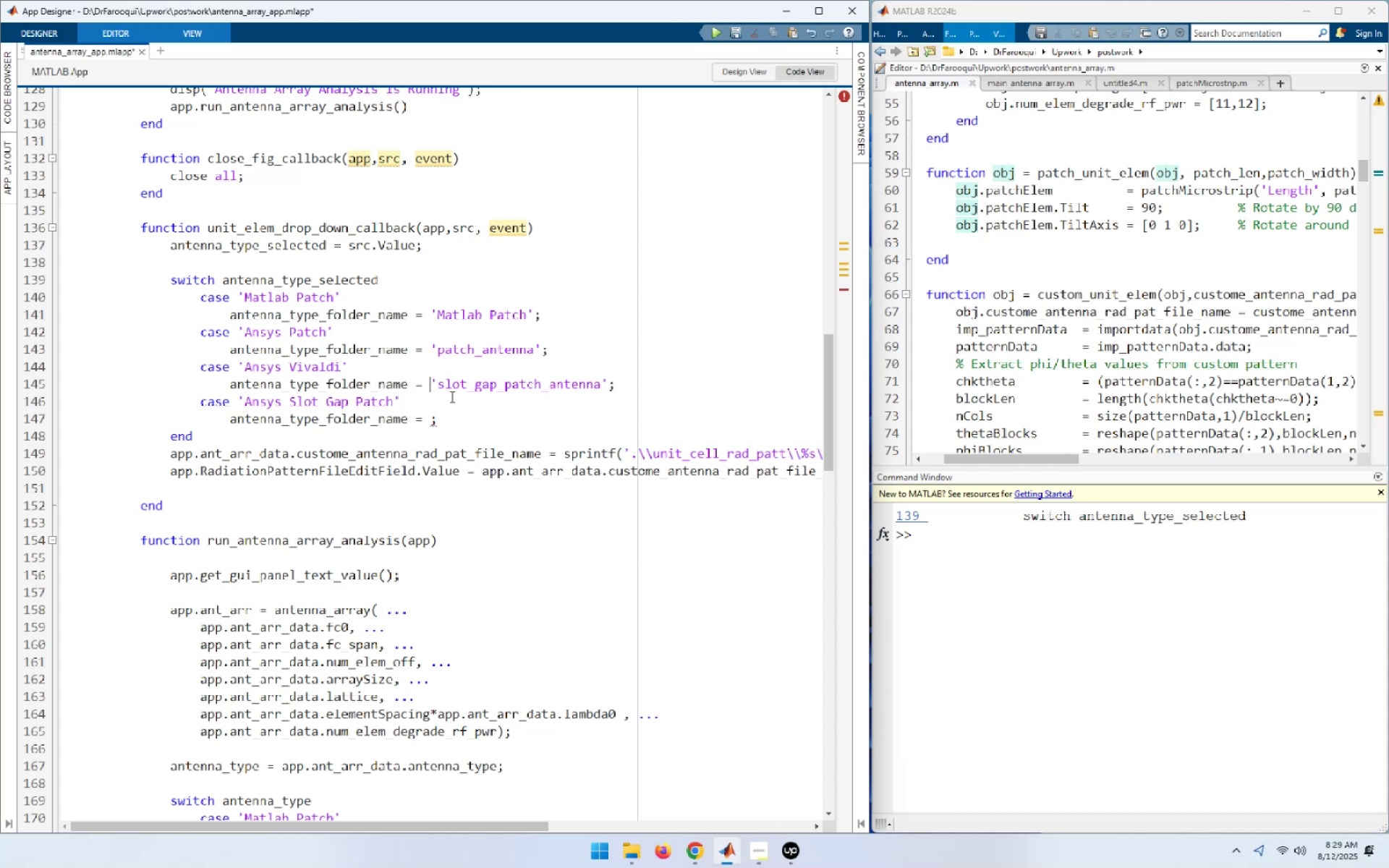 
key(Control+ControlLeft)
 